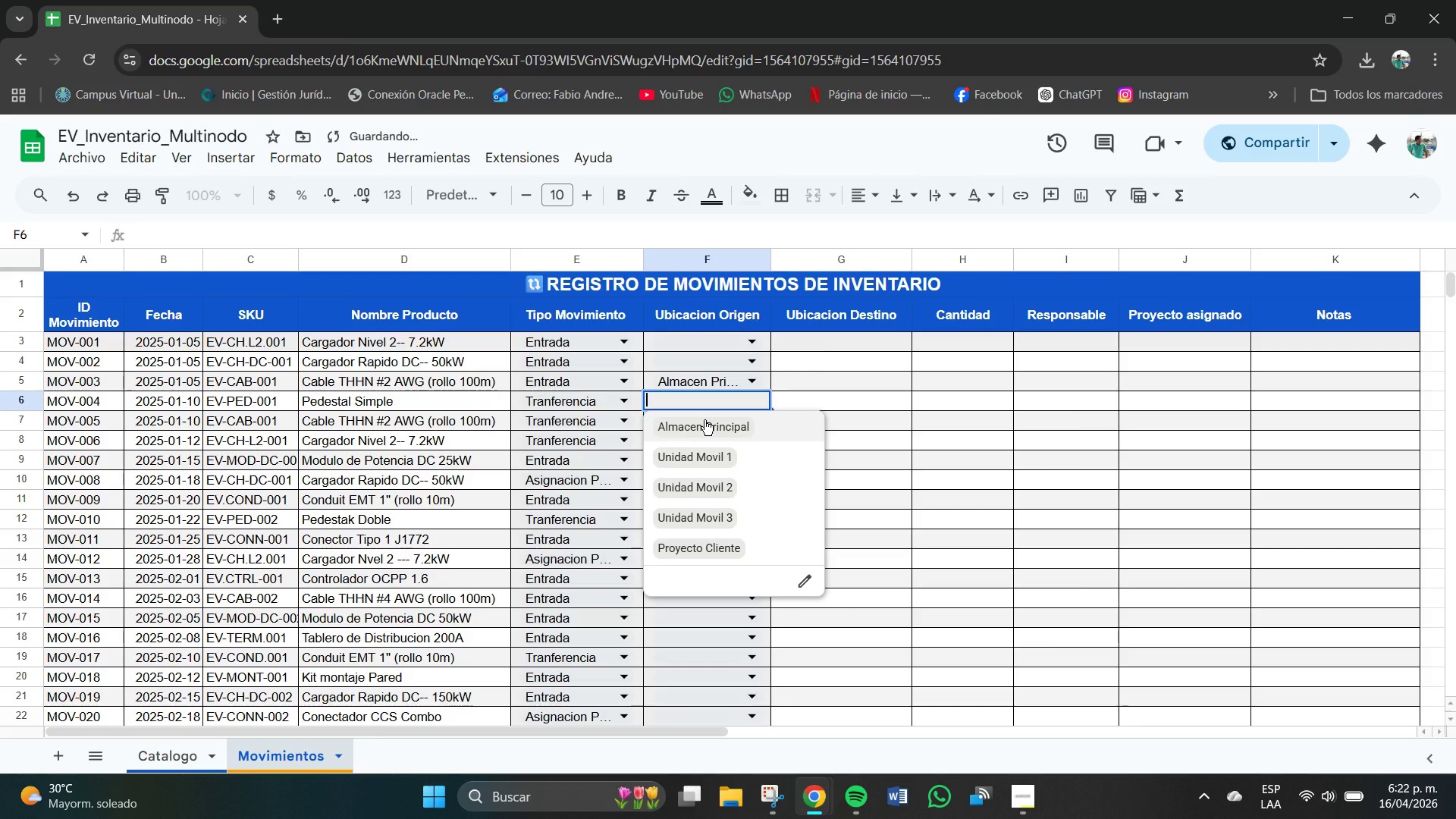 
triple_click([704, 420])
 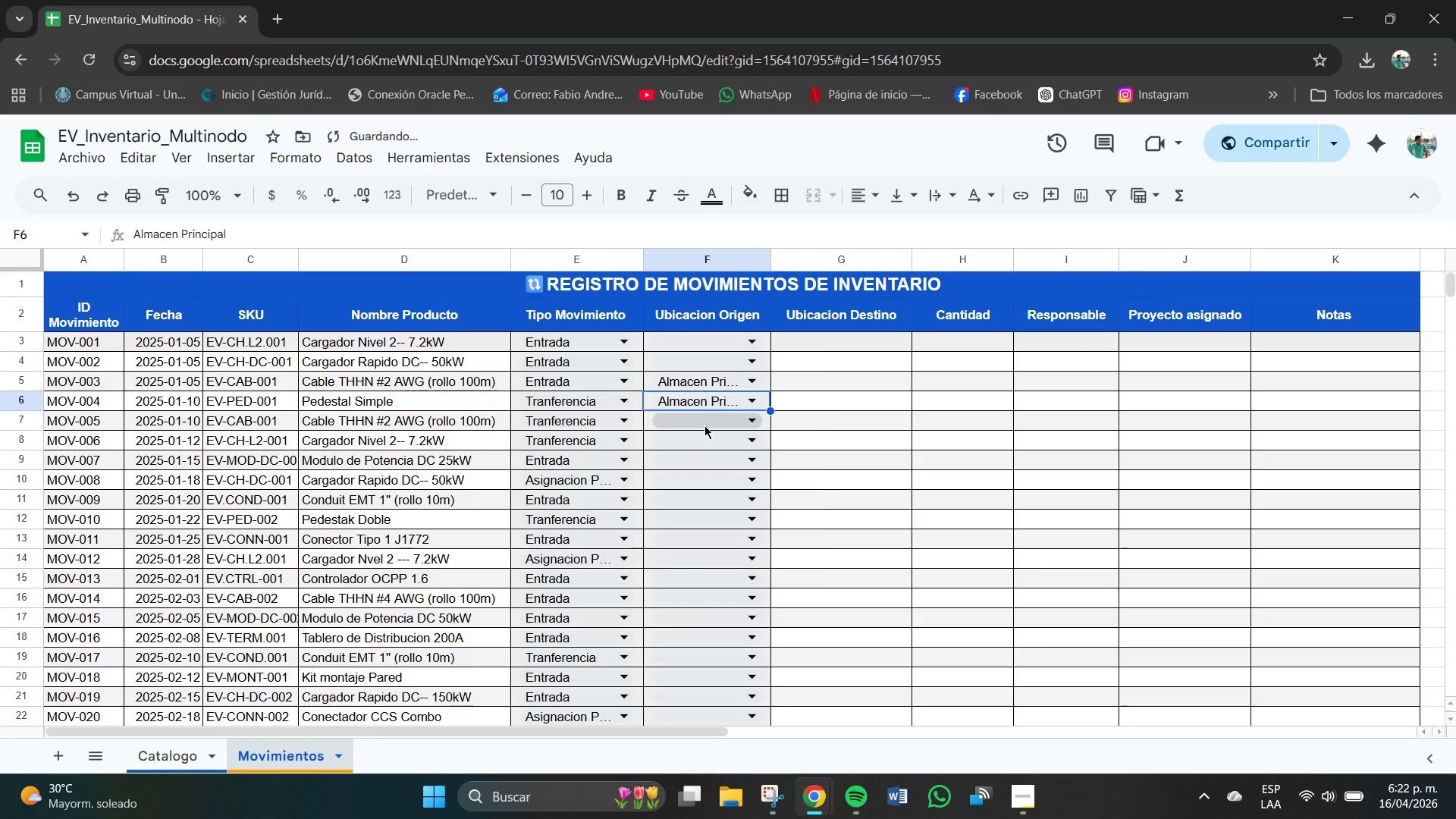 
triple_click([704, 425])
 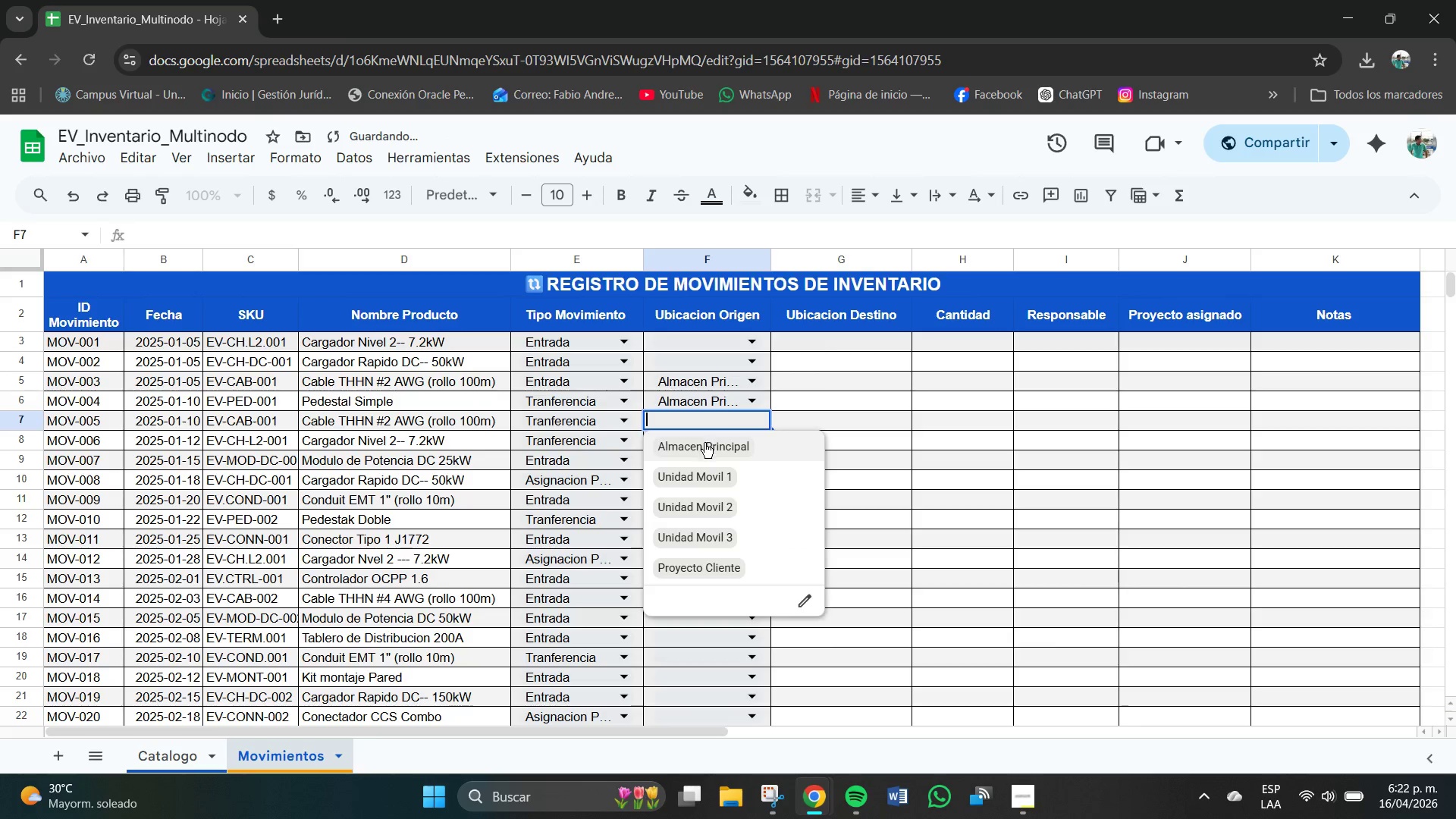 
left_click([704, 447])
 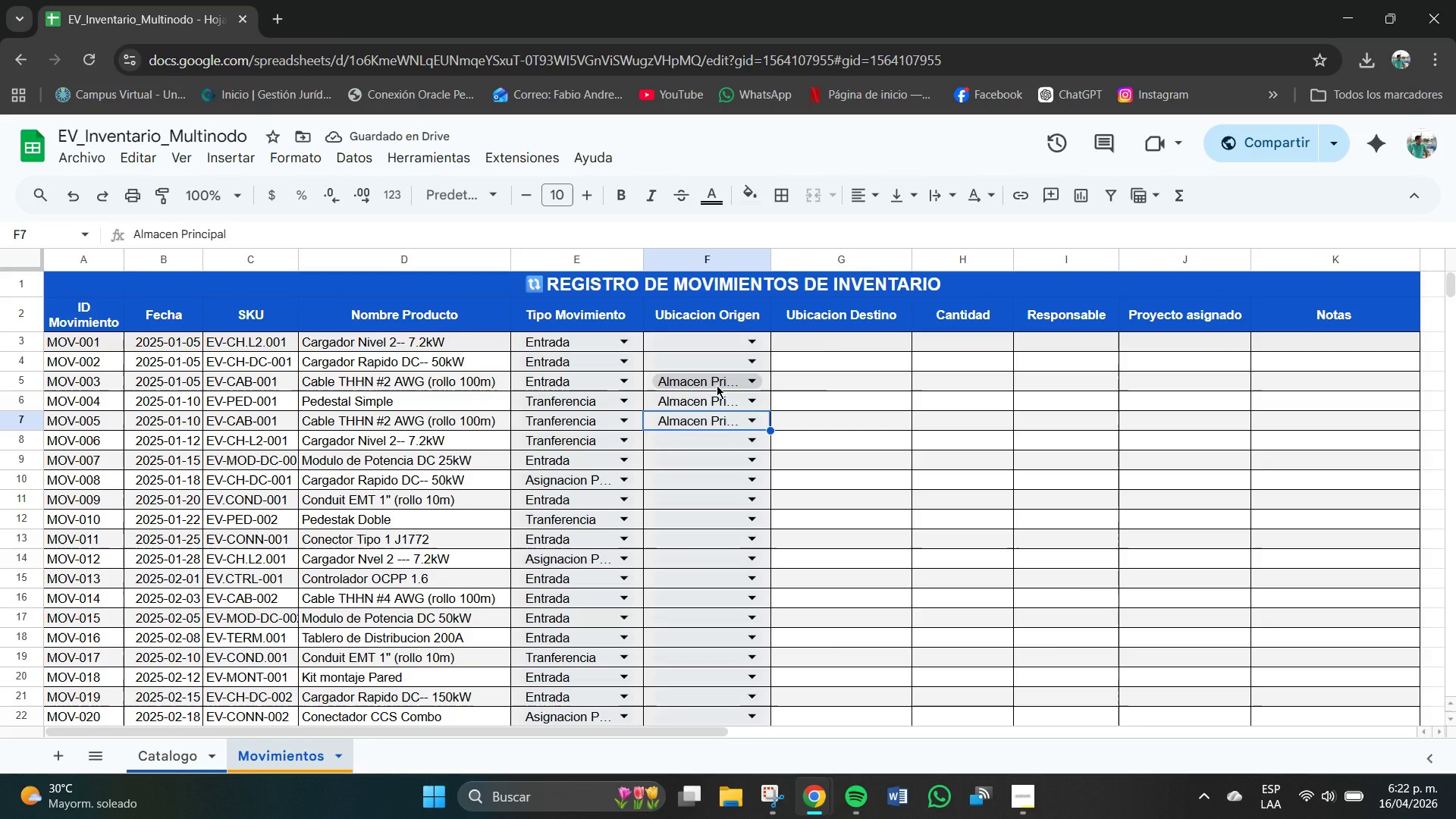 
wait(6.27)
 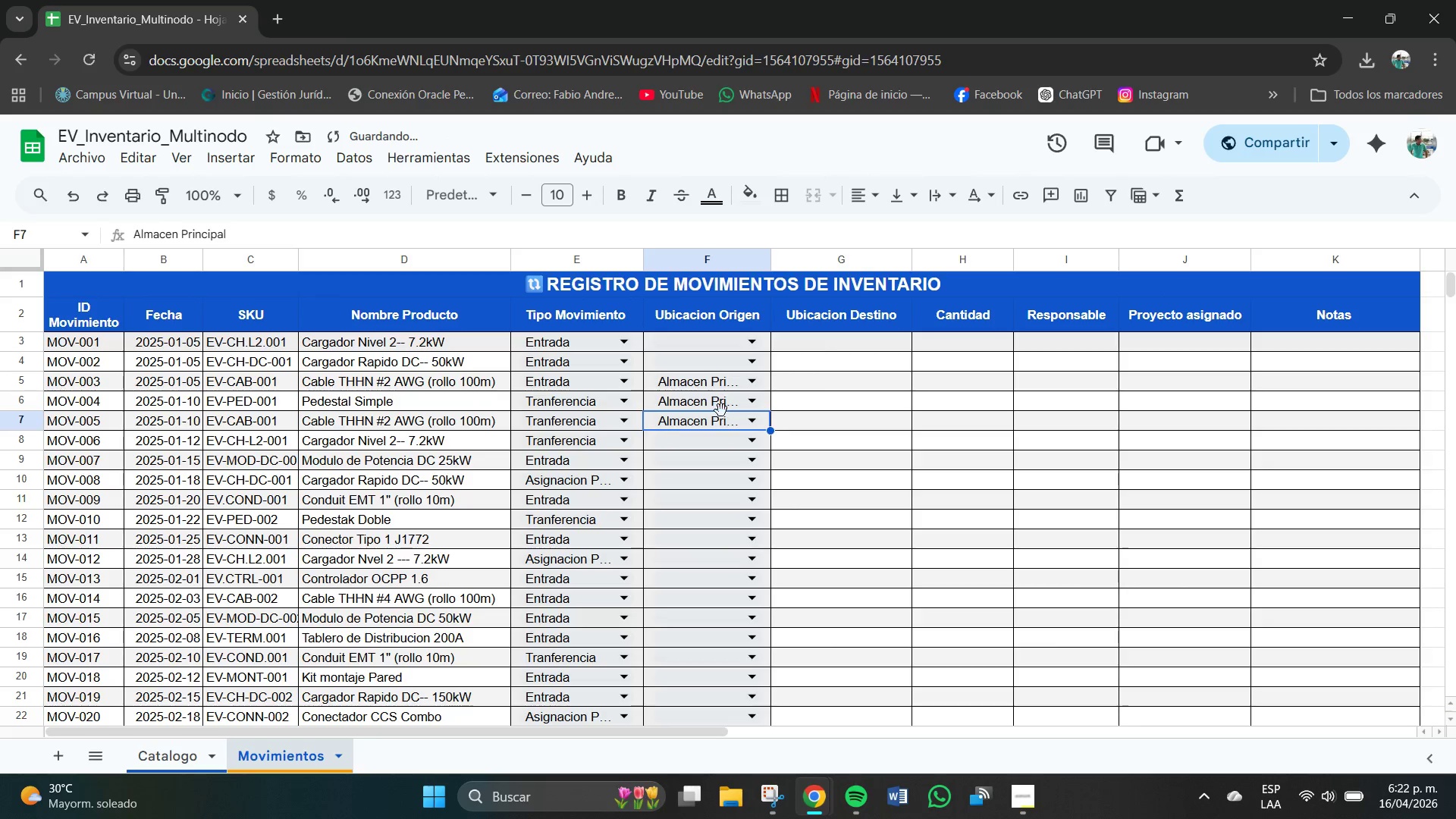 
key(Control+Z)
 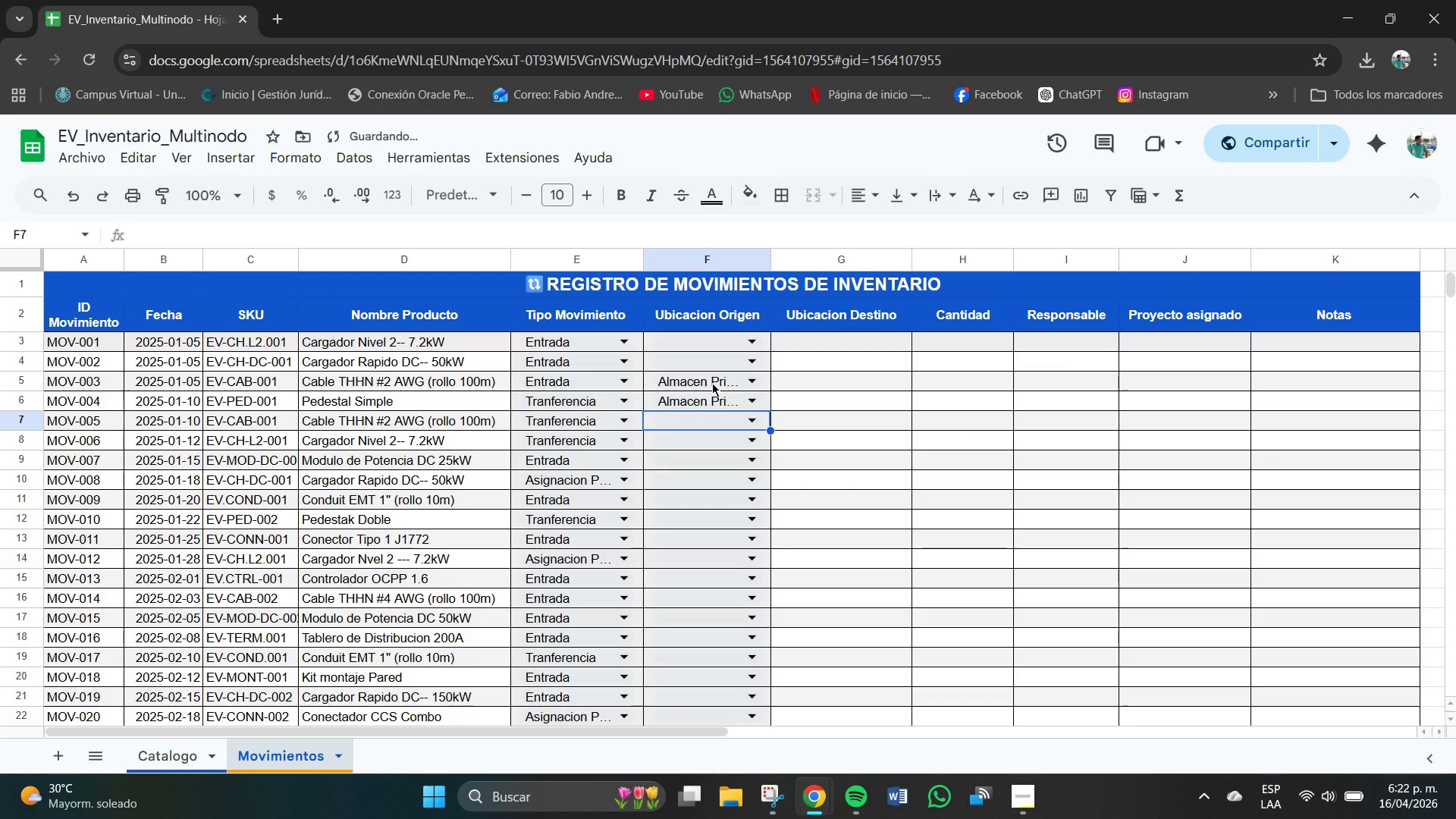 
key(Control+Z)
 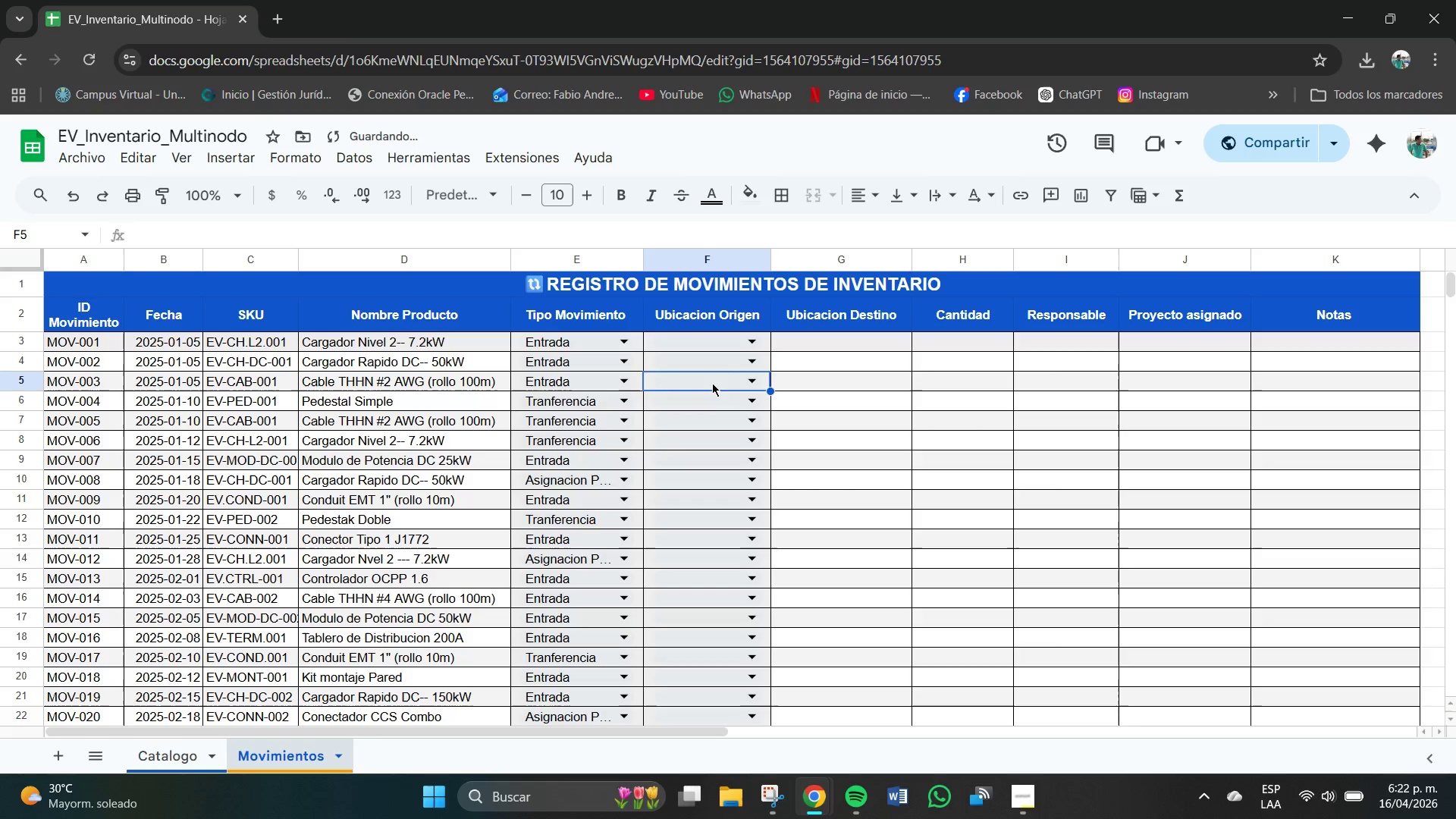 
key(Control+Z)
 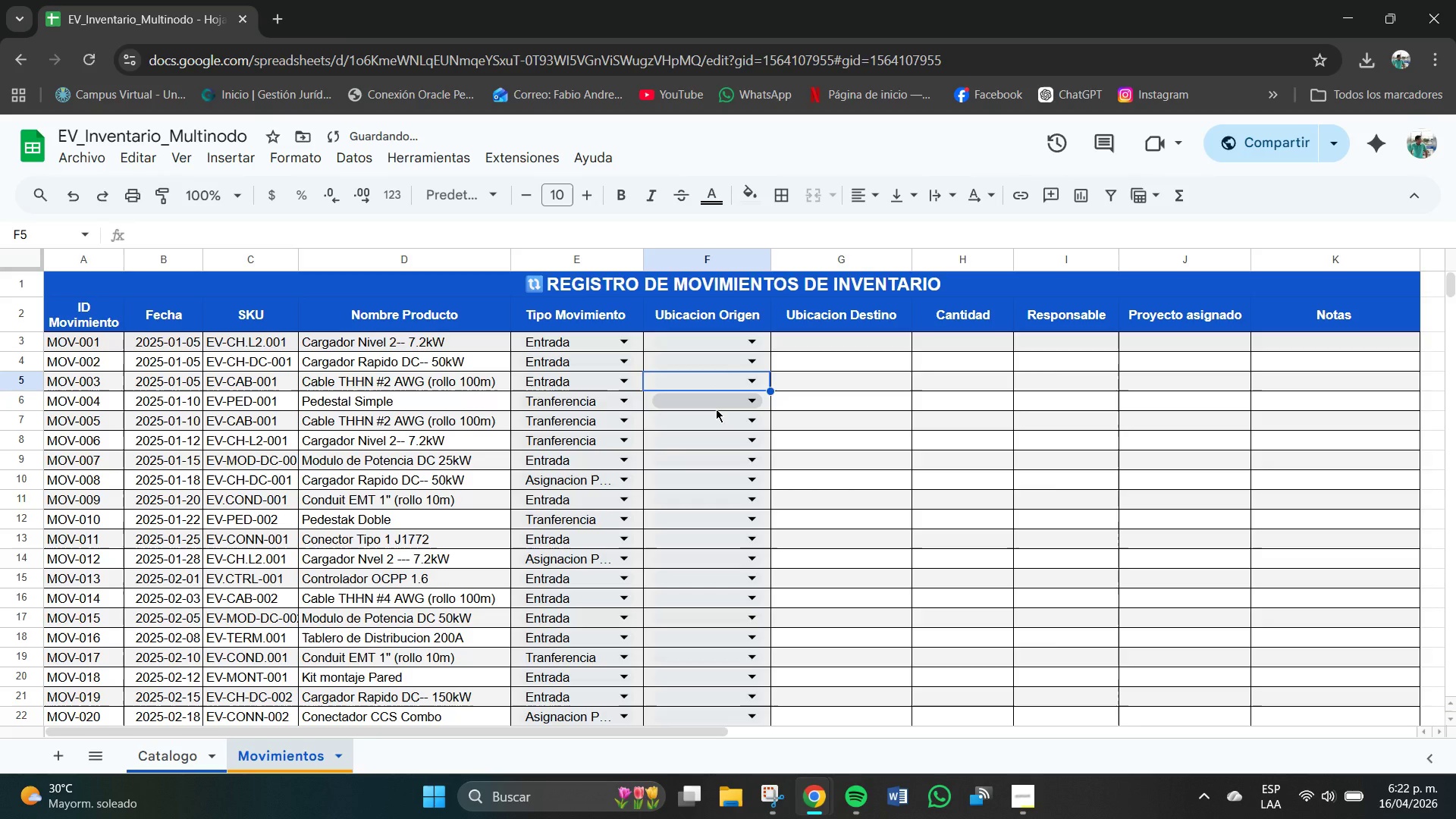 
left_click([716, 409])
 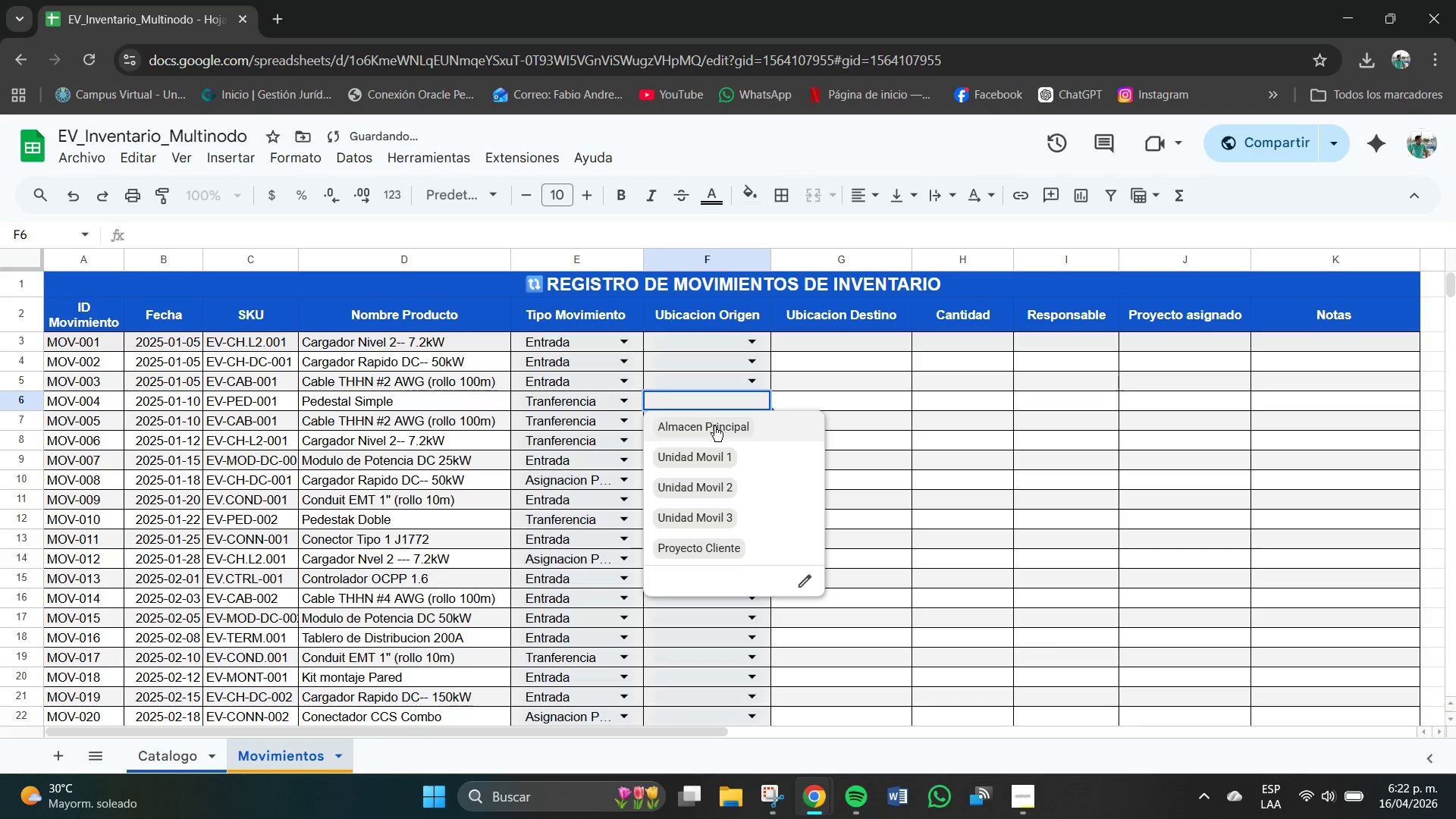 
left_click([713, 426])
 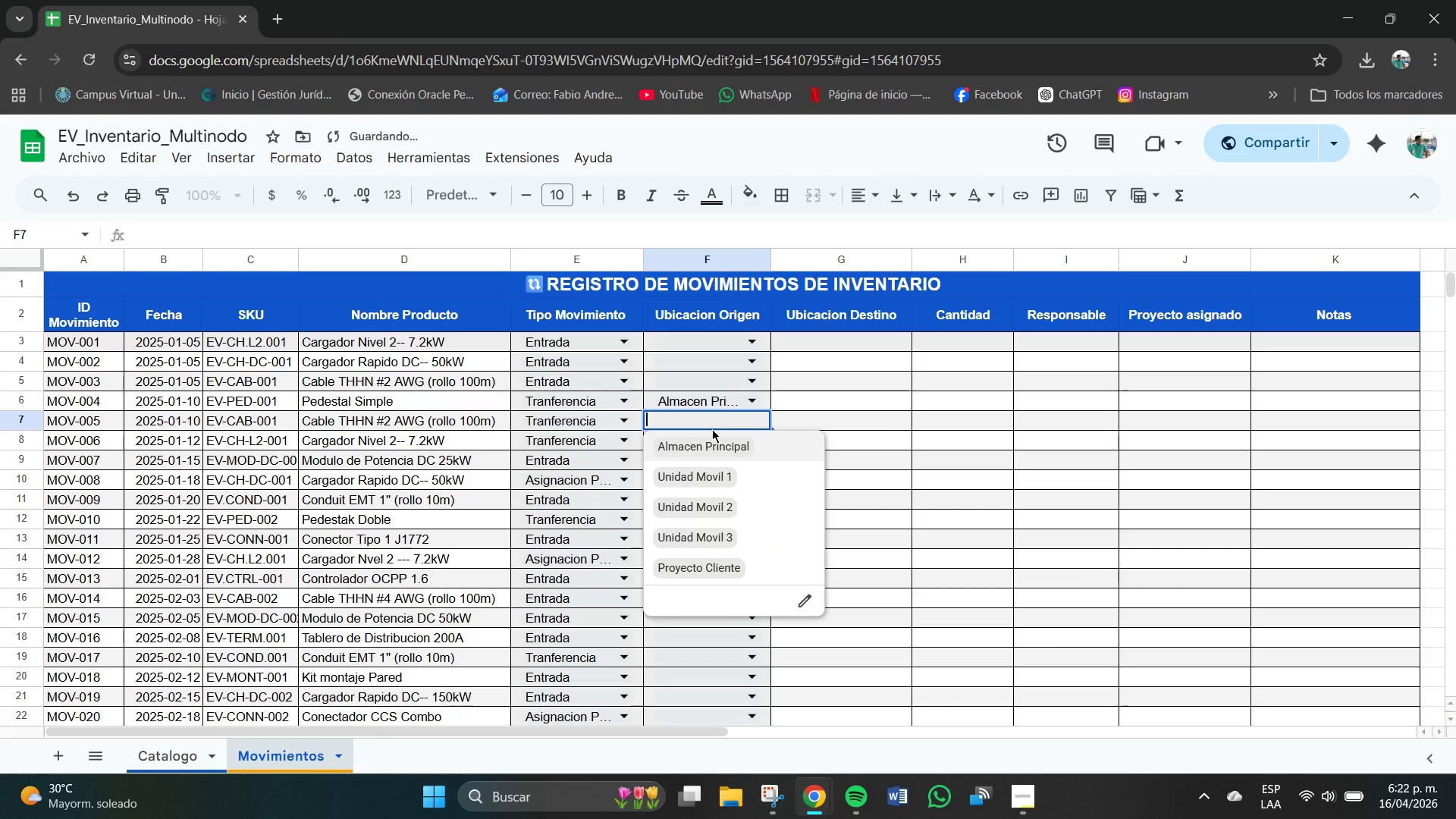 
double_click([712, 440])
 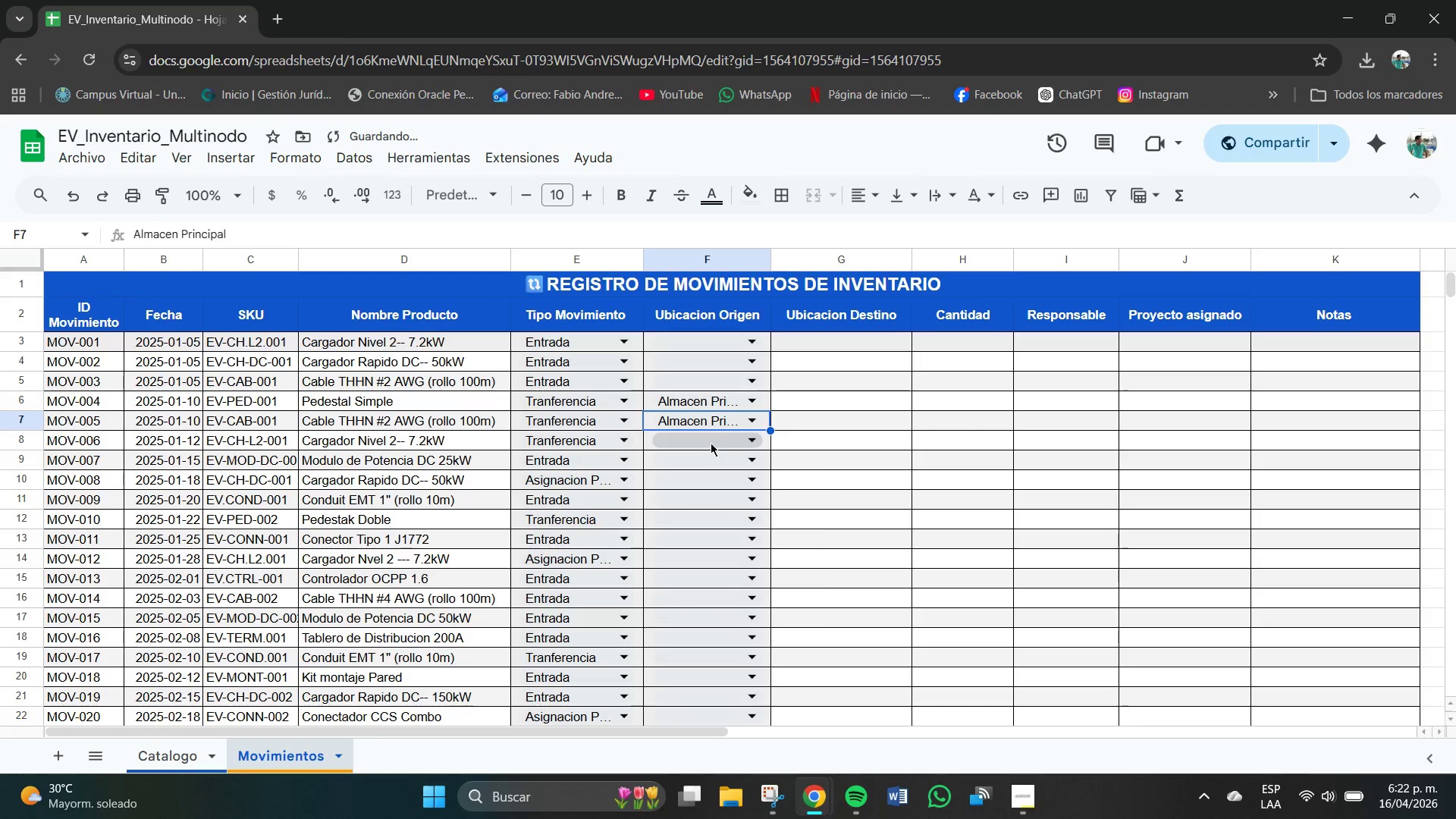 
triple_click([709, 440])
 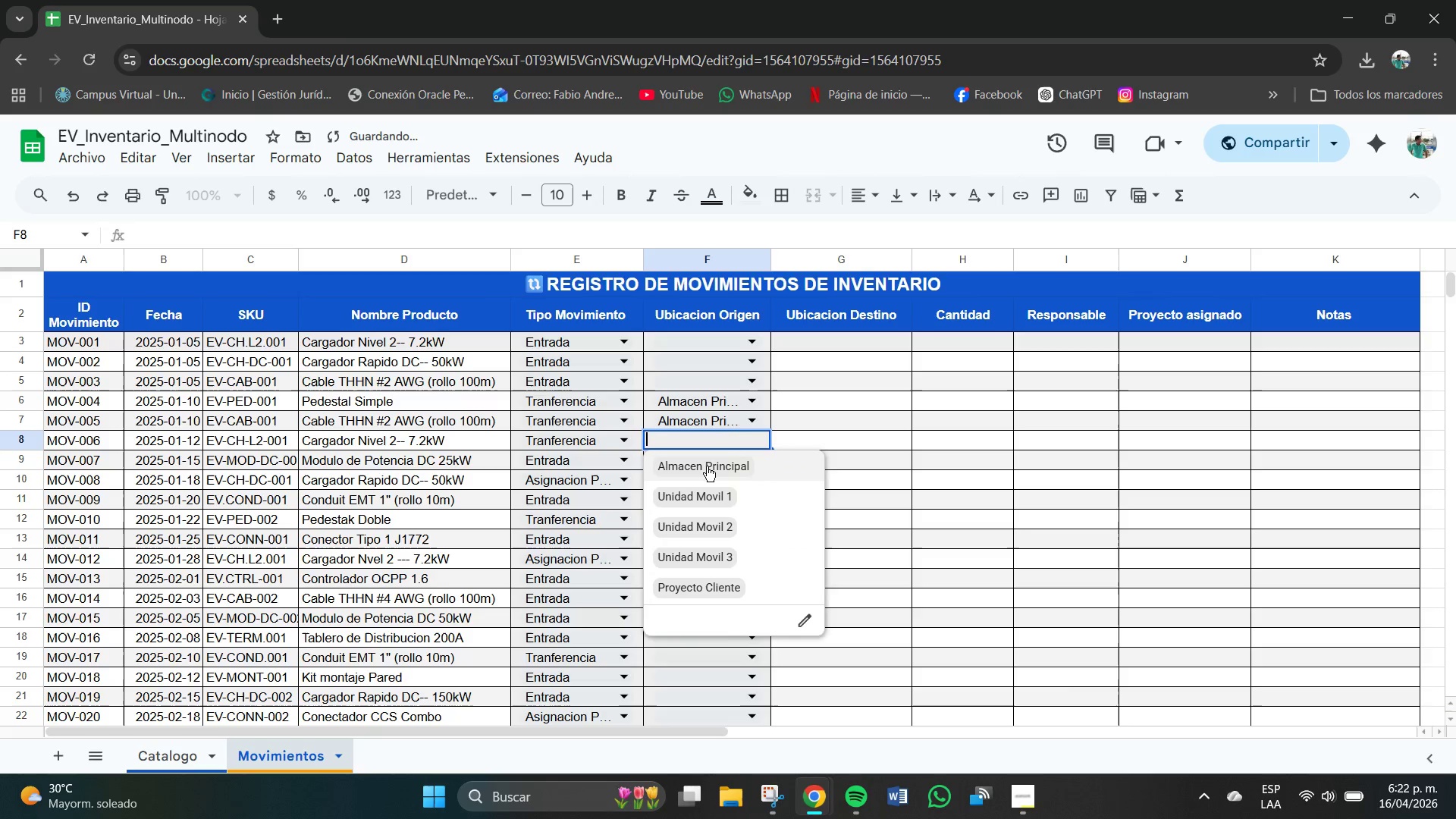 
left_click([706, 472])
 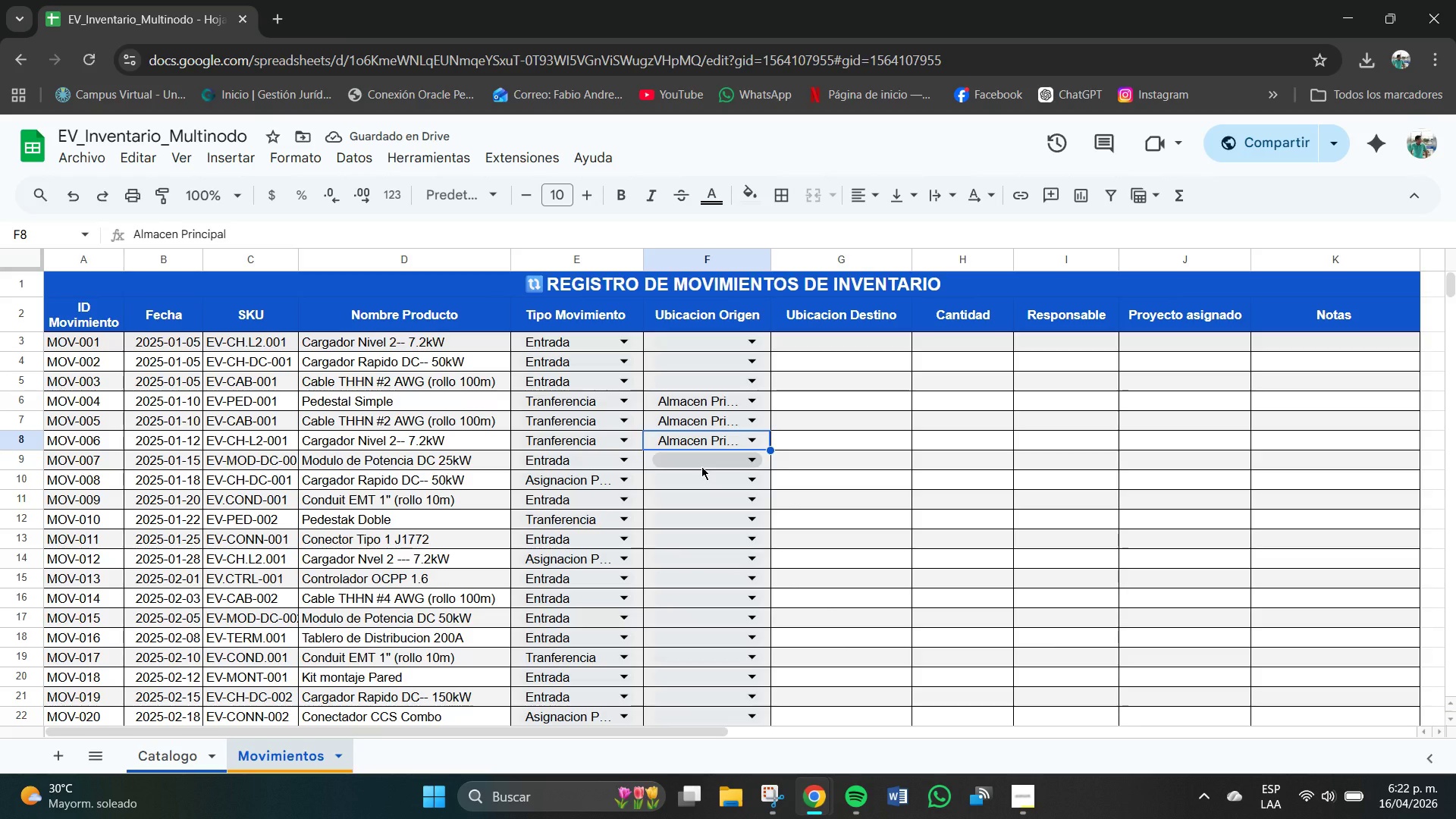 
left_click([708, 488])
 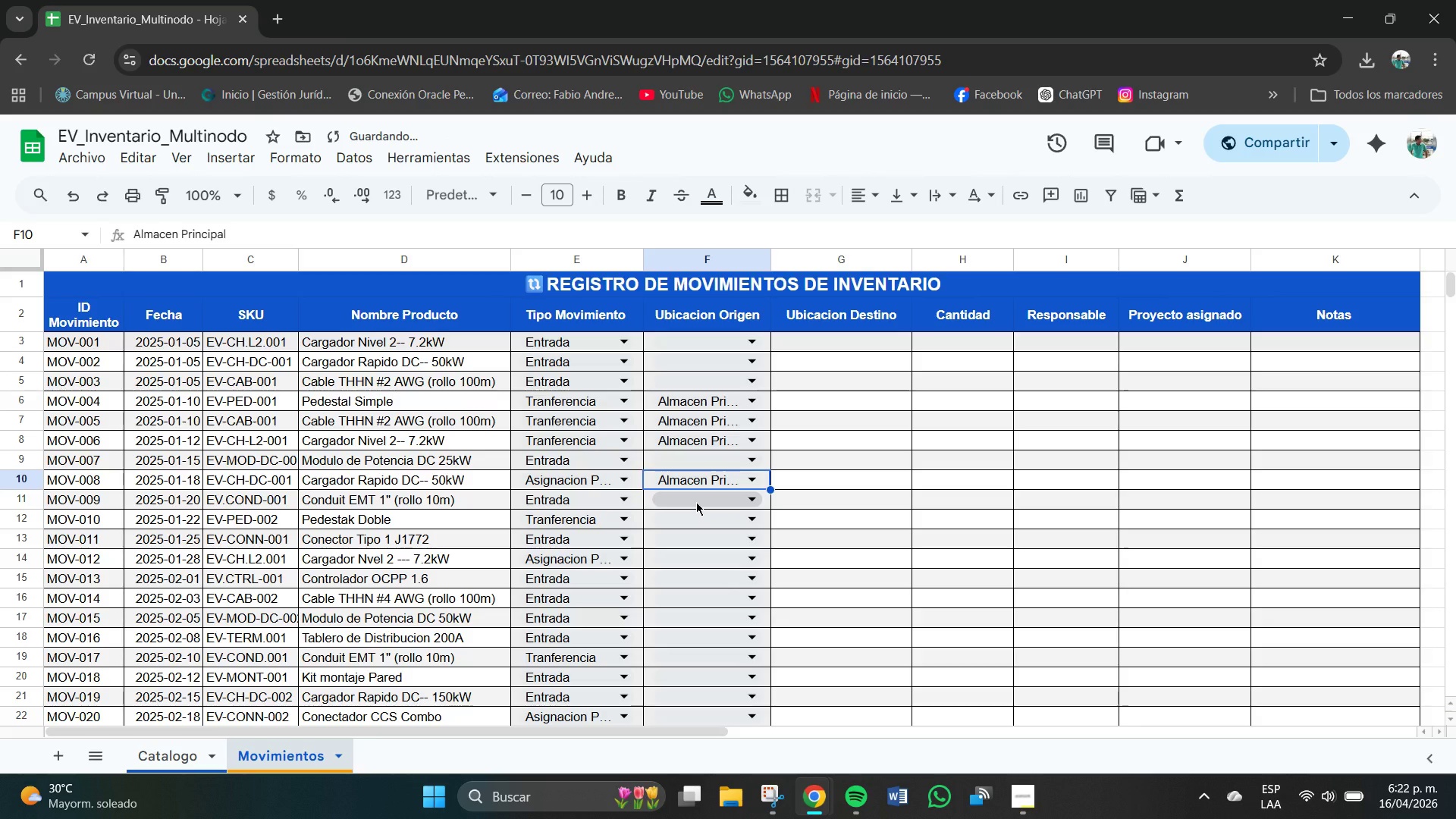 
left_click([700, 515])
 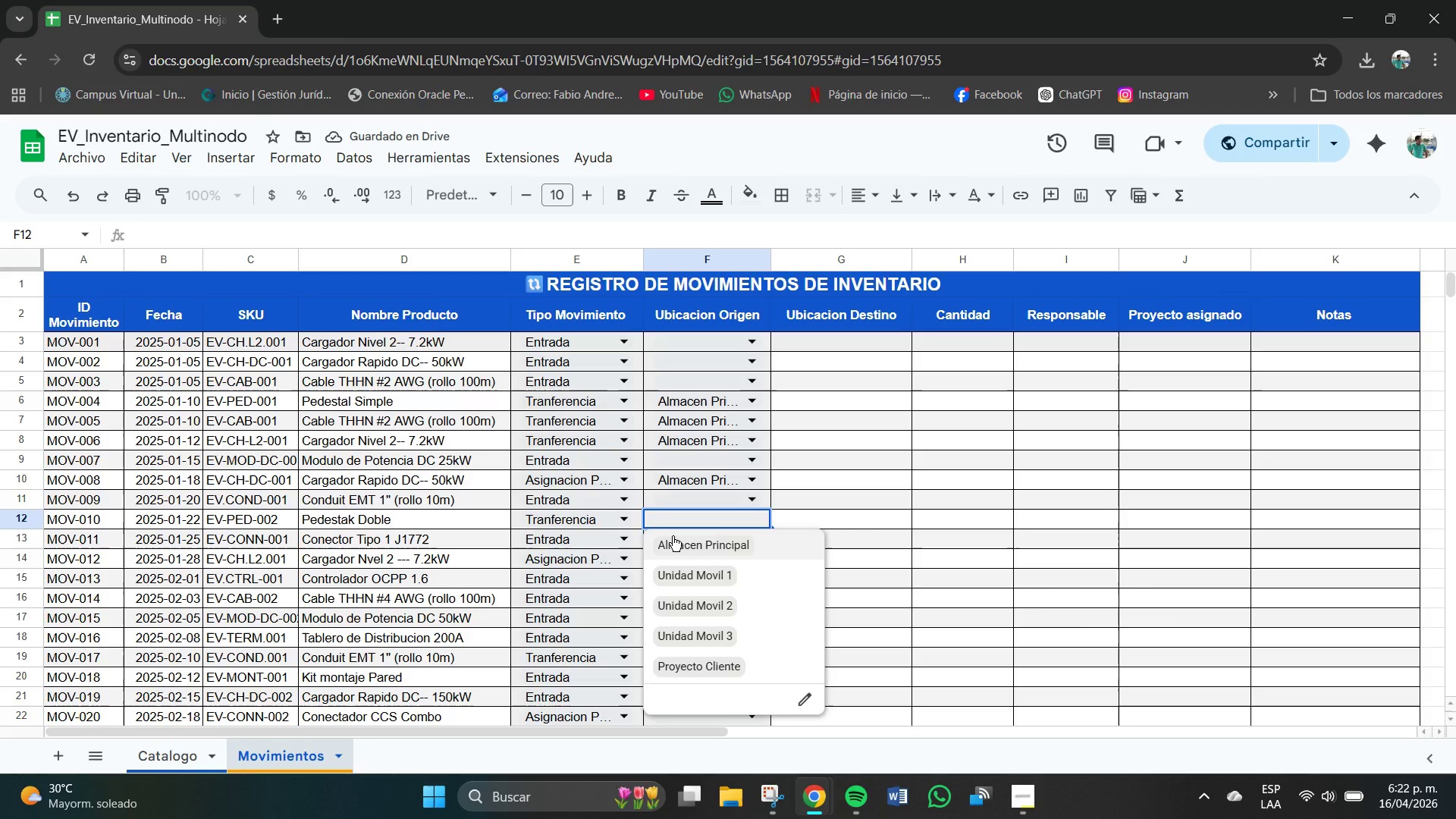 
left_click([673, 536])
 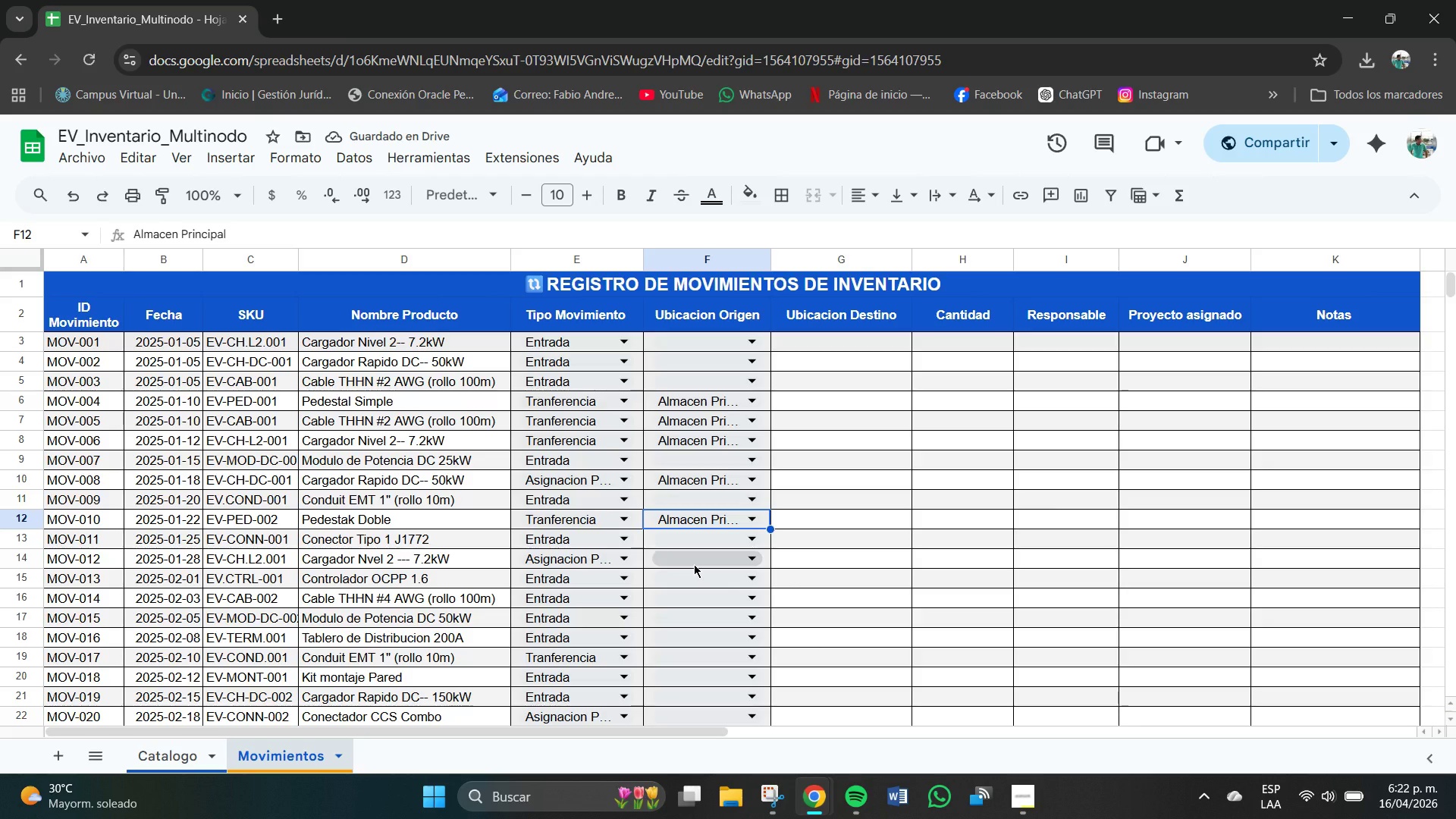 
left_click([694, 564])
 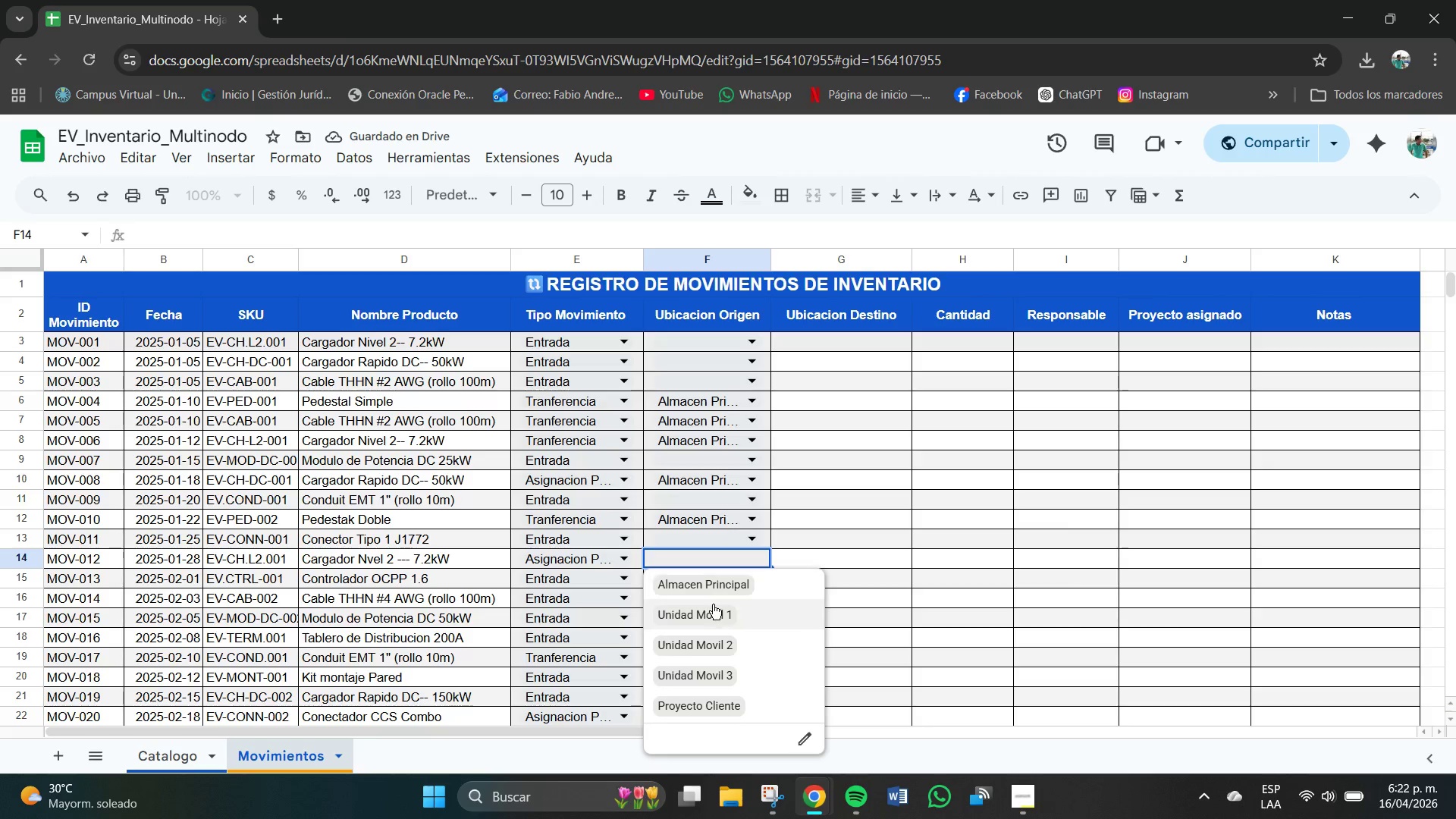 
left_click([713, 605])
 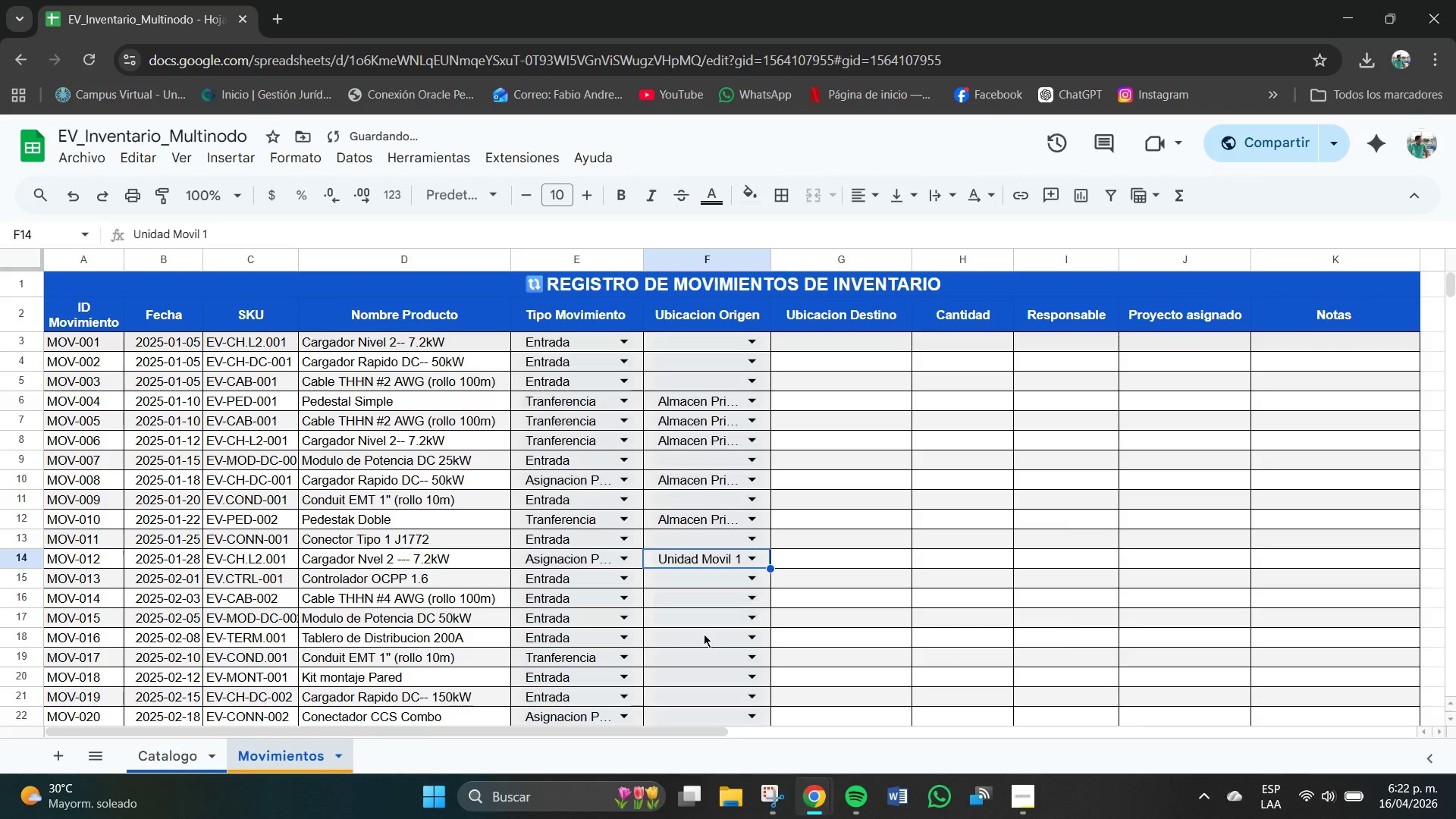 
left_click([692, 658])
 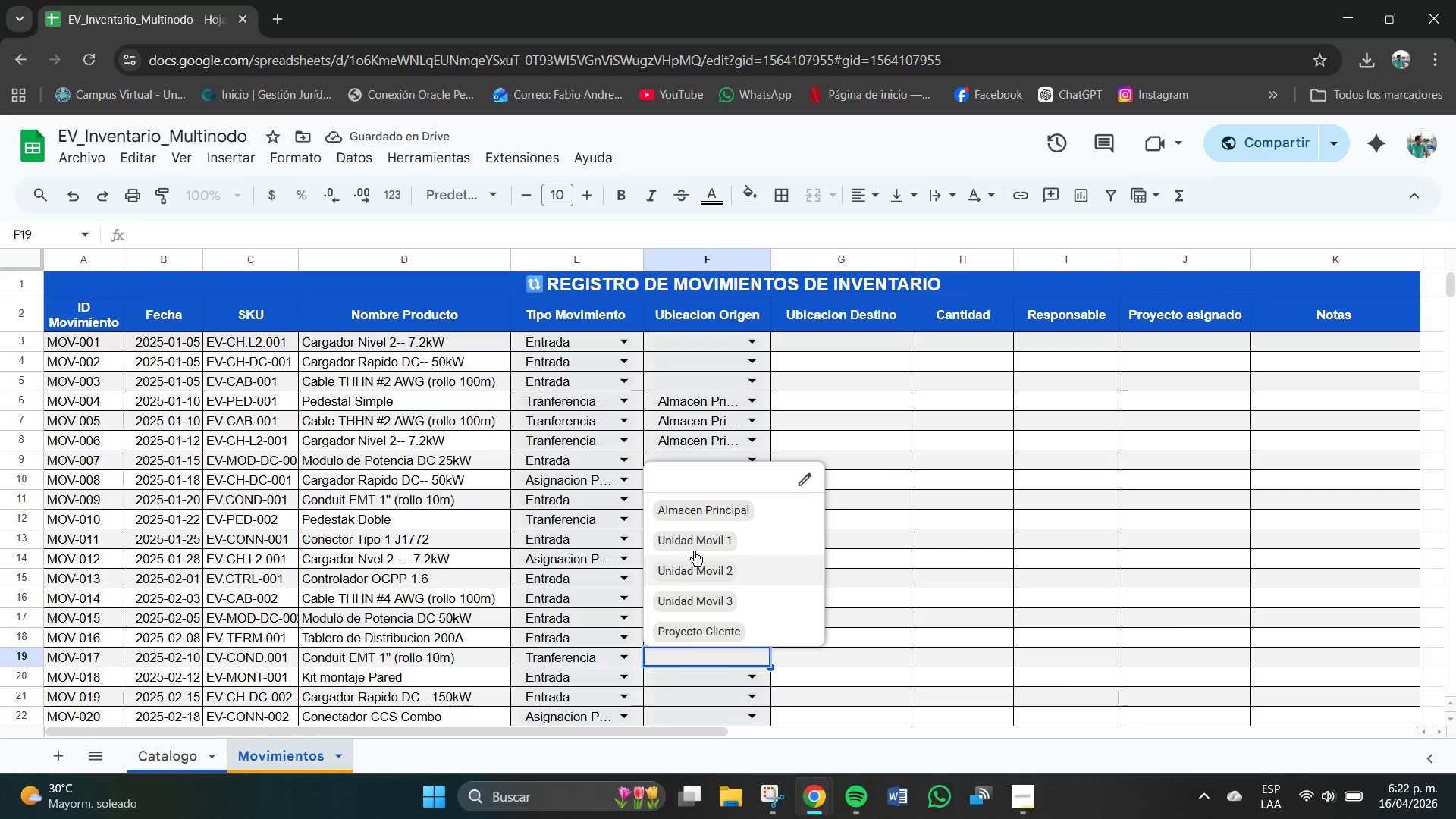 
left_click([704, 512])
 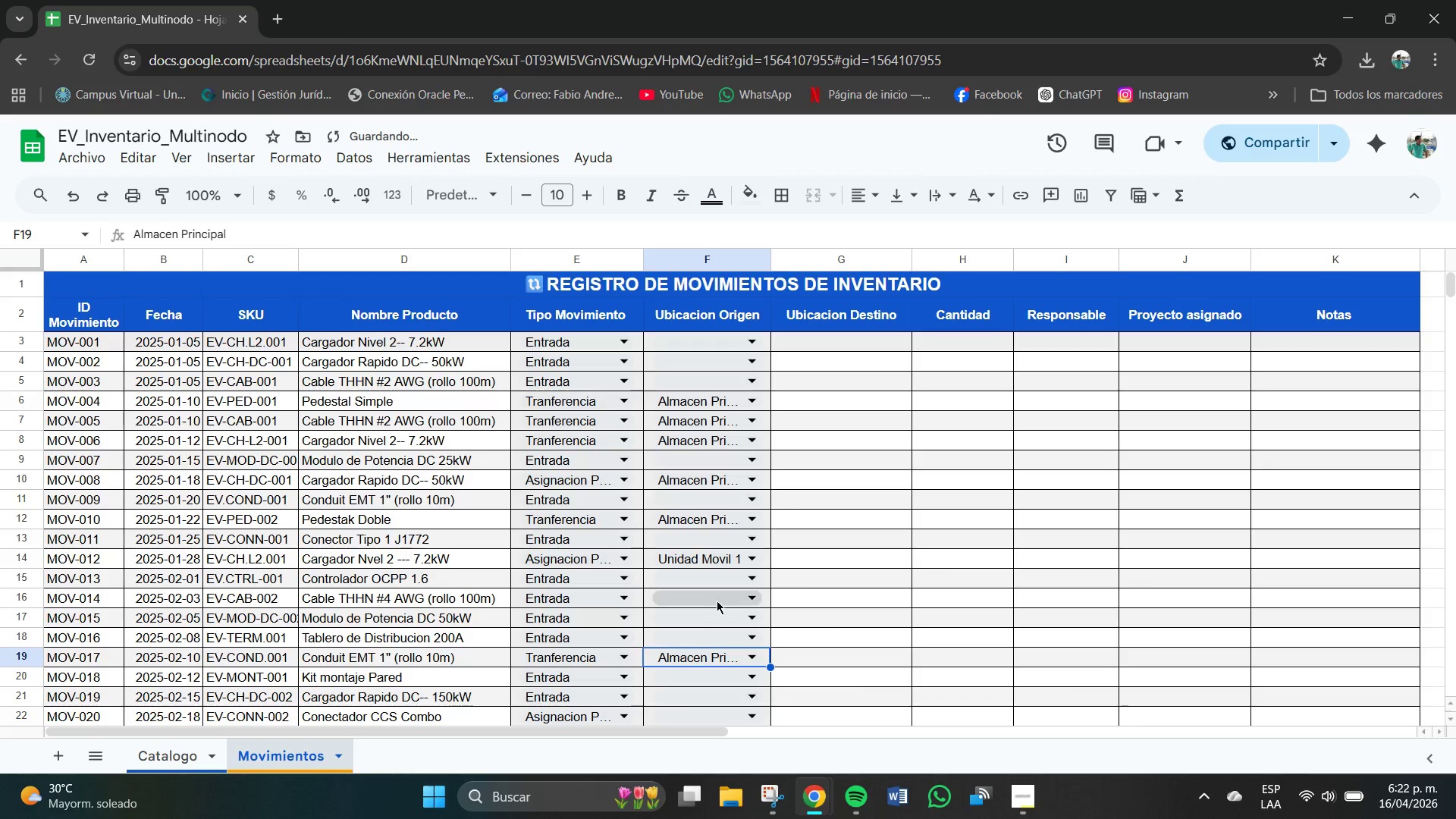 
scroll: coordinate [726, 526], scroll_direction: up, amount: 1.0
 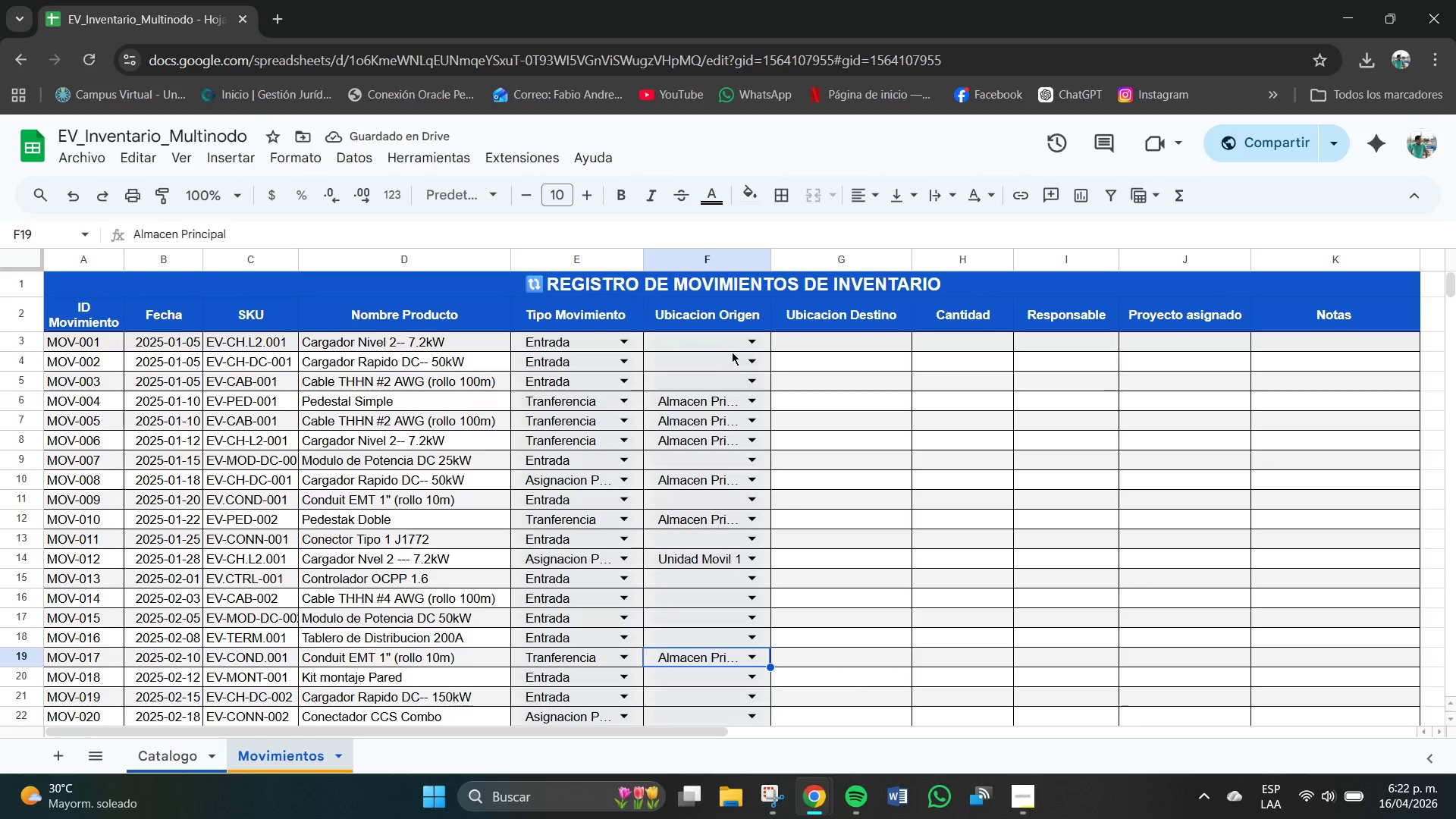 
left_click([726, 349])
 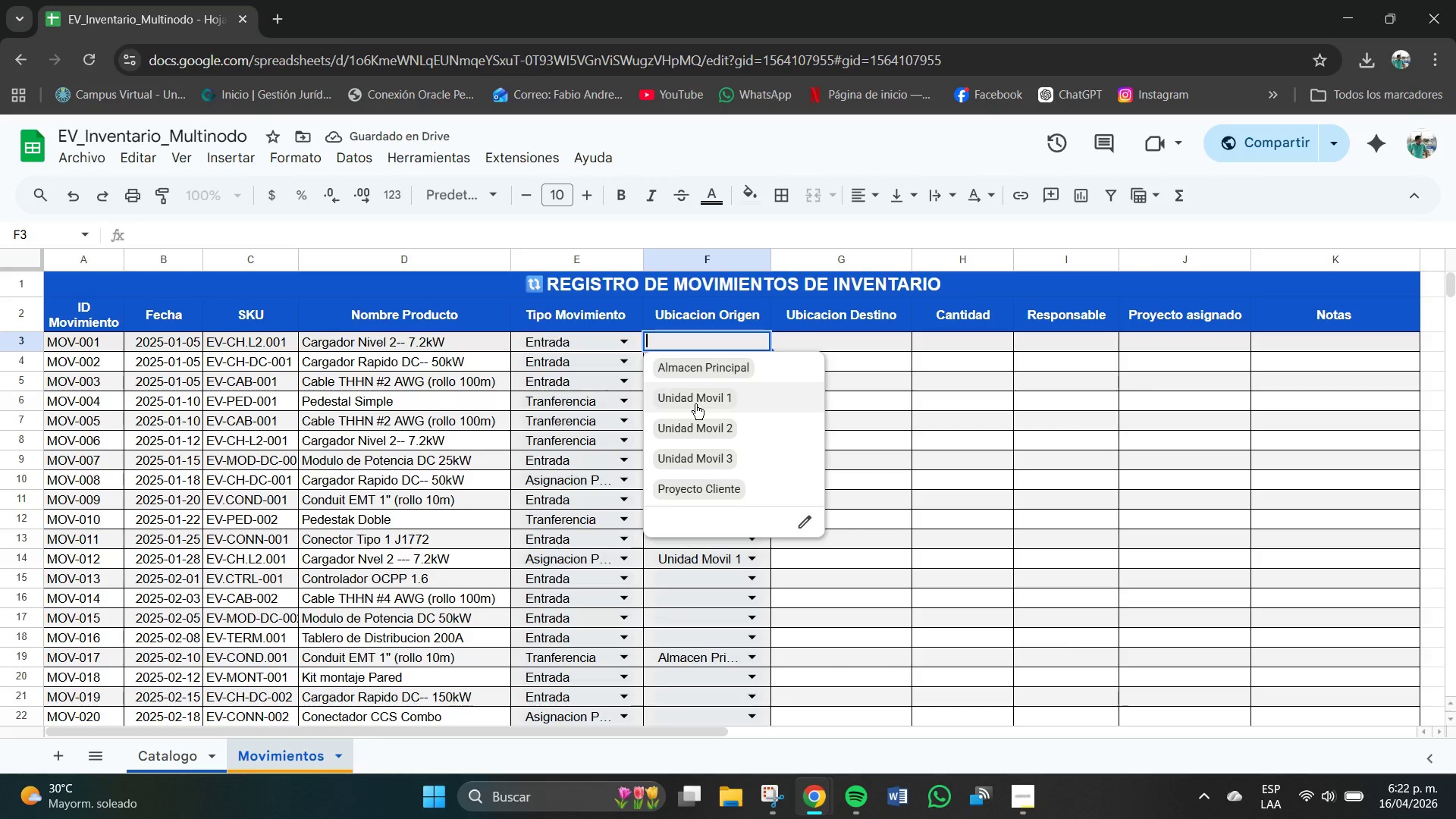 
left_click([693, 403])
 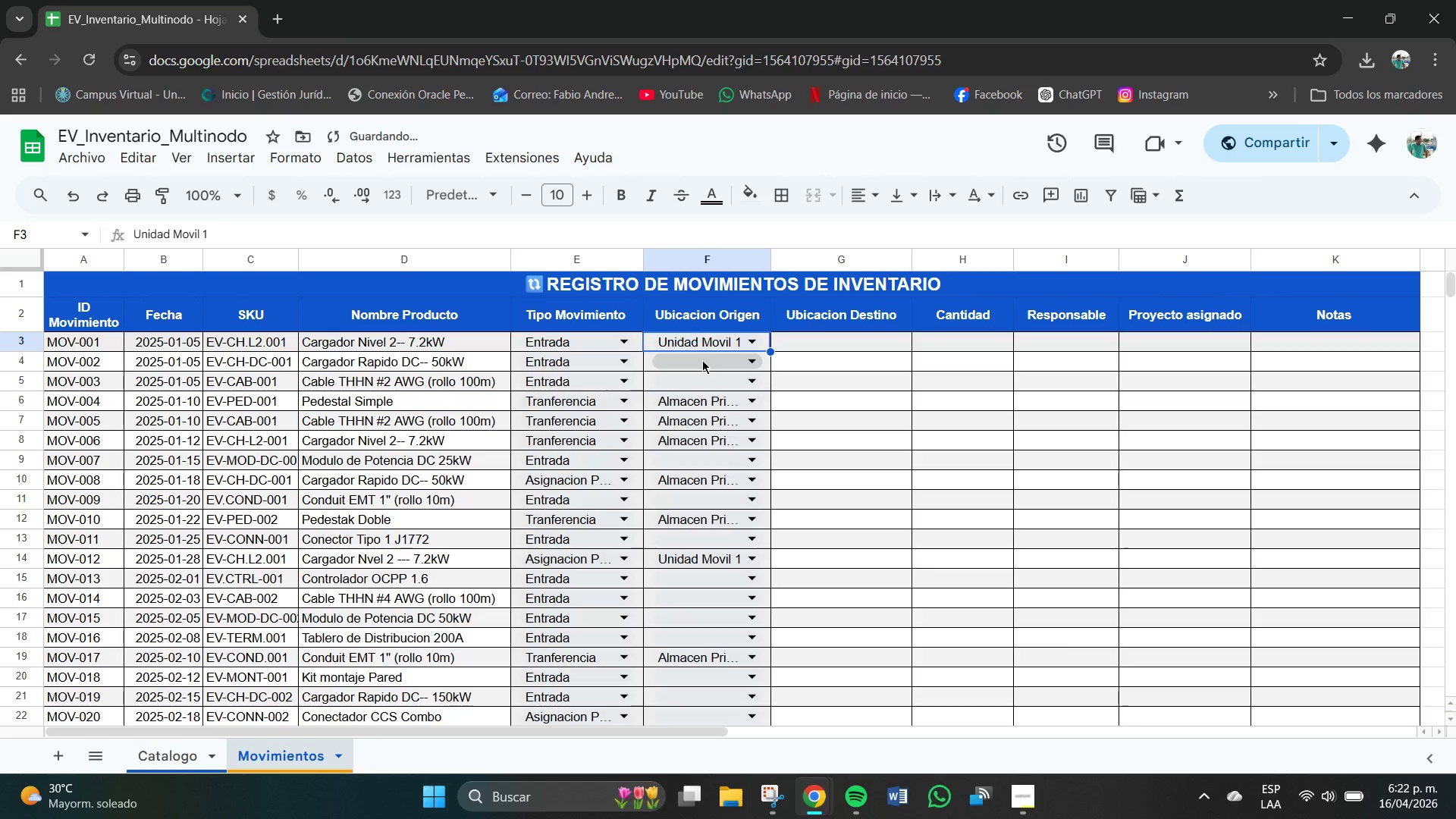 
left_click([702, 360])
 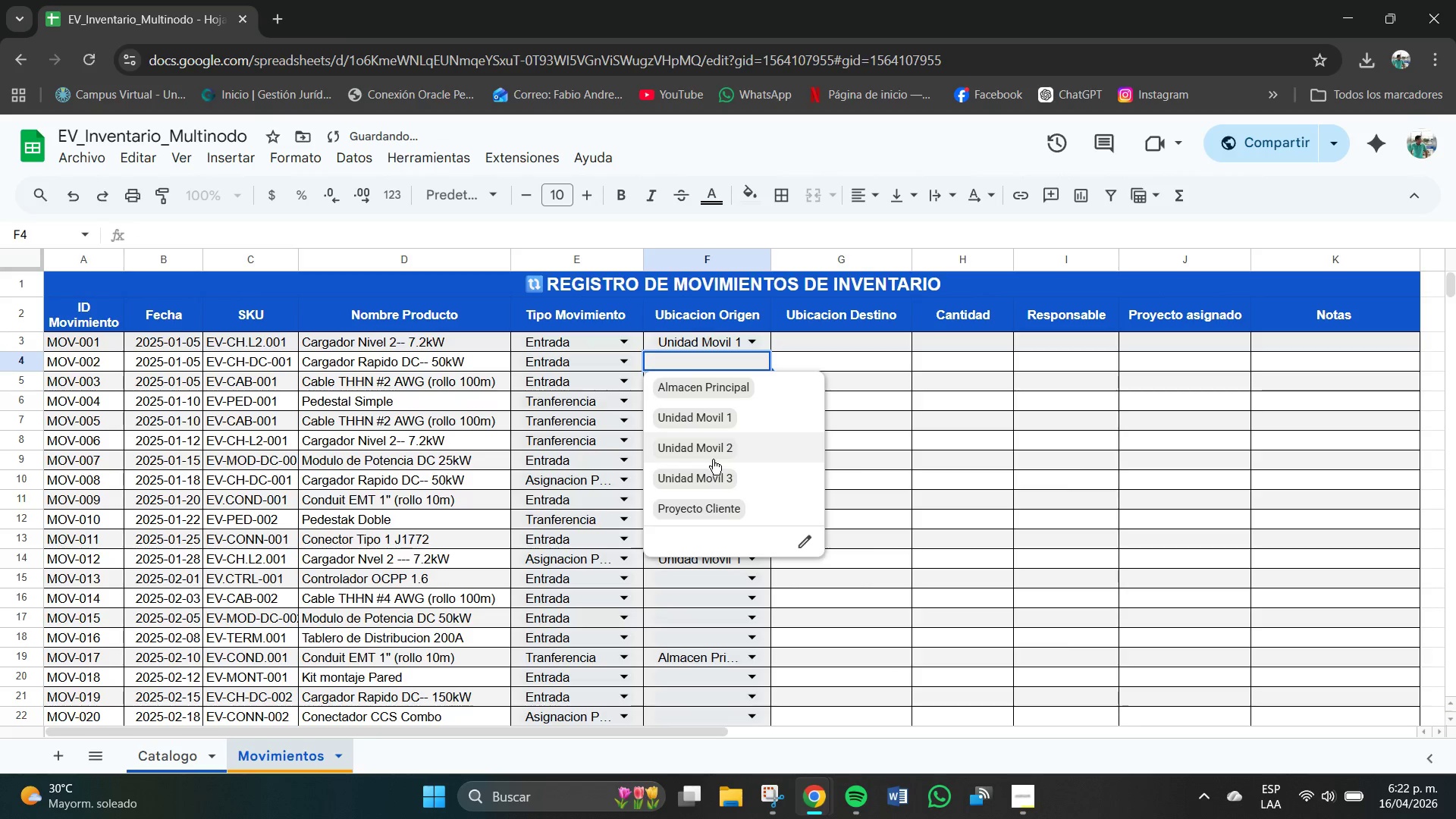 
left_click([706, 449])
 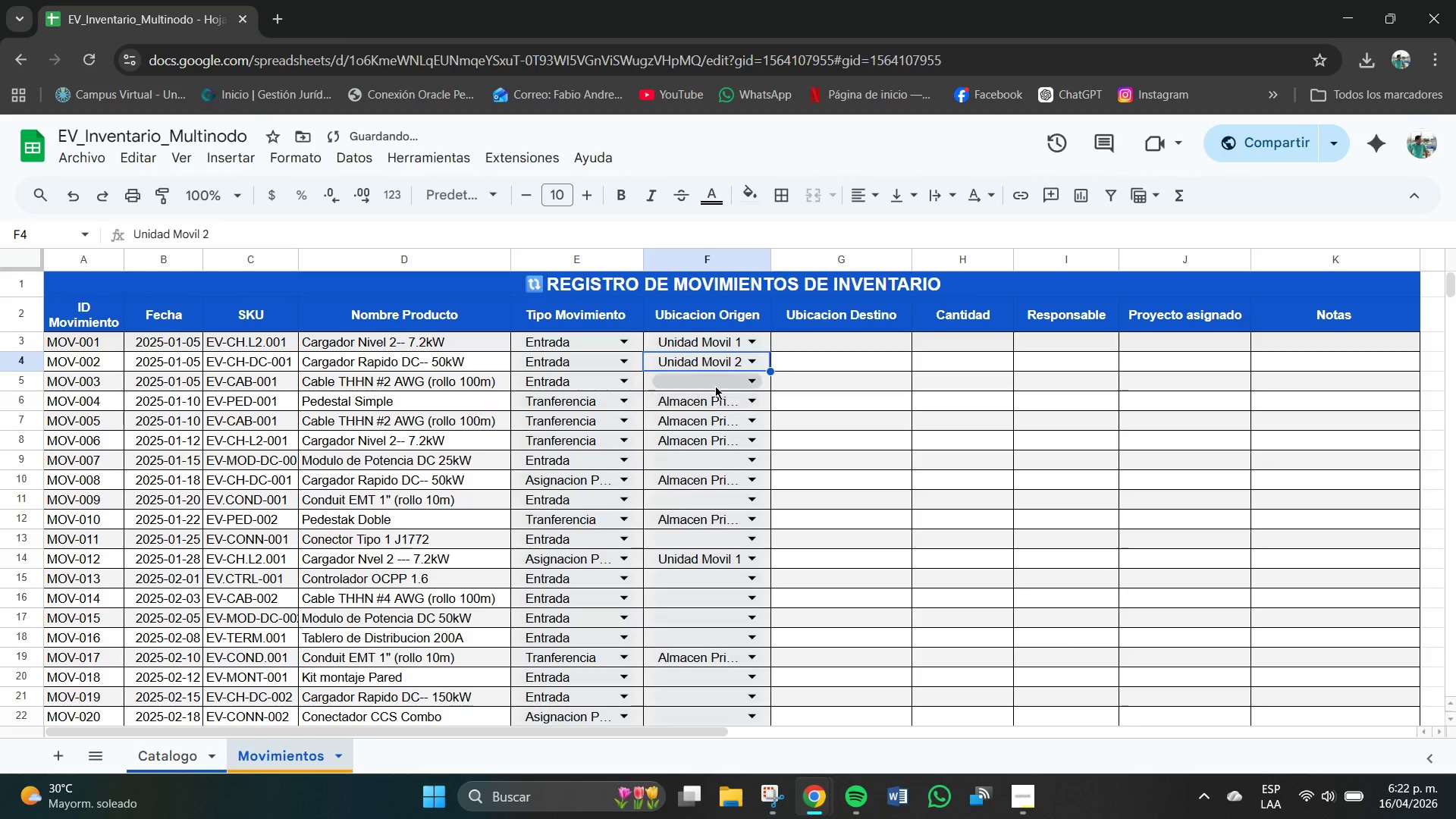 
left_click([715, 385])
 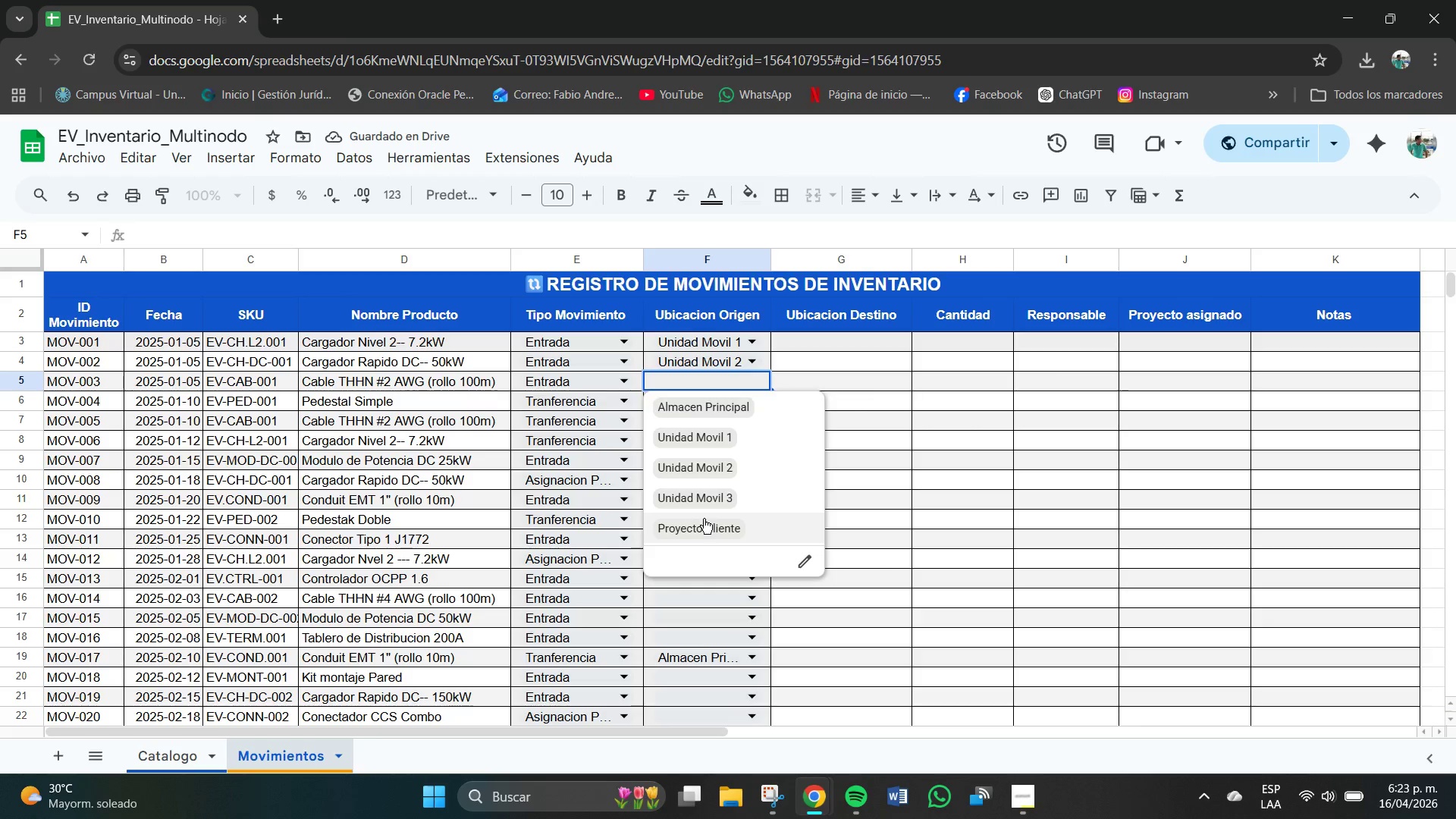 
wait(5.14)
 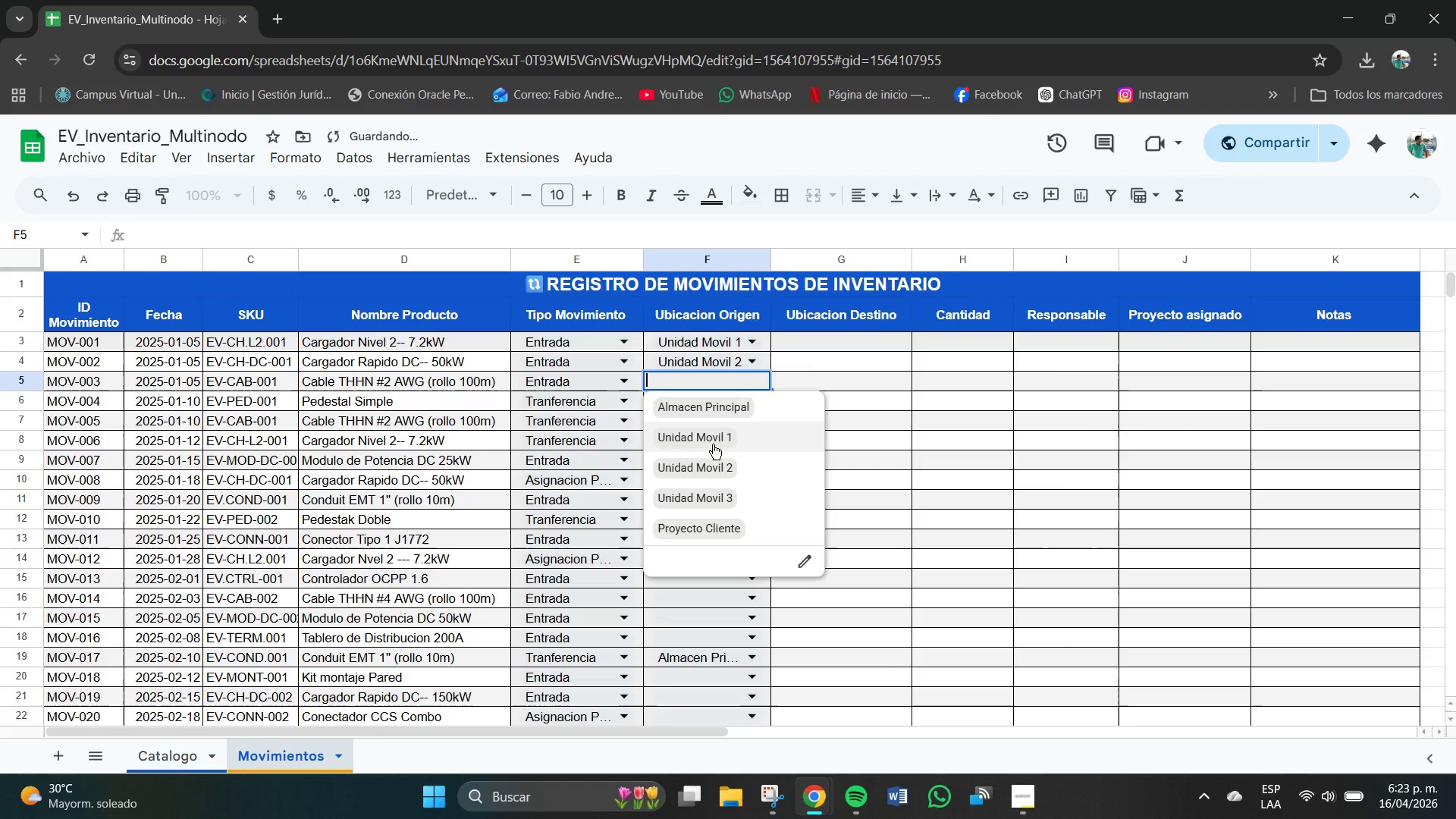 
left_click([698, 528])
 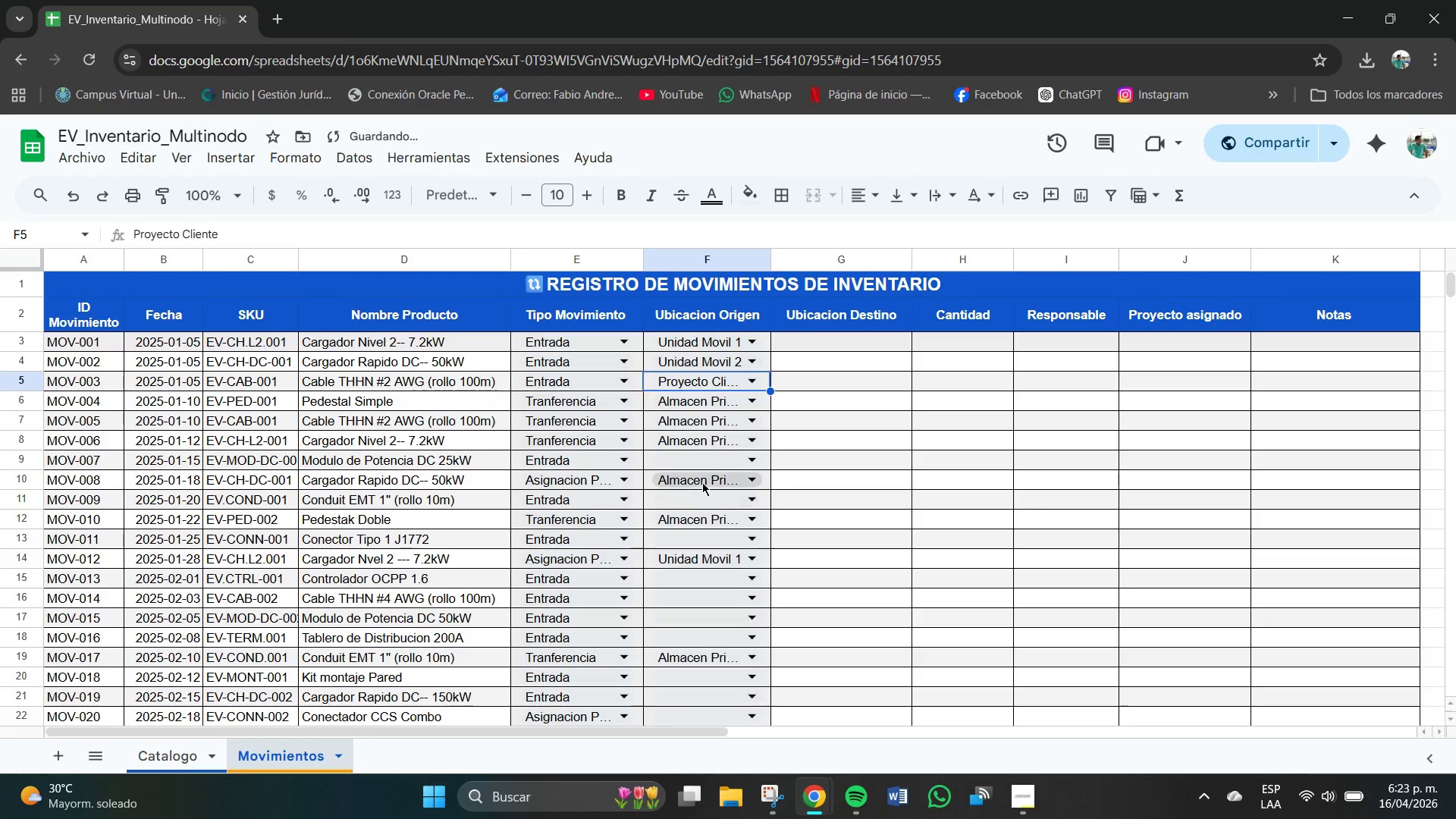 
scroll: coordinate [702, 482], scroll_direction: down, amount: 1.0
 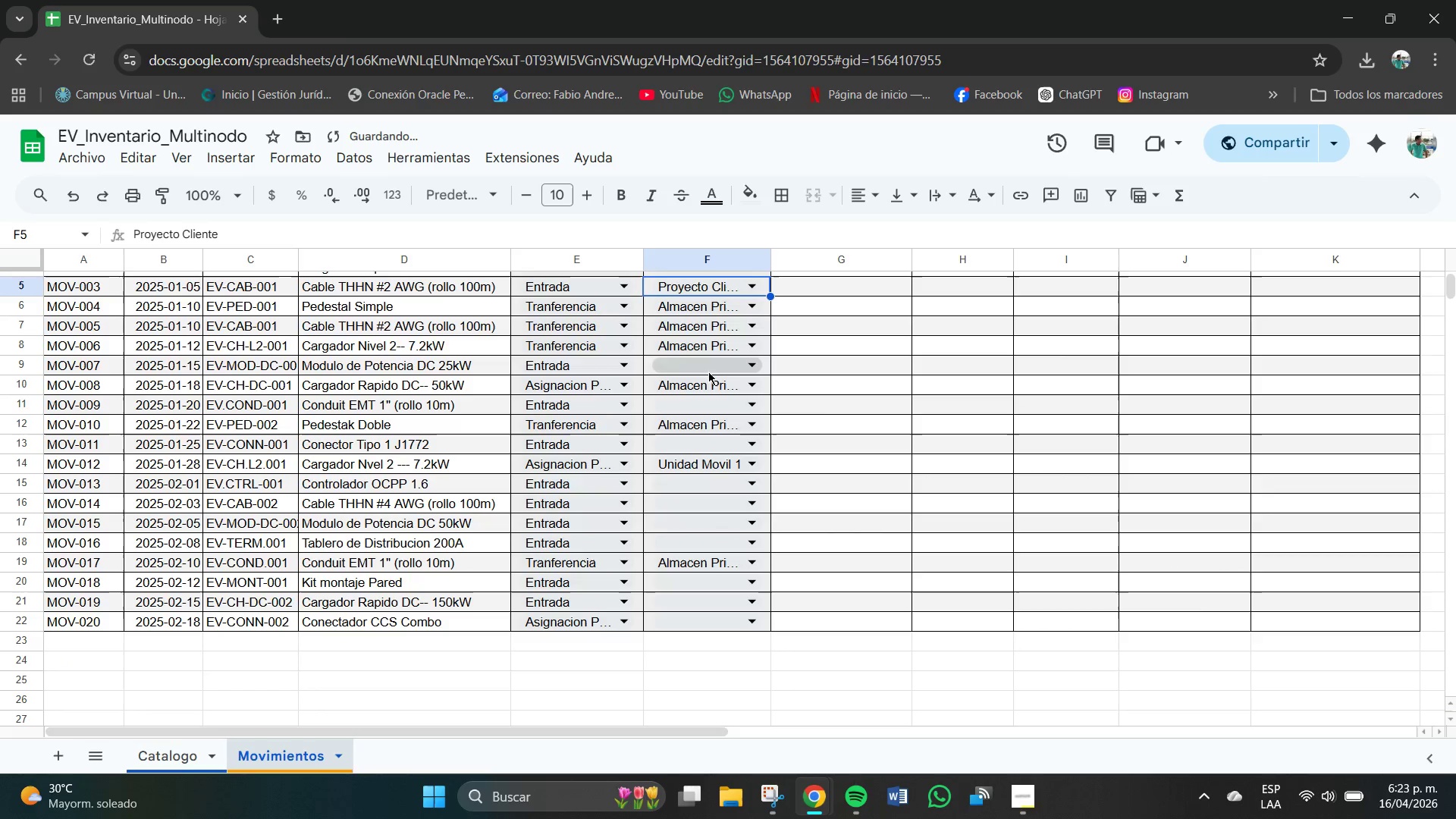 
left_click([705, 369])
 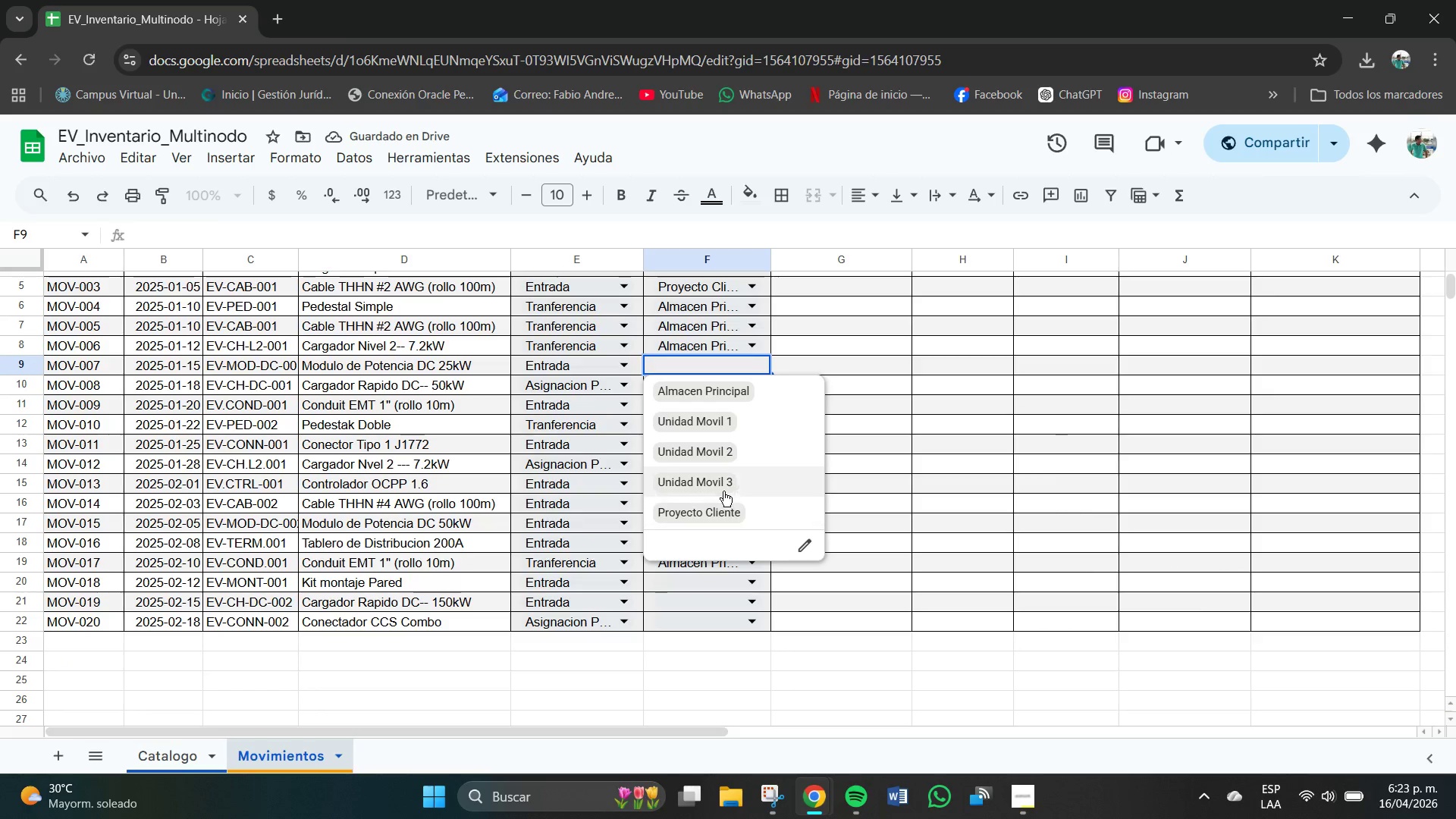 
left_click([713, 480])
 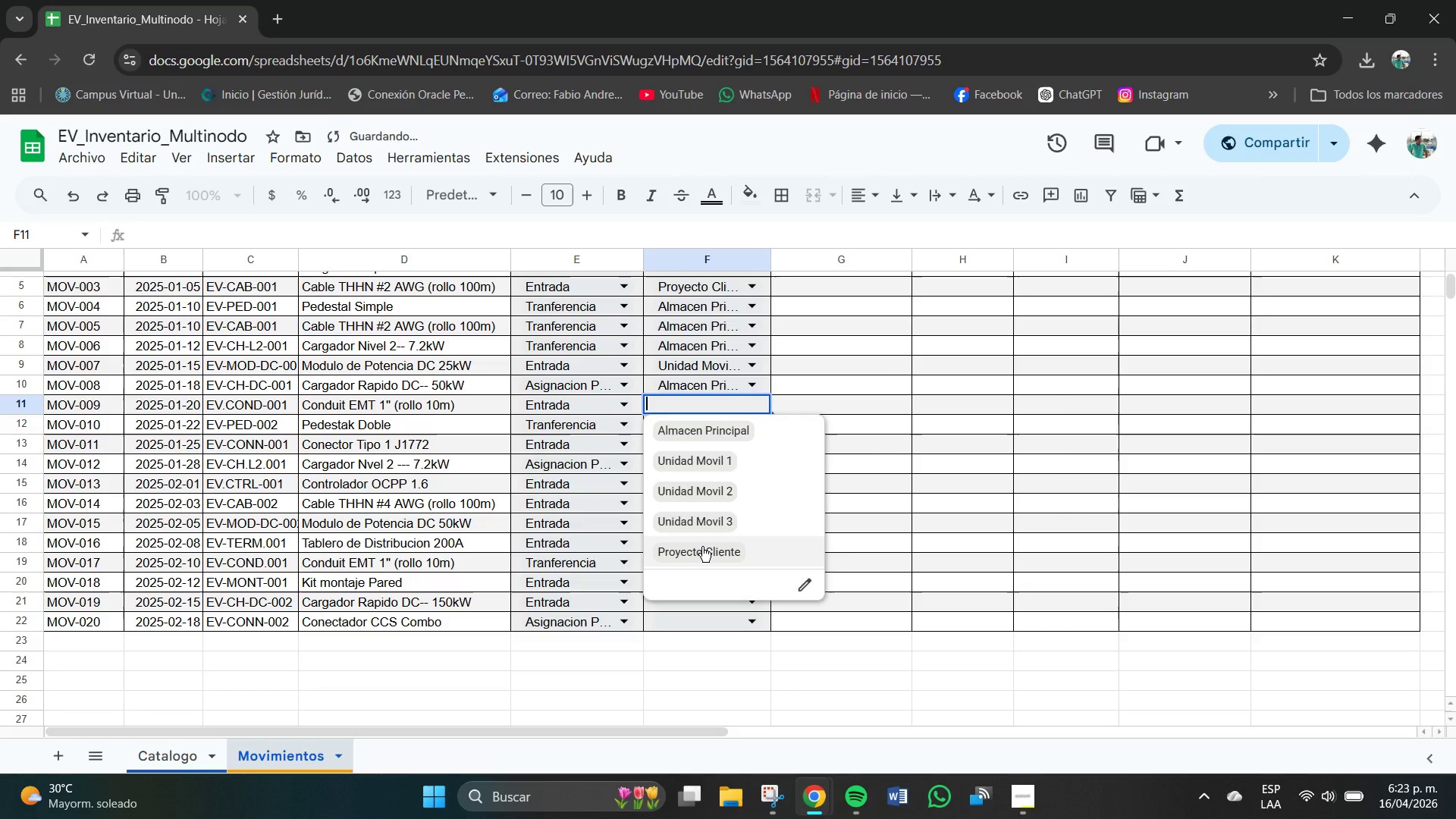 
left_click([702, 547])
 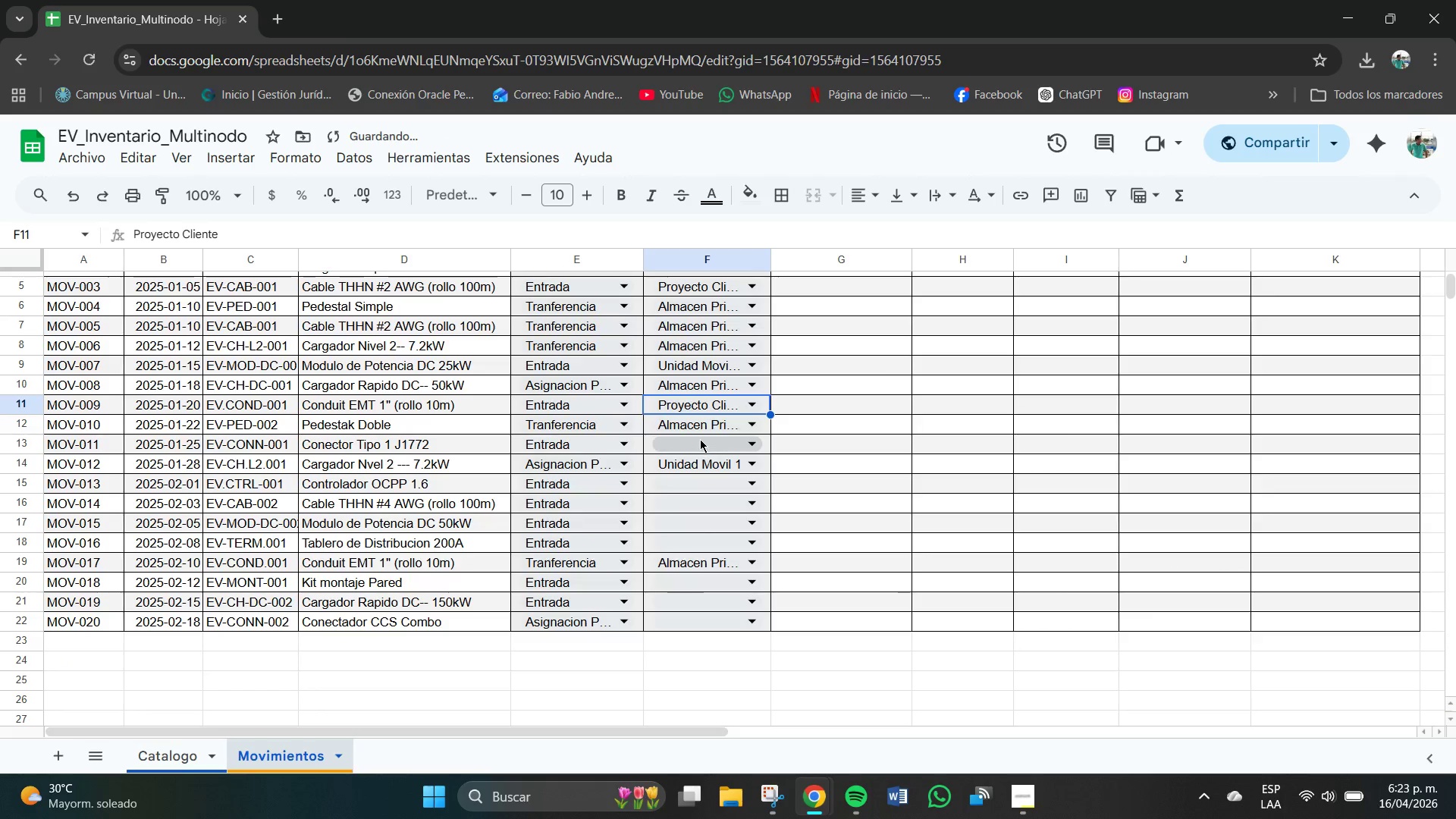 
left_click([700, 439])
 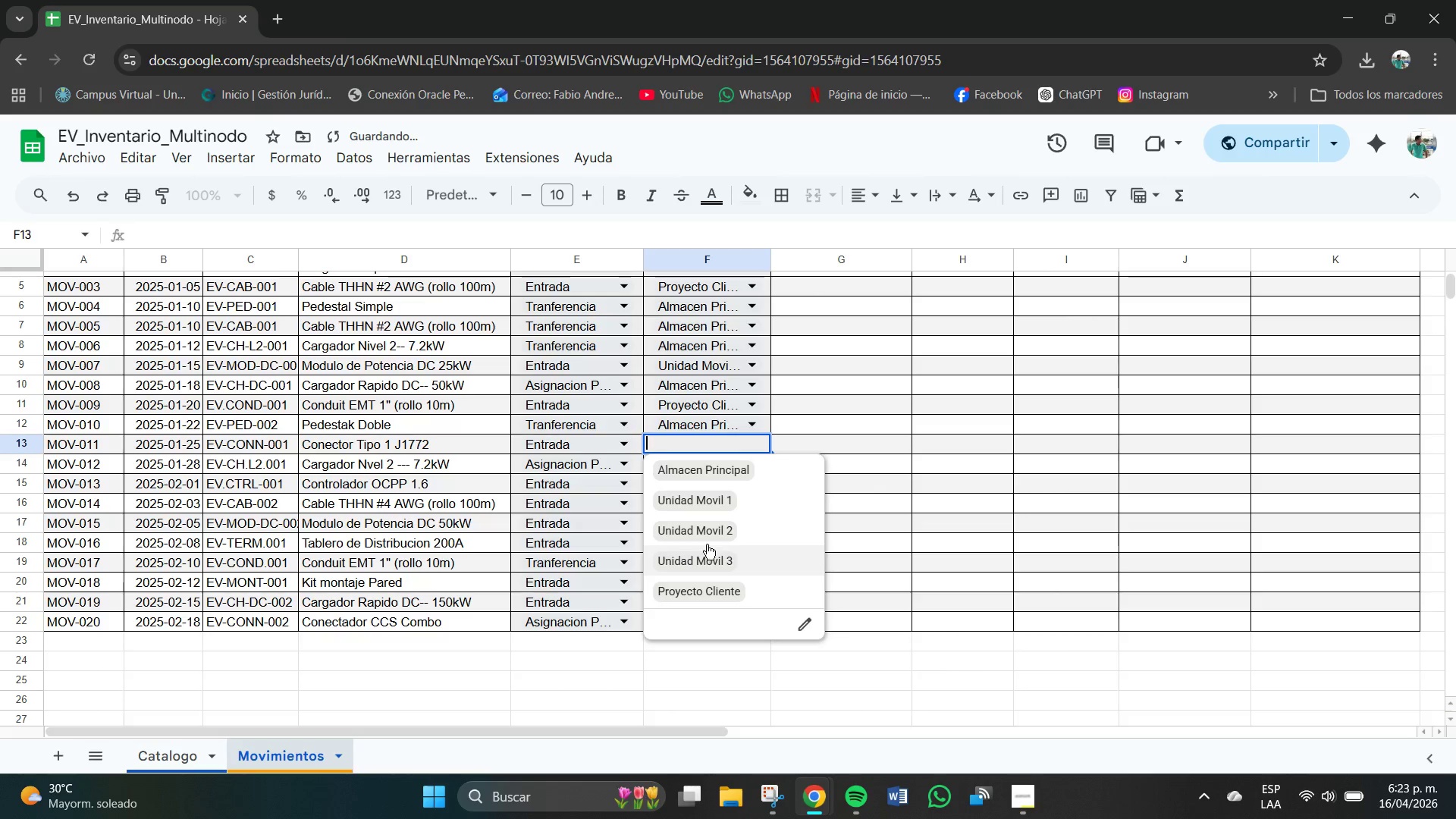 
left_click([698, 504])
 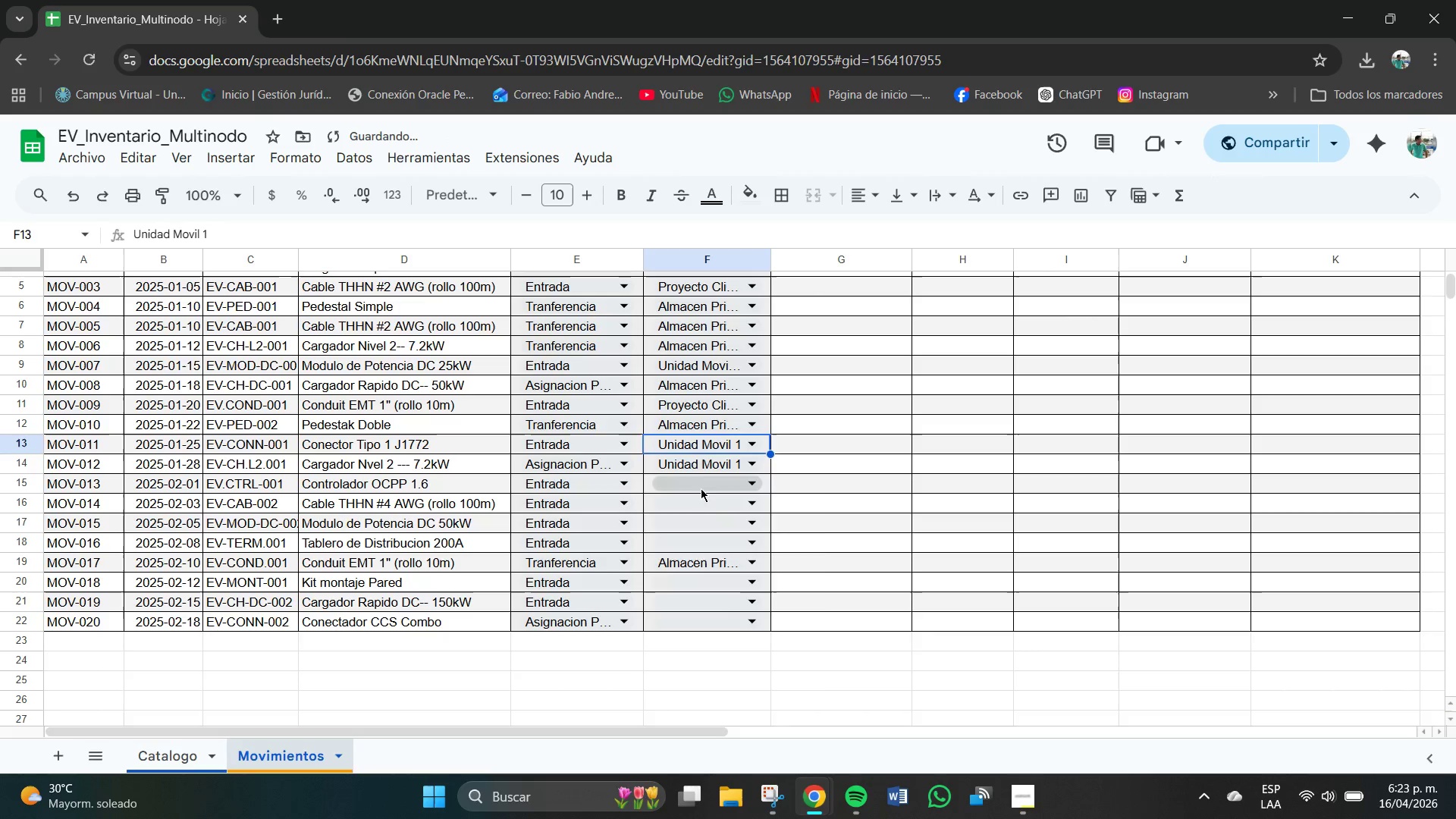 
left_click([703, 485])
 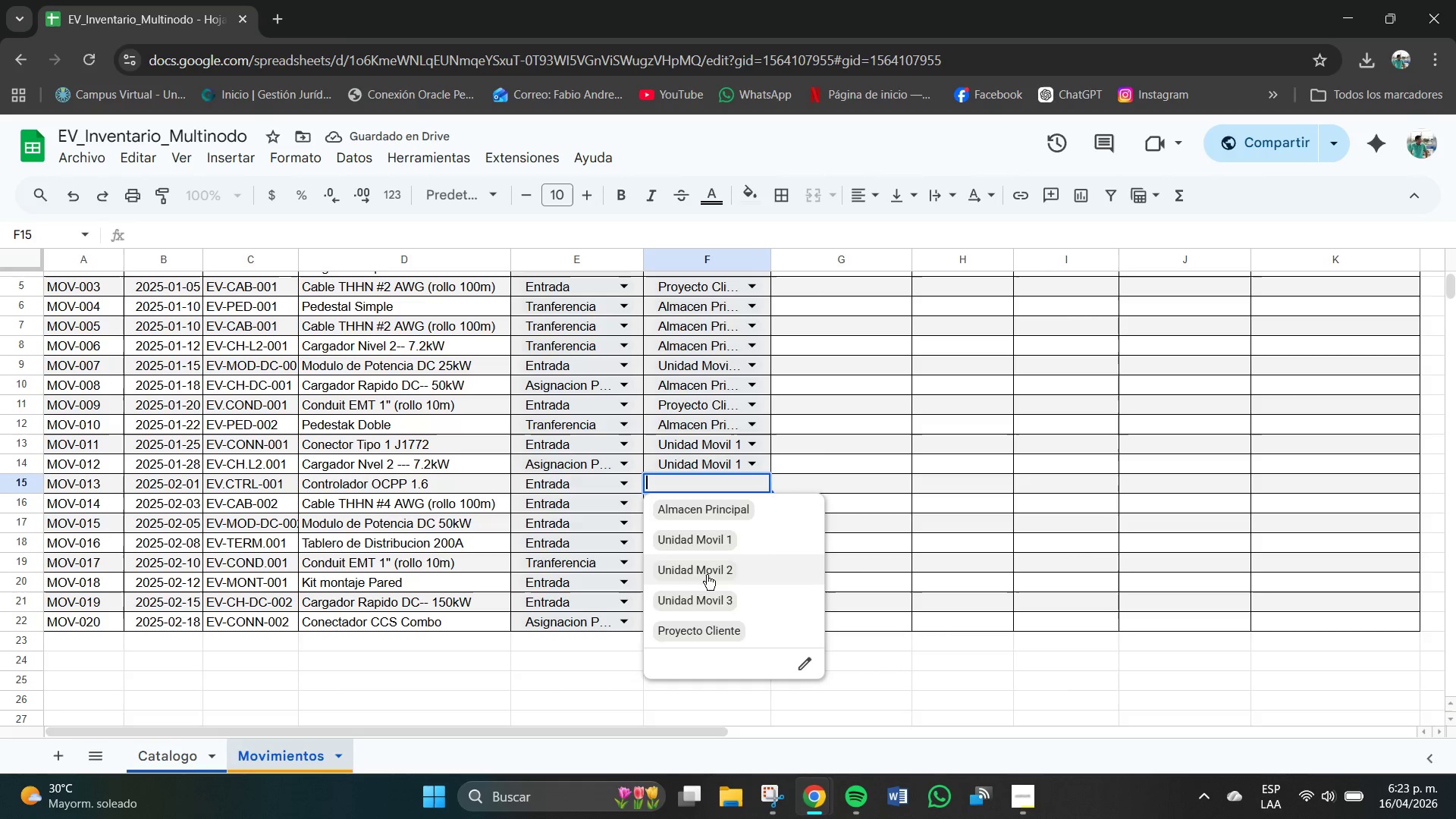 
left_click([706, 498])
 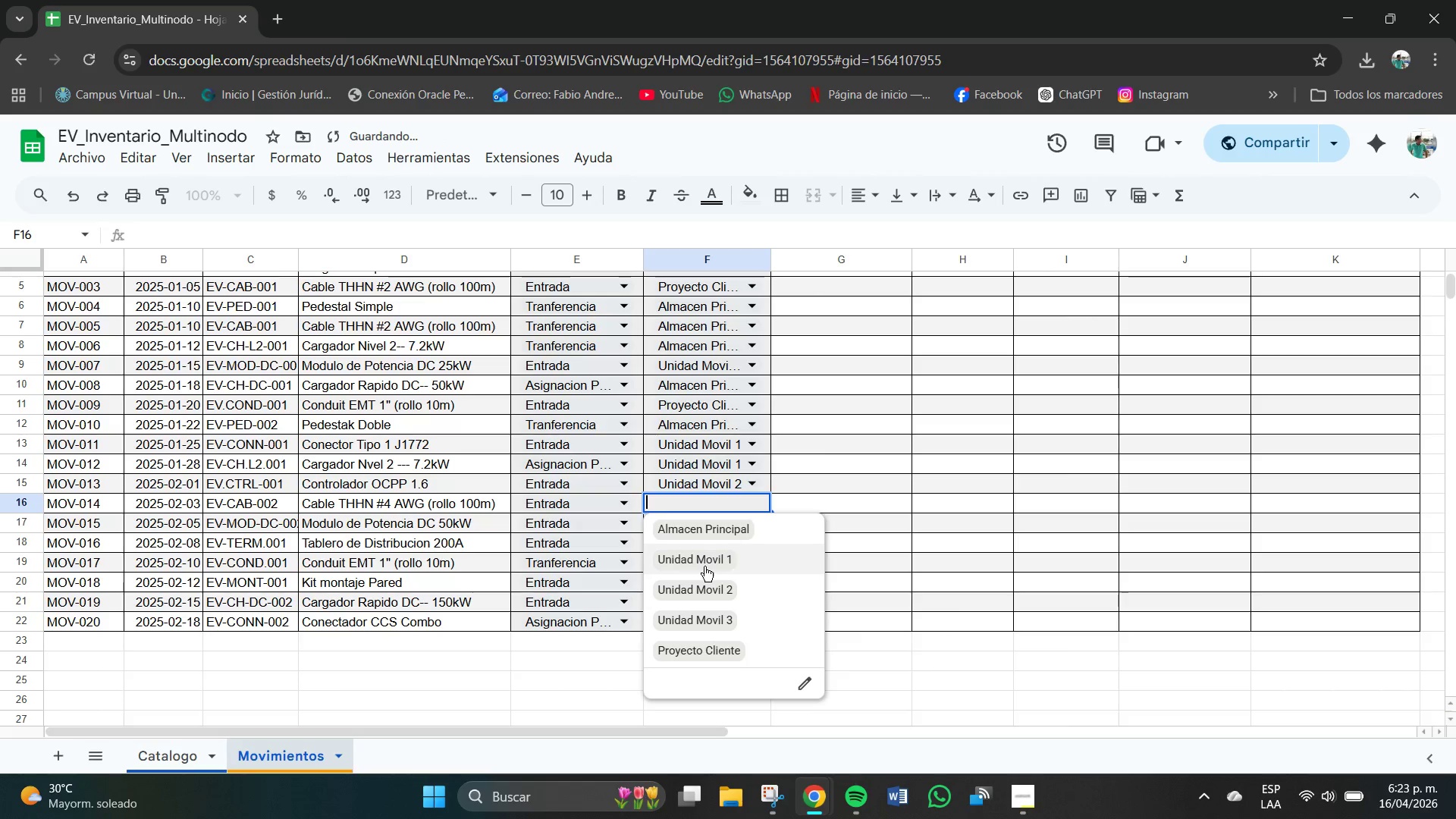 
left_click([704, 565])
 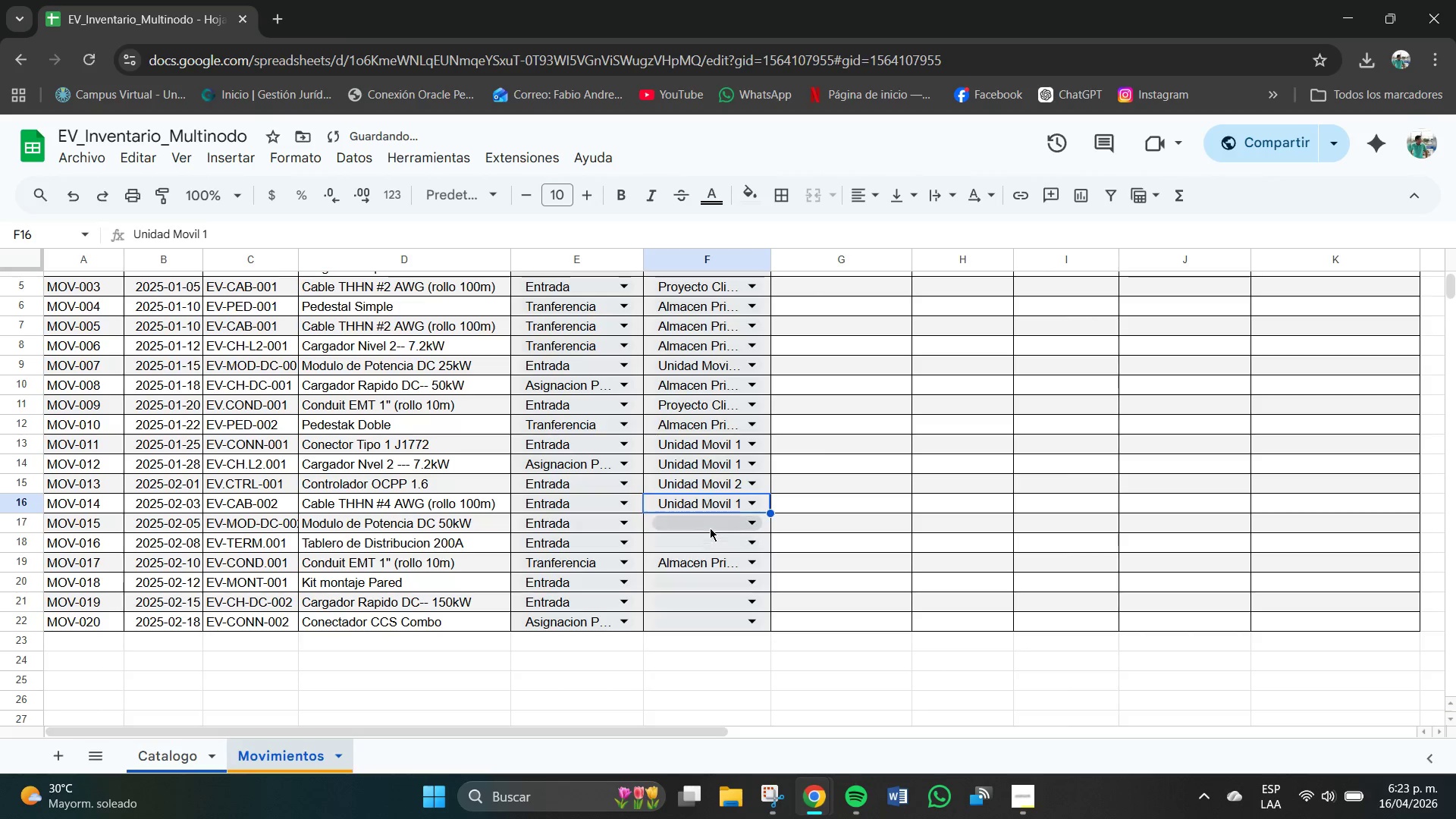 
left_click([710, 526])
 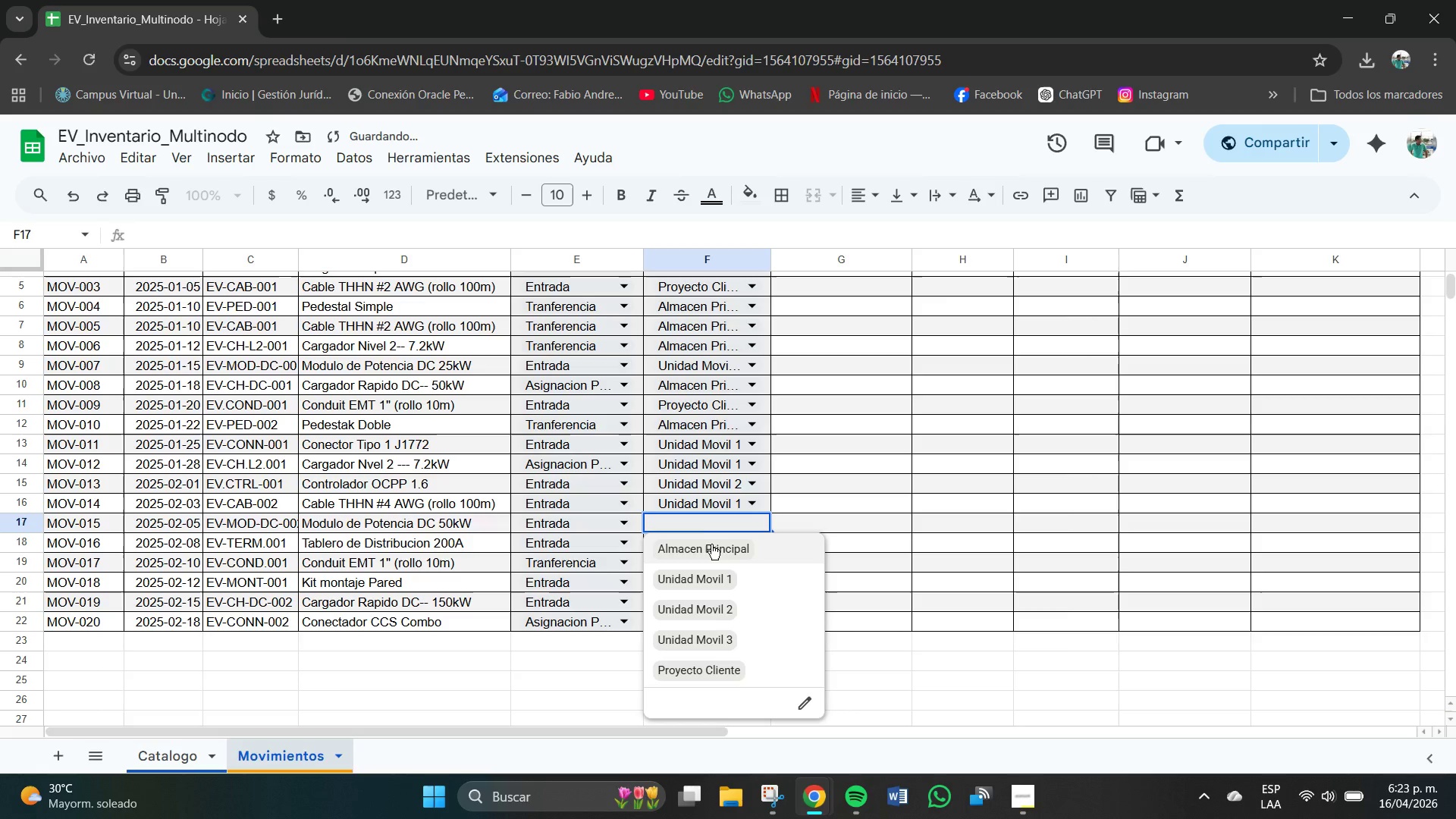 
left_click([710, 544])
 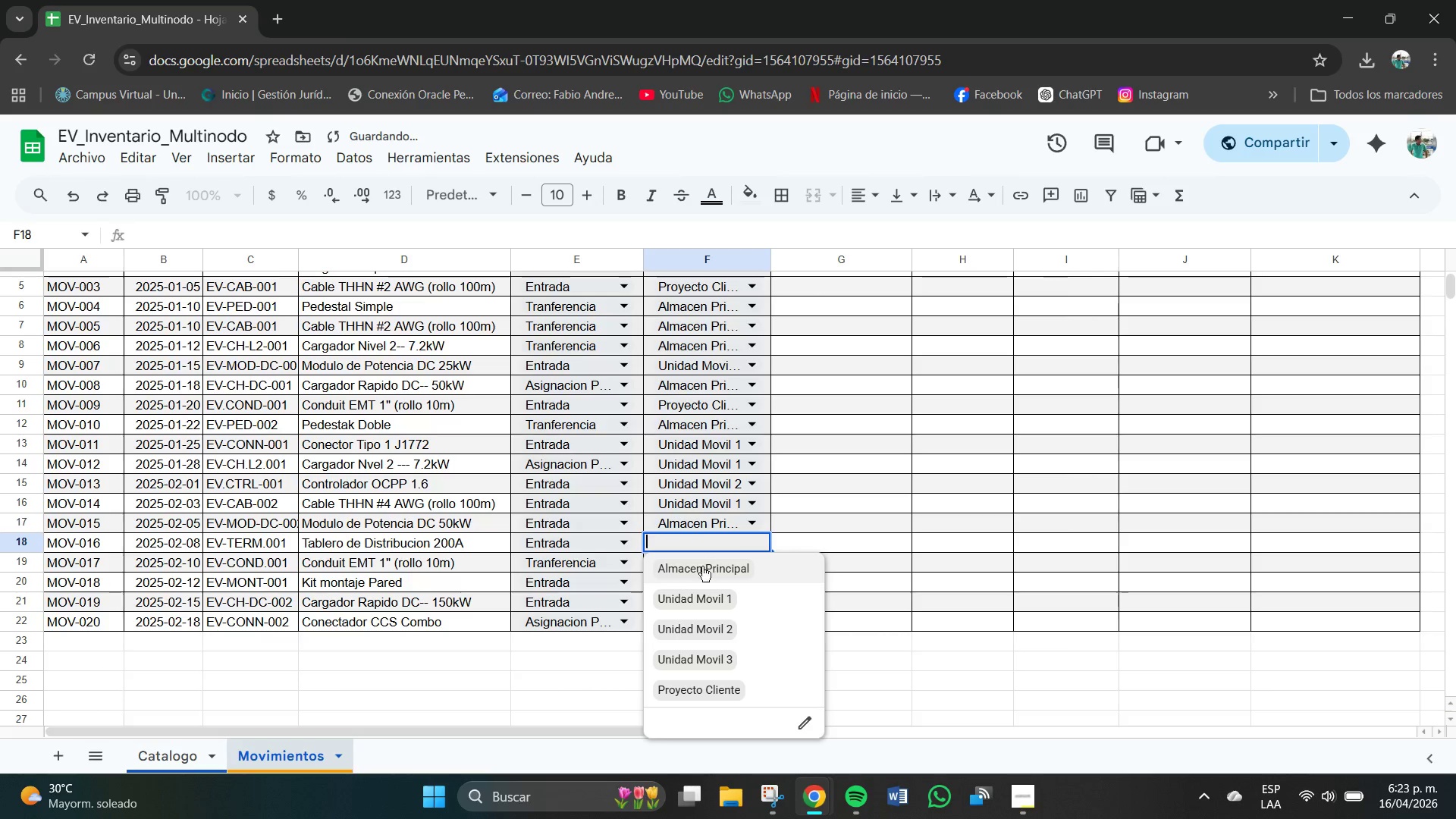 
left_click([700, 575])
 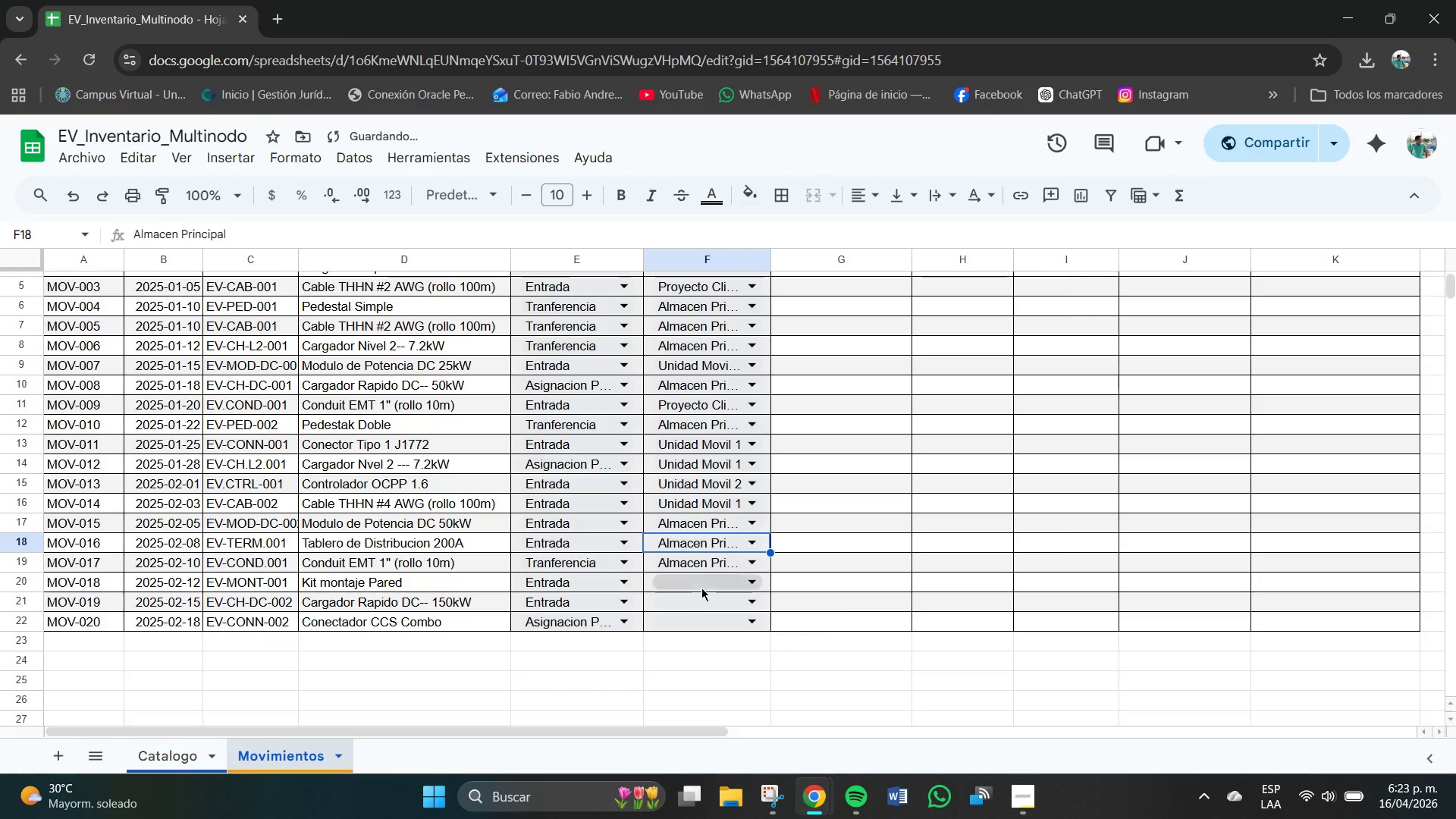 
left_click([701, 586])
 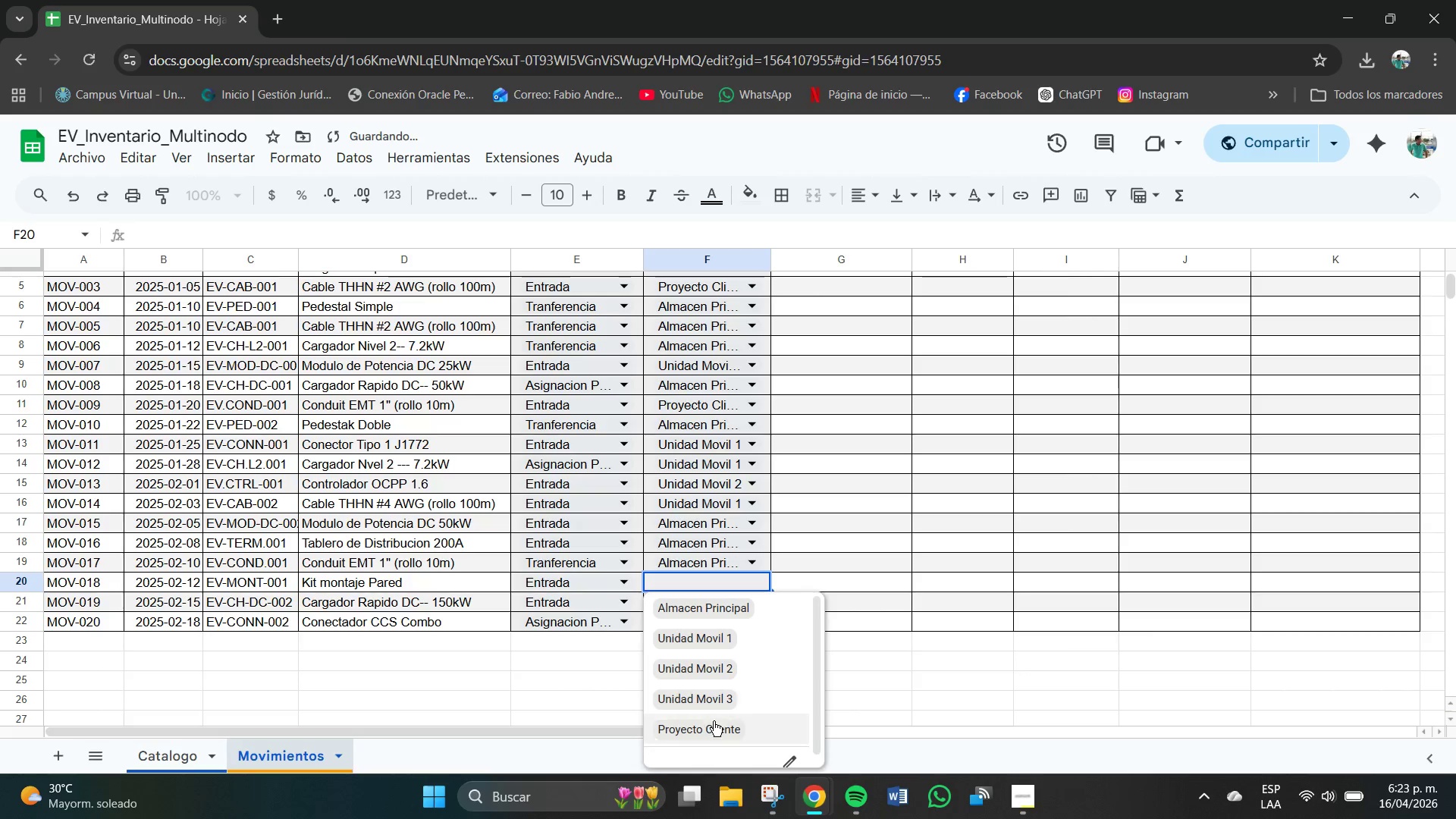 
left_click([716, 726])
 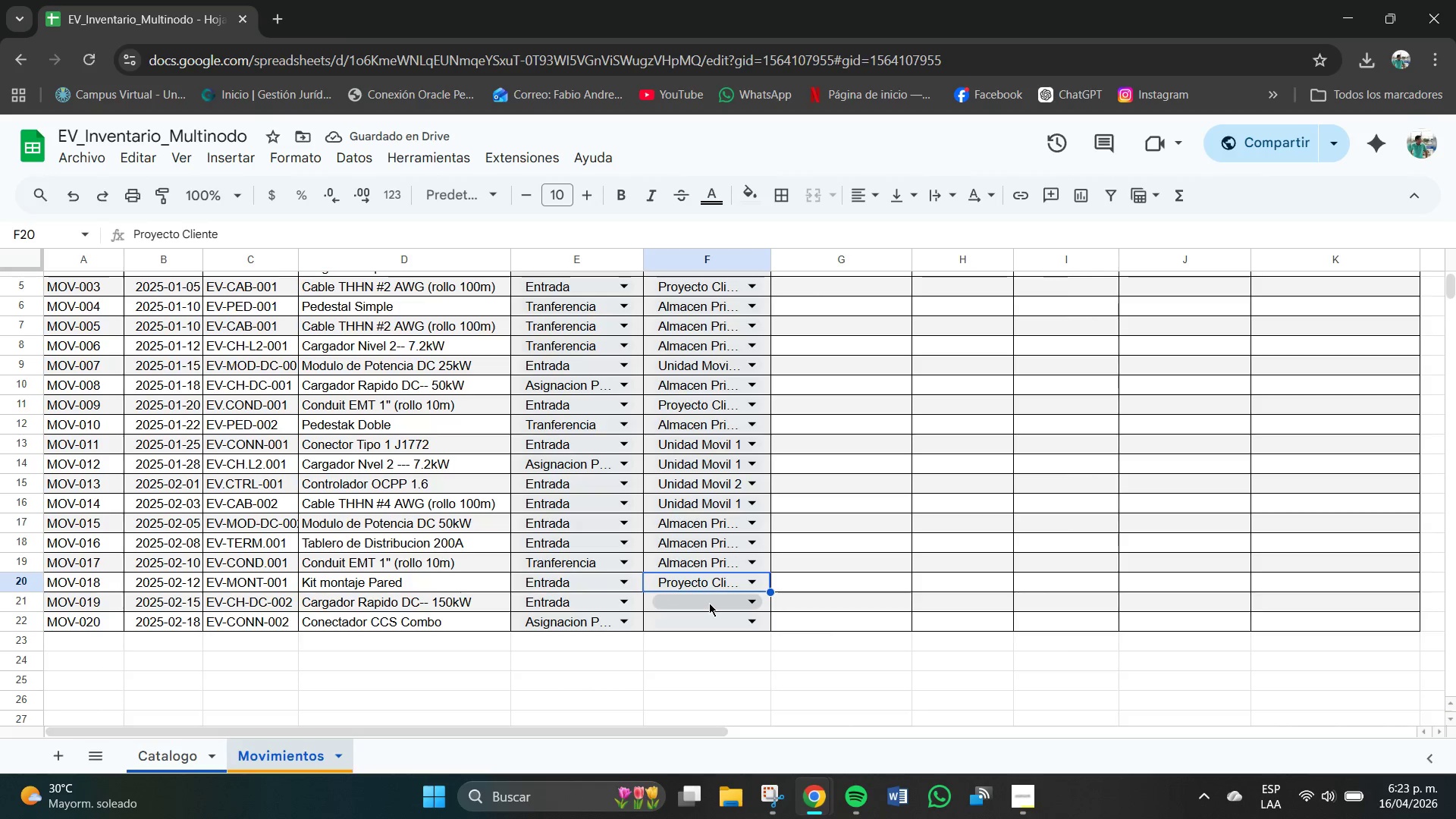 
left_click([709, 603])
 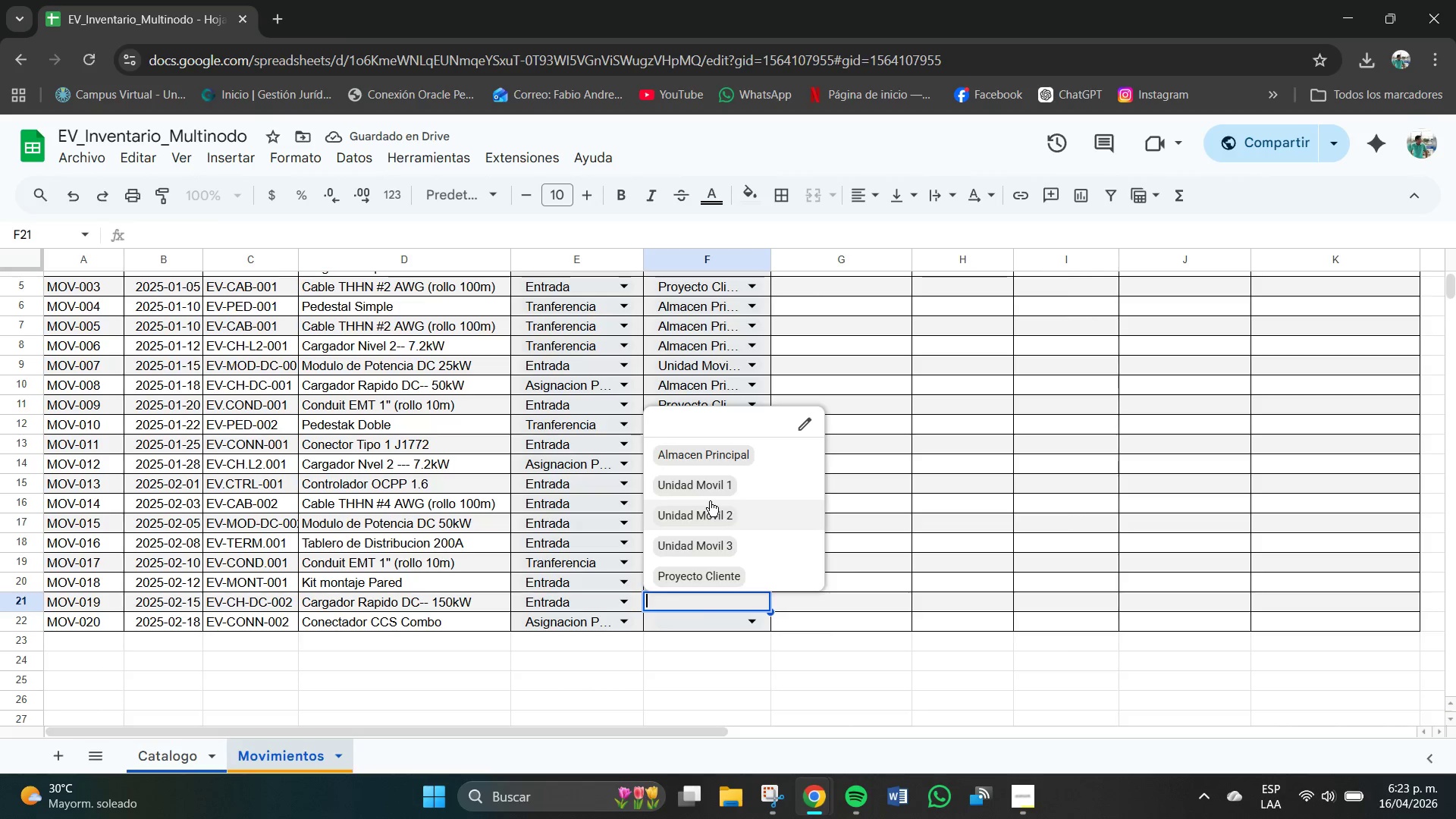 
left_click([710, 507])
 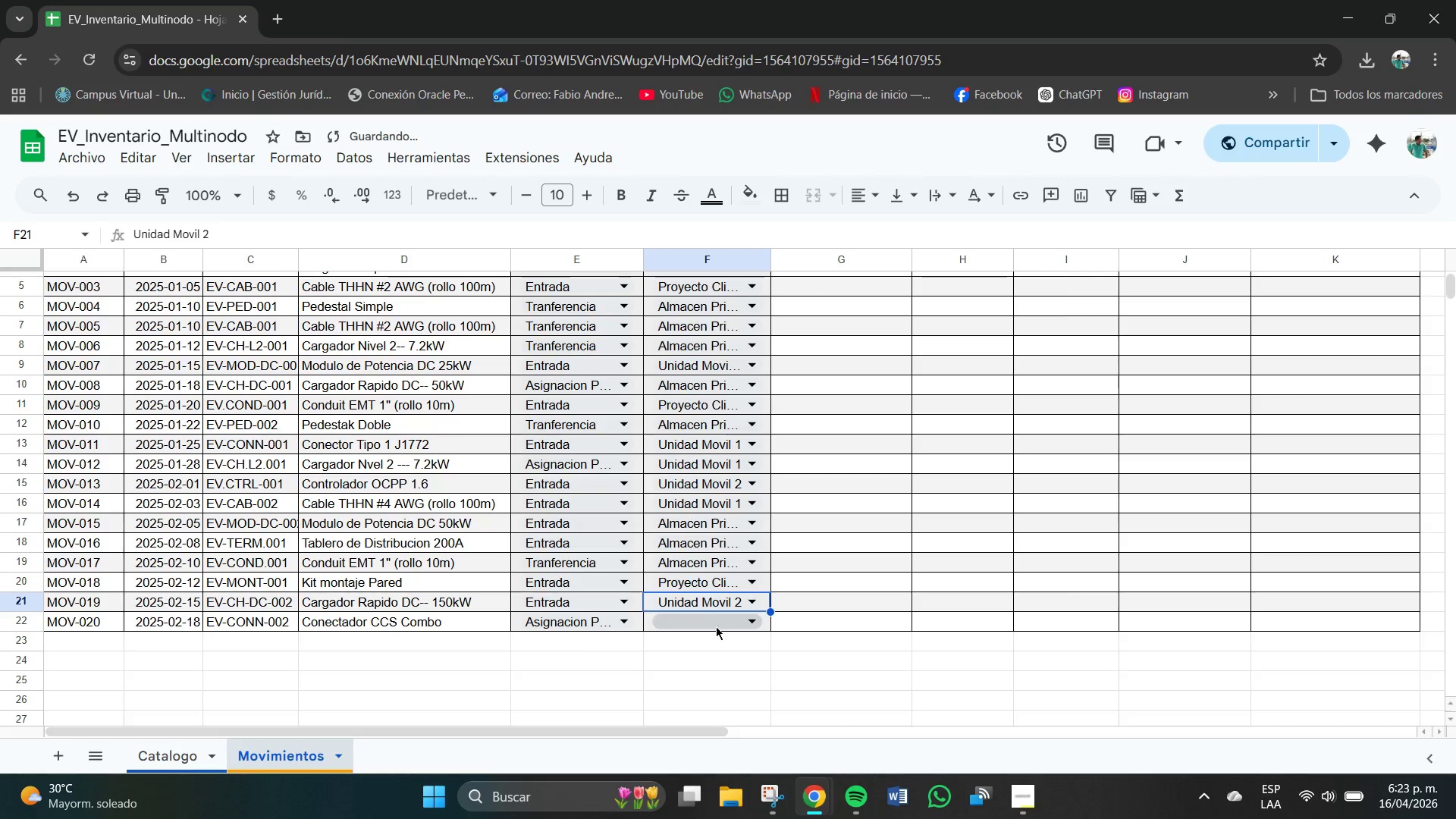 
left_click([716, 627])
 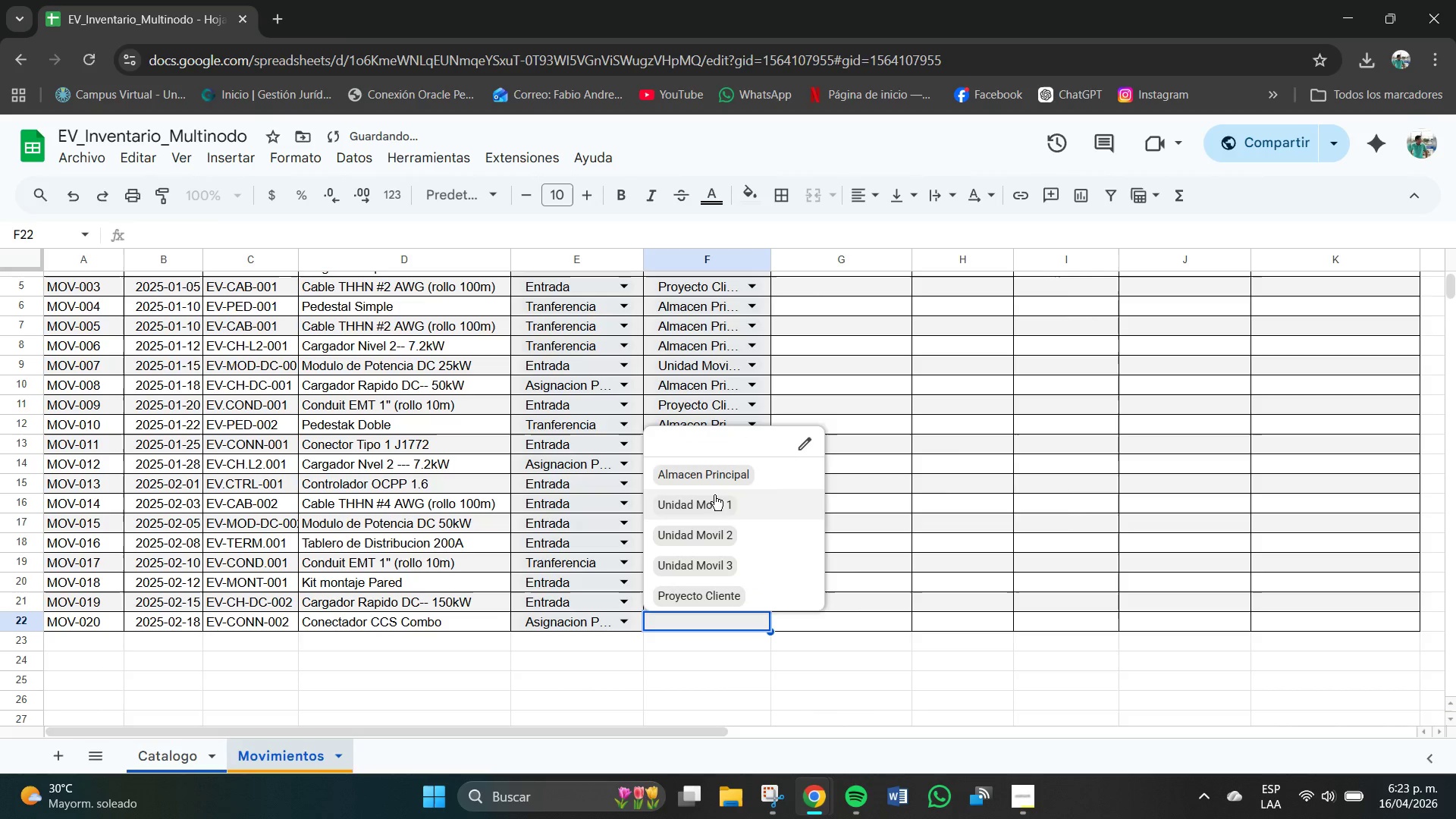 
left_click([712, 477])
 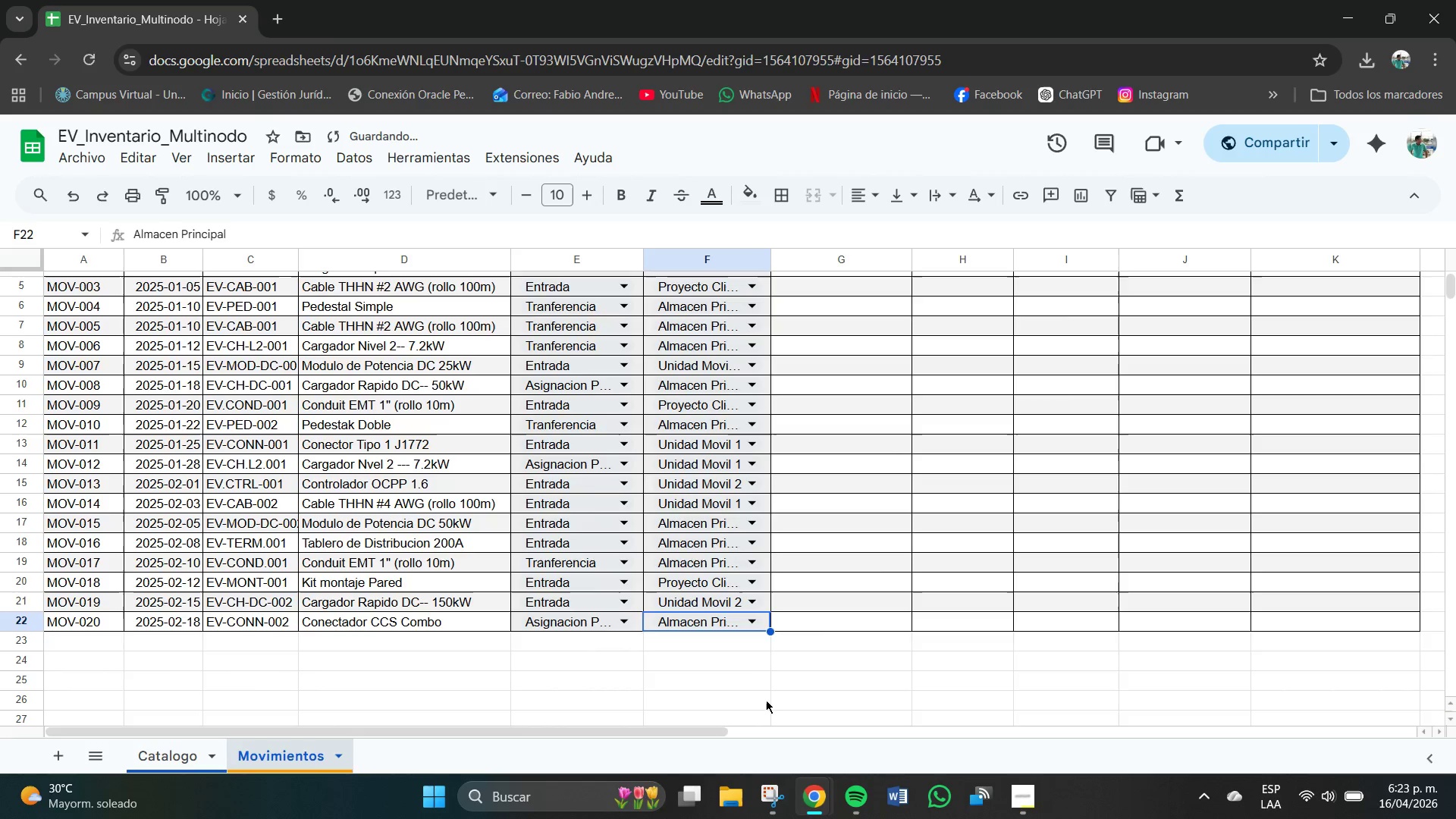 
scroll: coordinate [768, 698], scroll_direction: up, amount: 1.0
 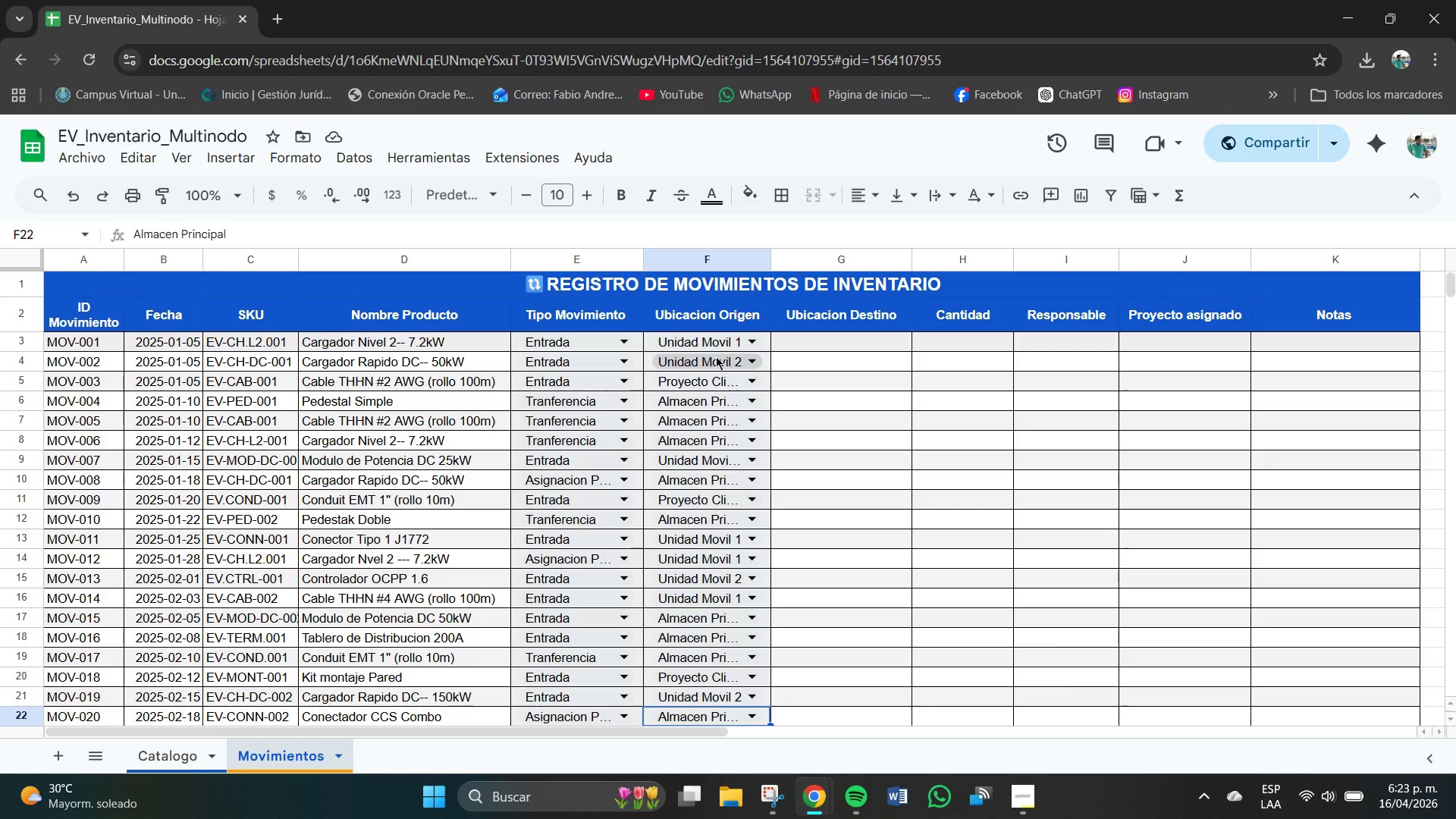 
wait(20.38)
 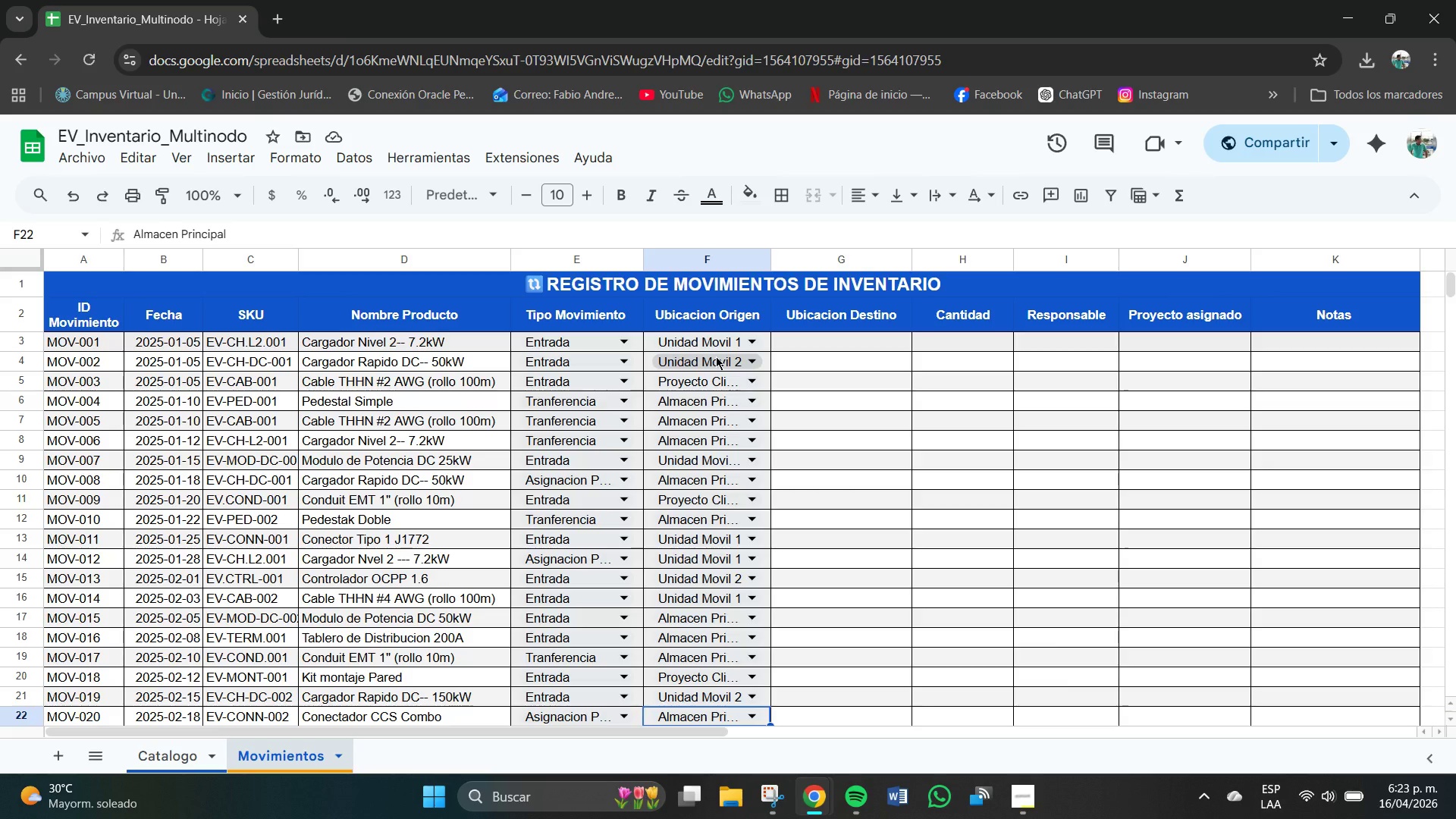 
left_click([695, 342])
 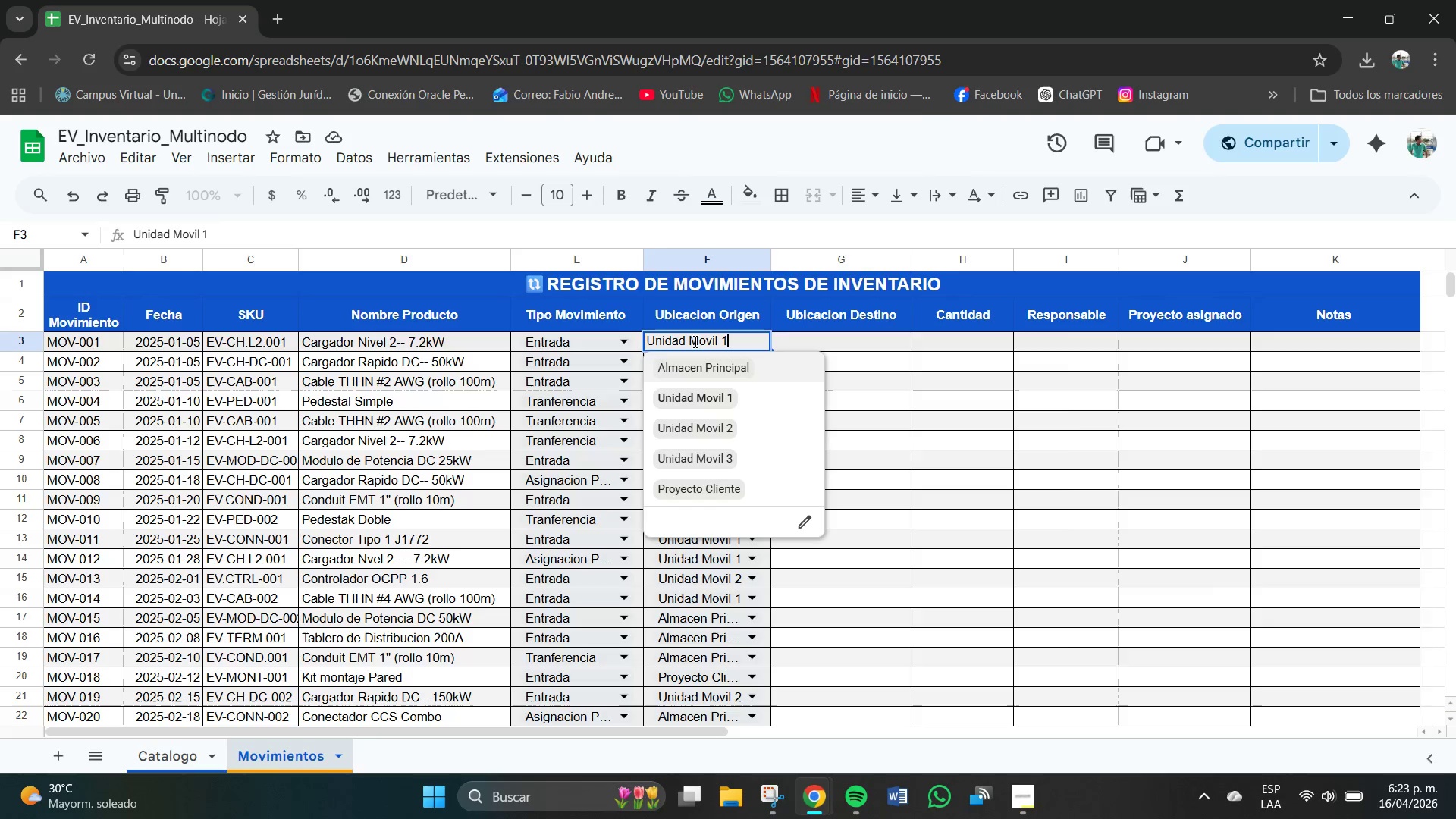 
key(Control+C)
 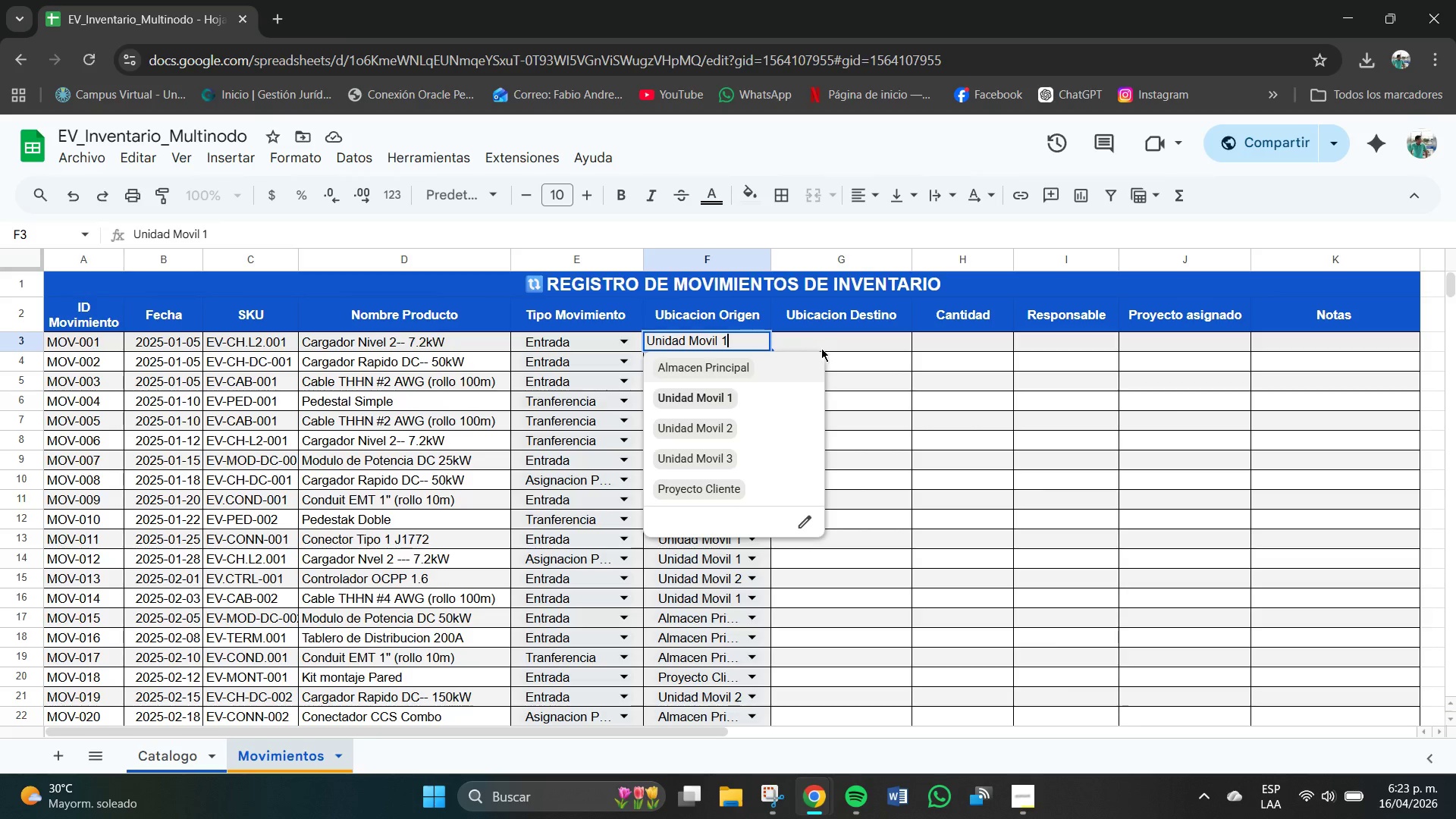 
left_click([877, 372])
 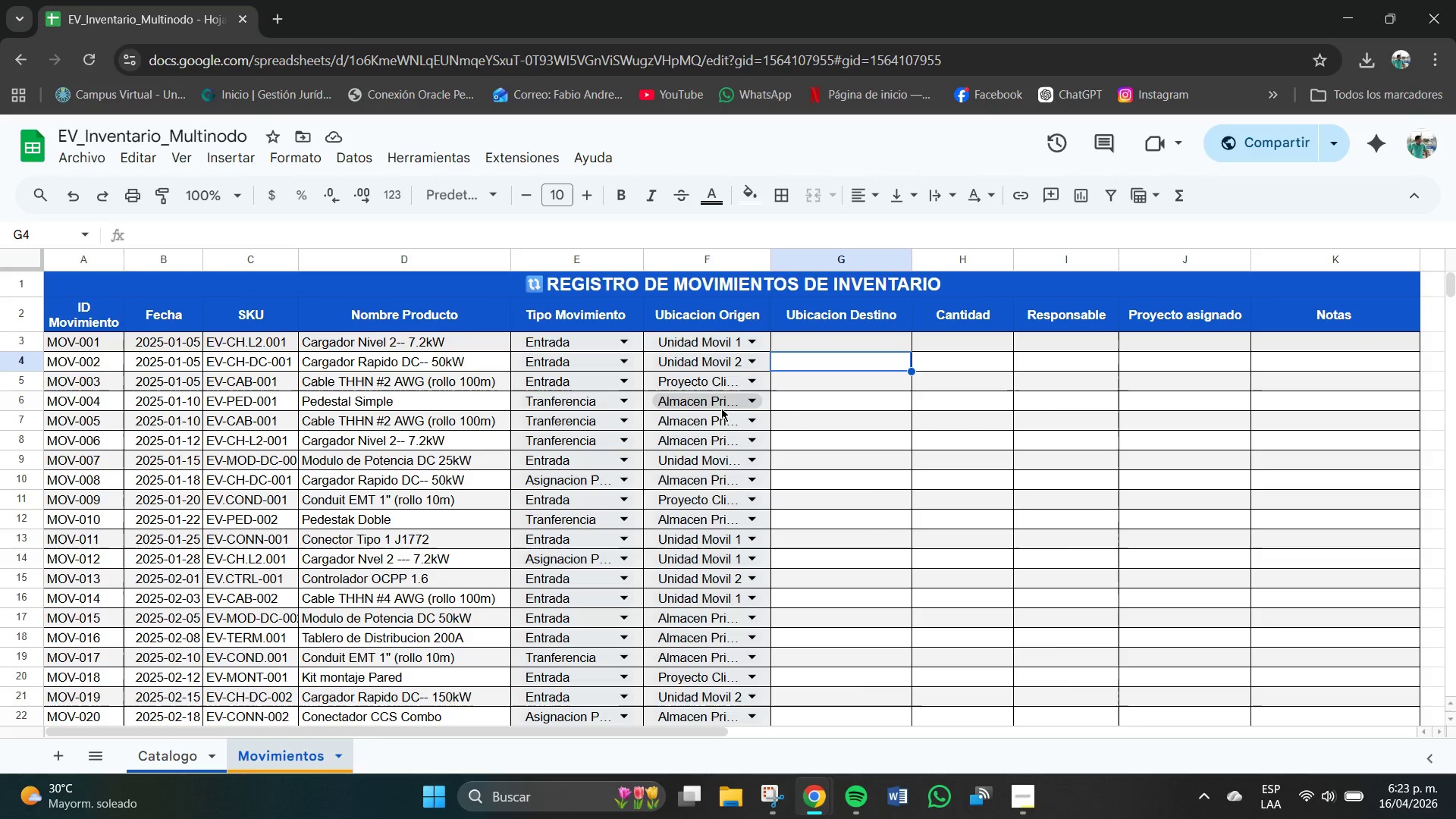 
left_click([711, 403])
 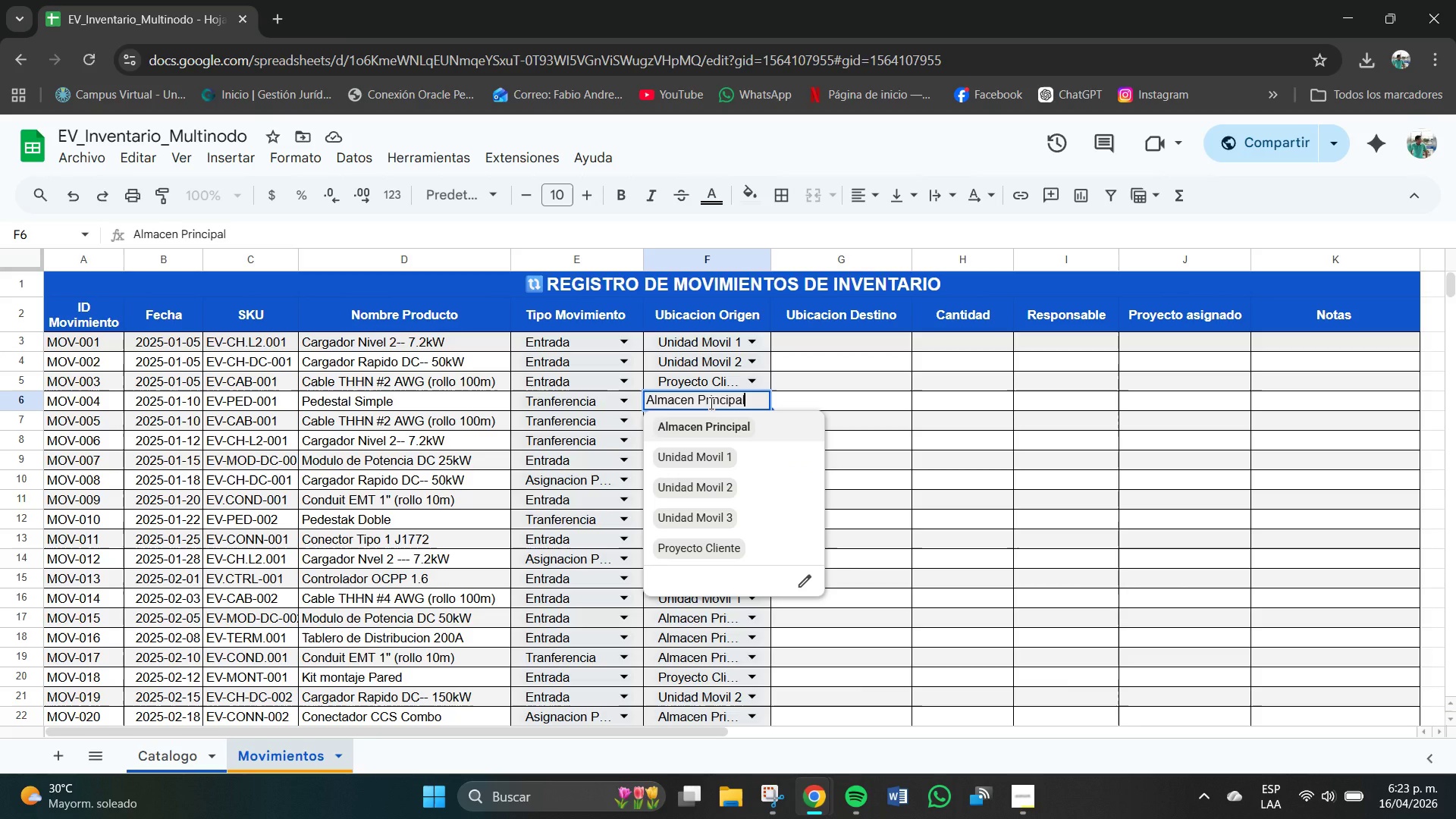 
key(Control+C)
 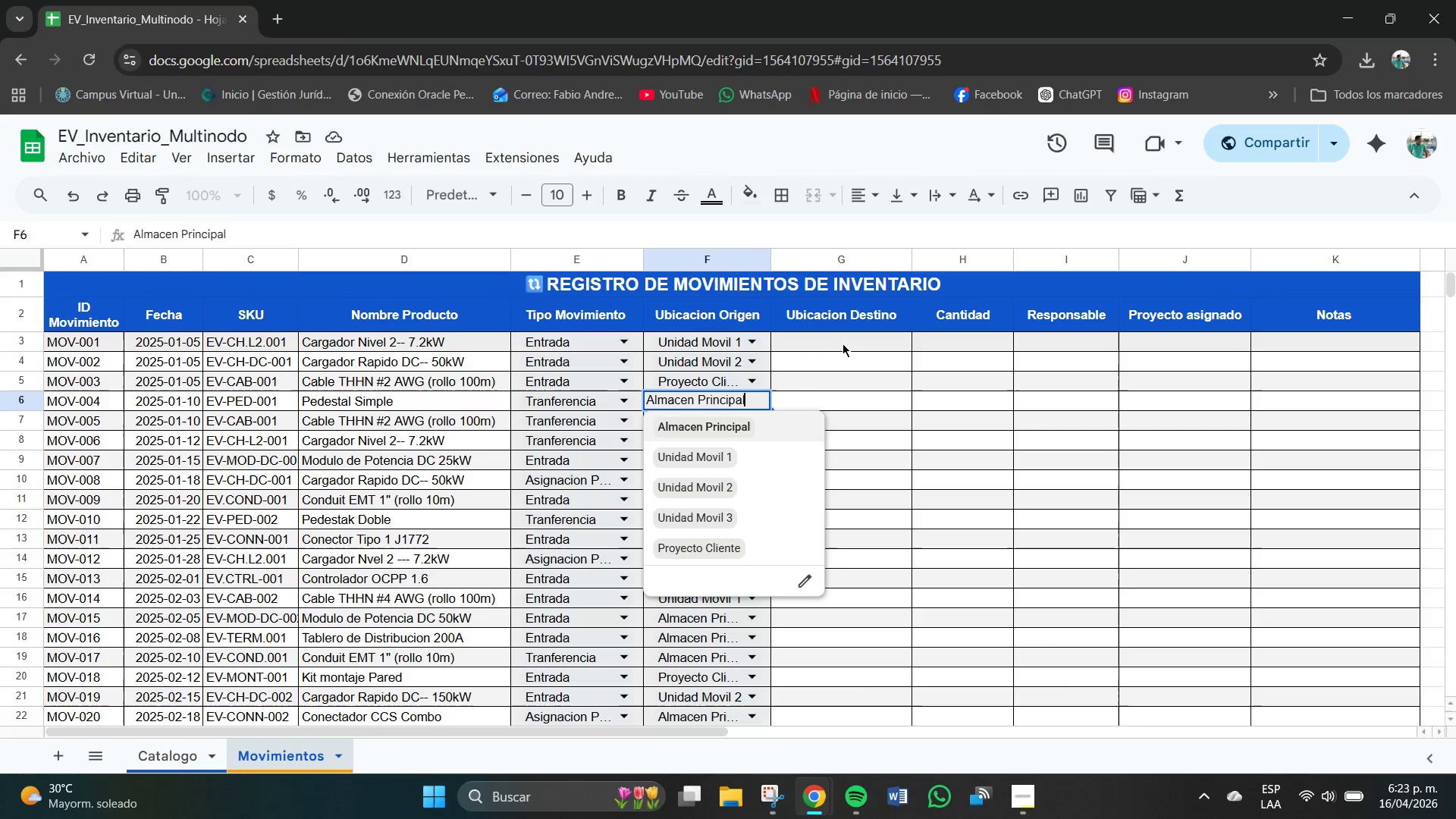 
key(Control+C)
 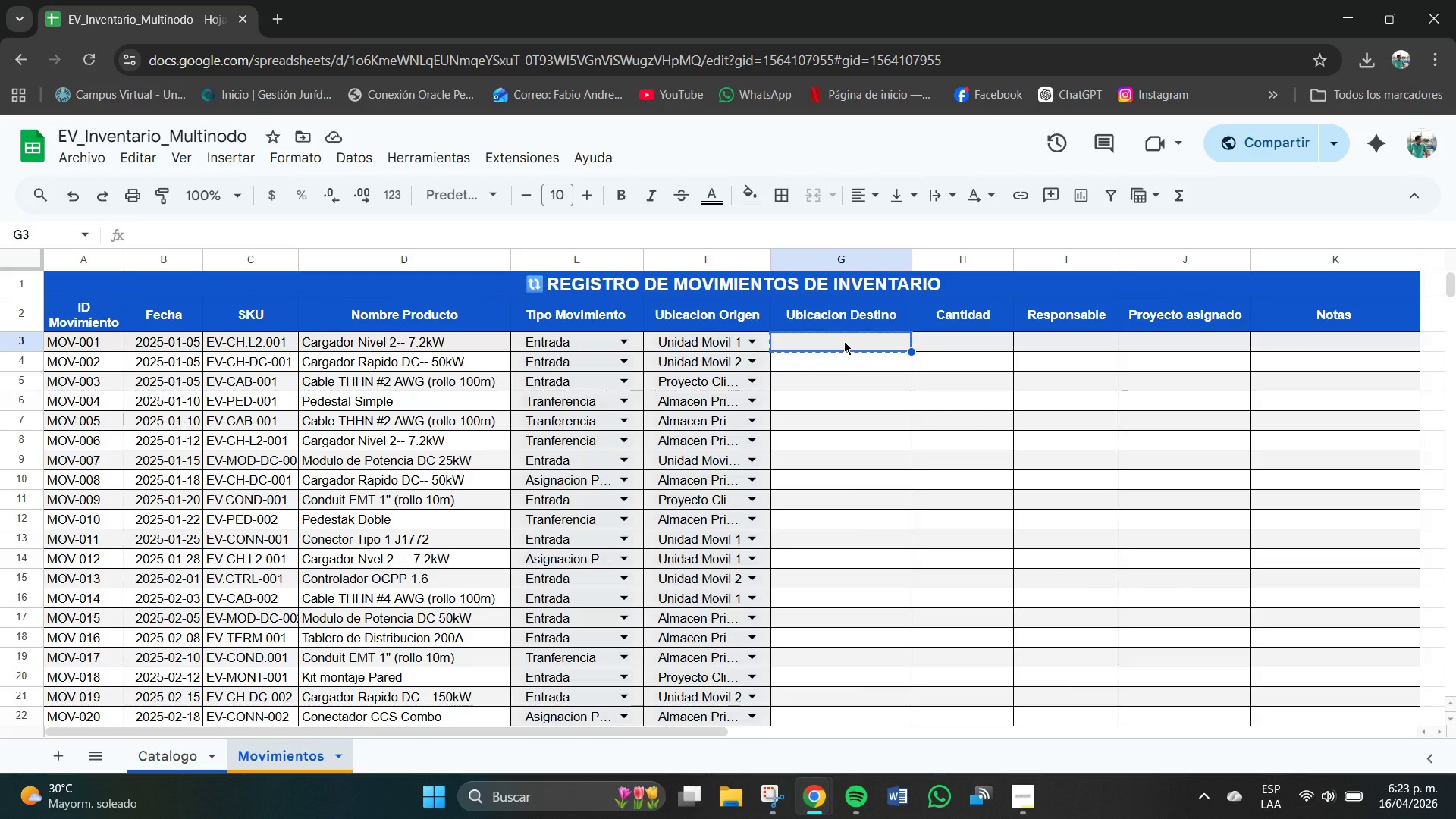 
key(Control+V)
 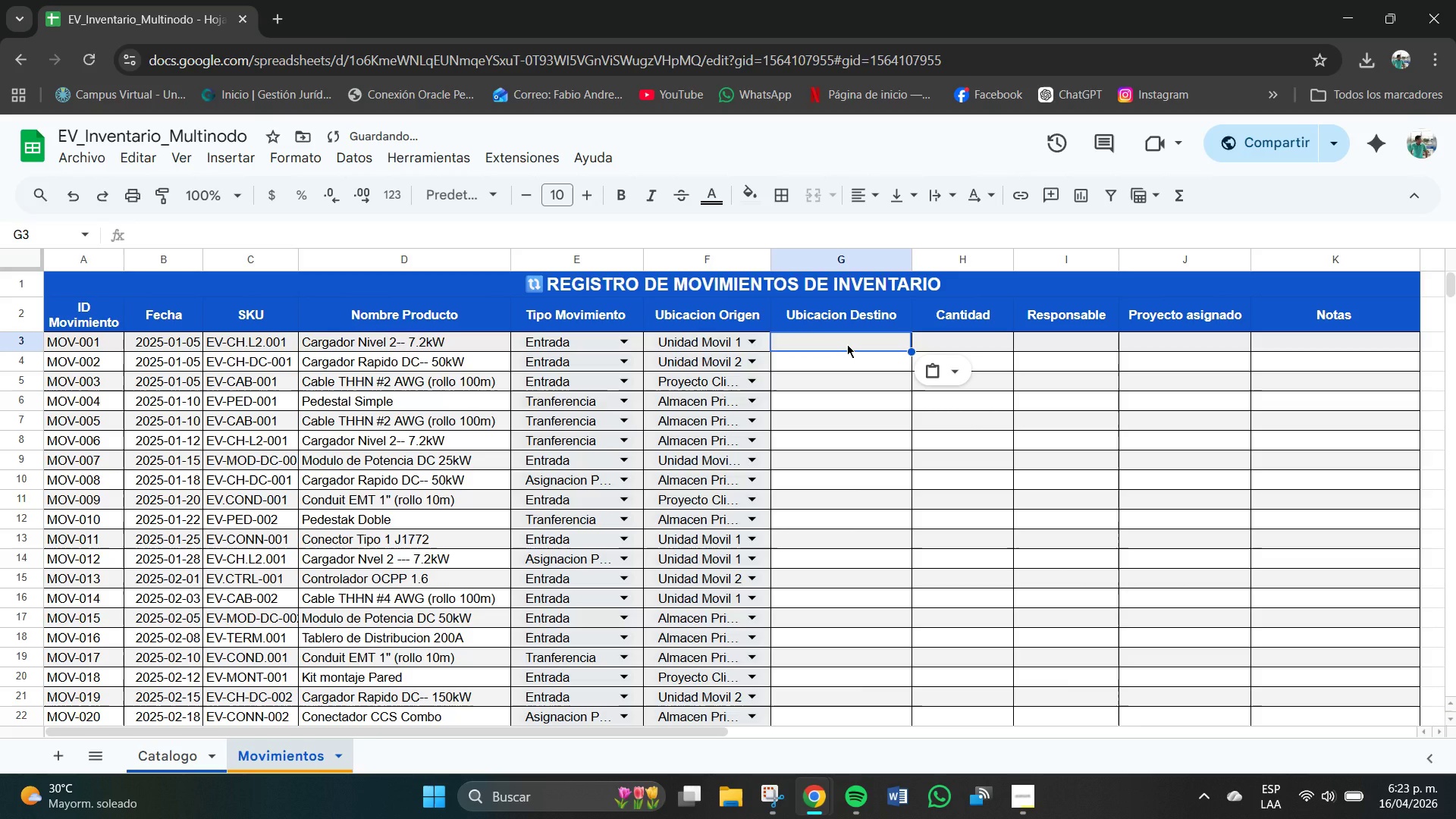 
key(Control+Z)
 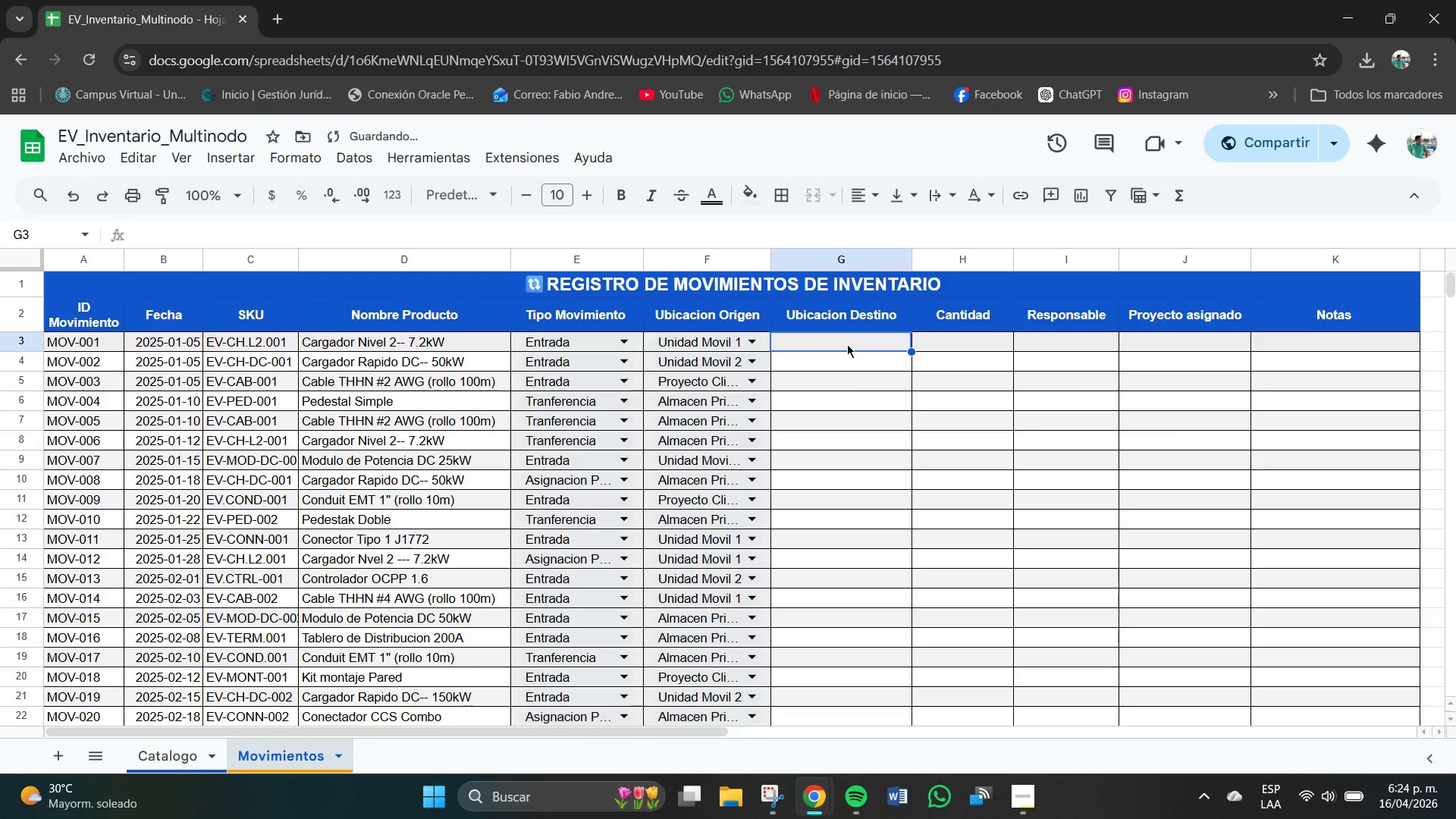 
key(Control+Z)
 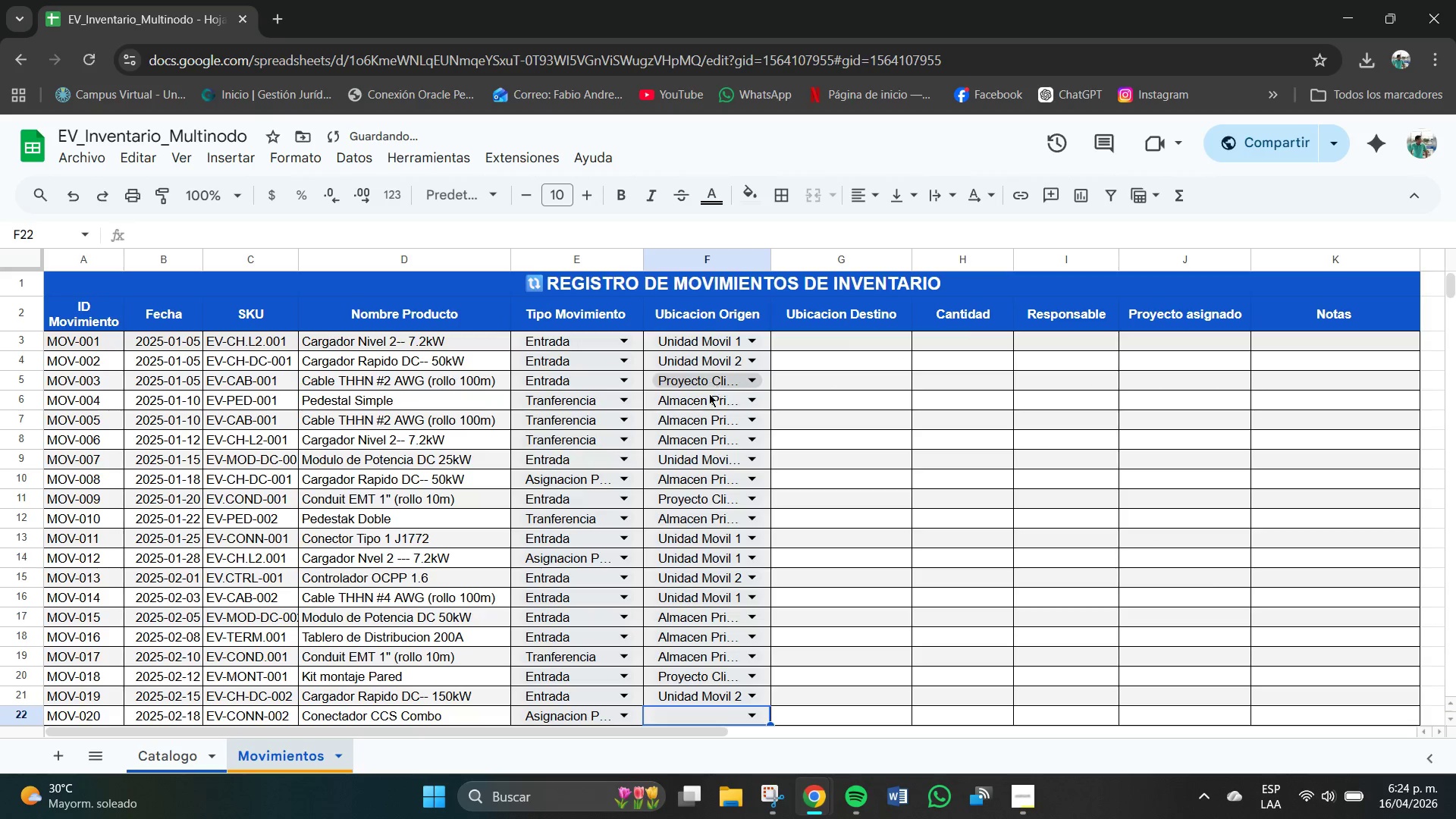 
left_click([709, 400])
 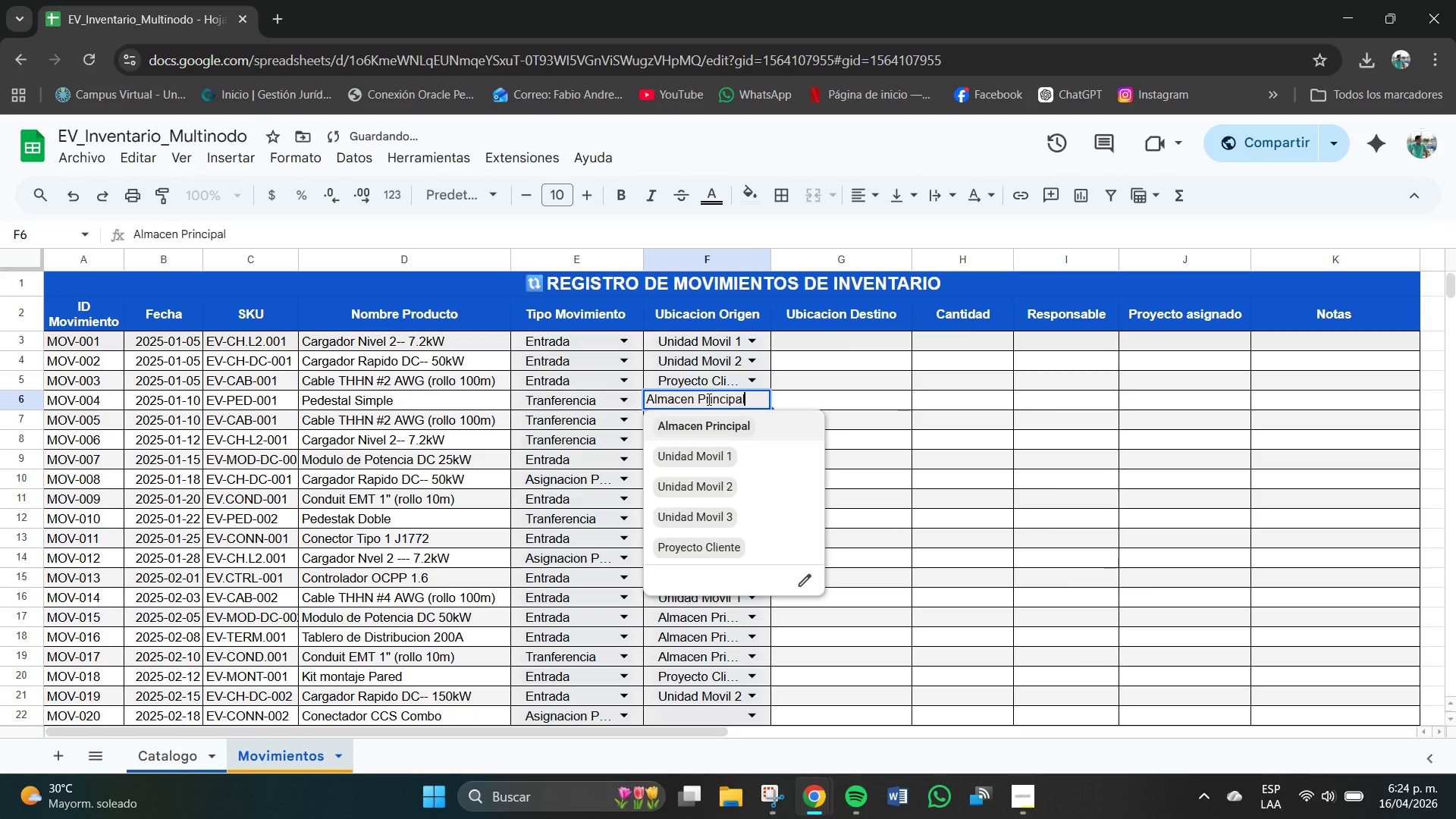 
key(Control+C)
 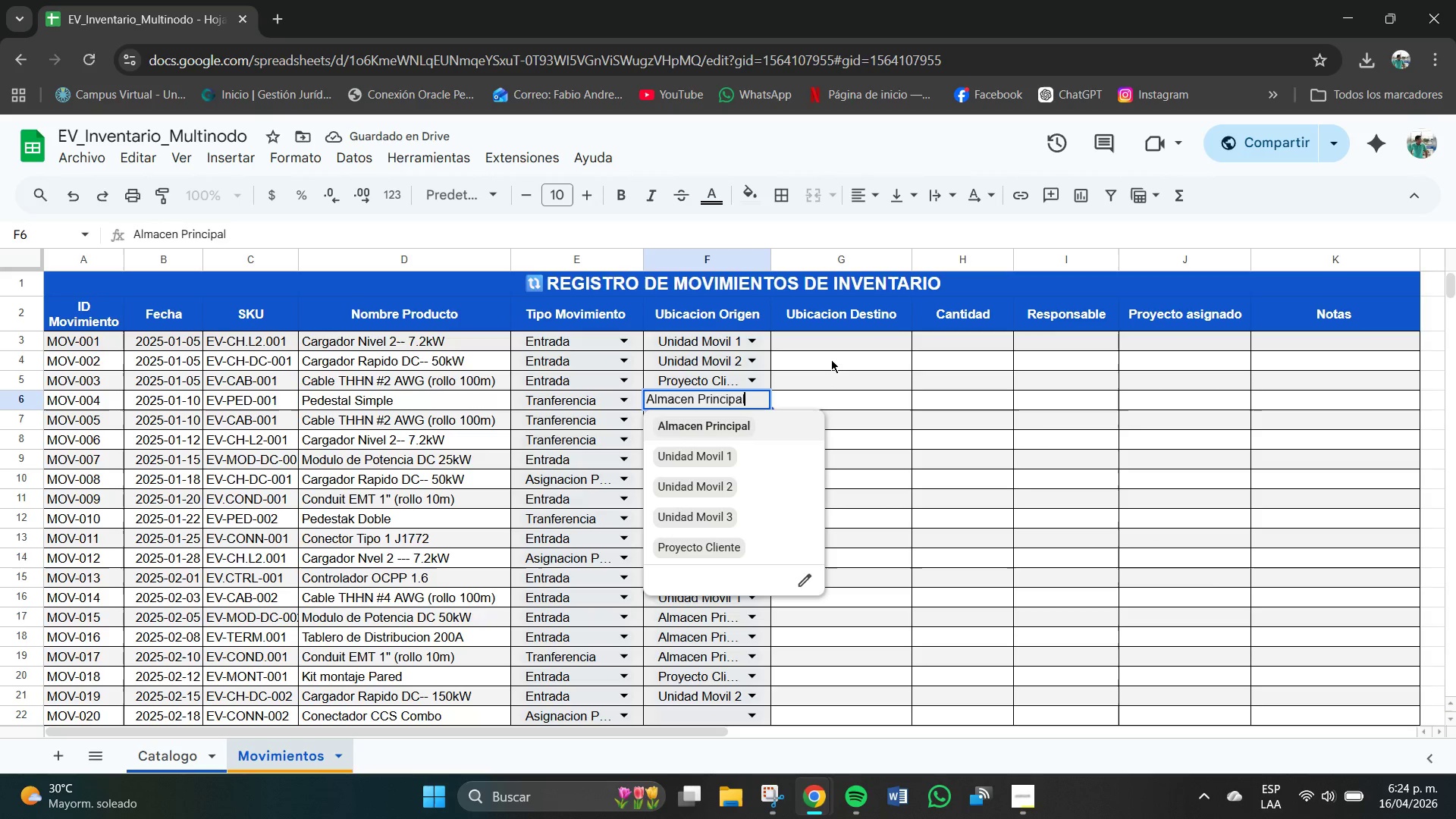 
left_click([831, 348])
 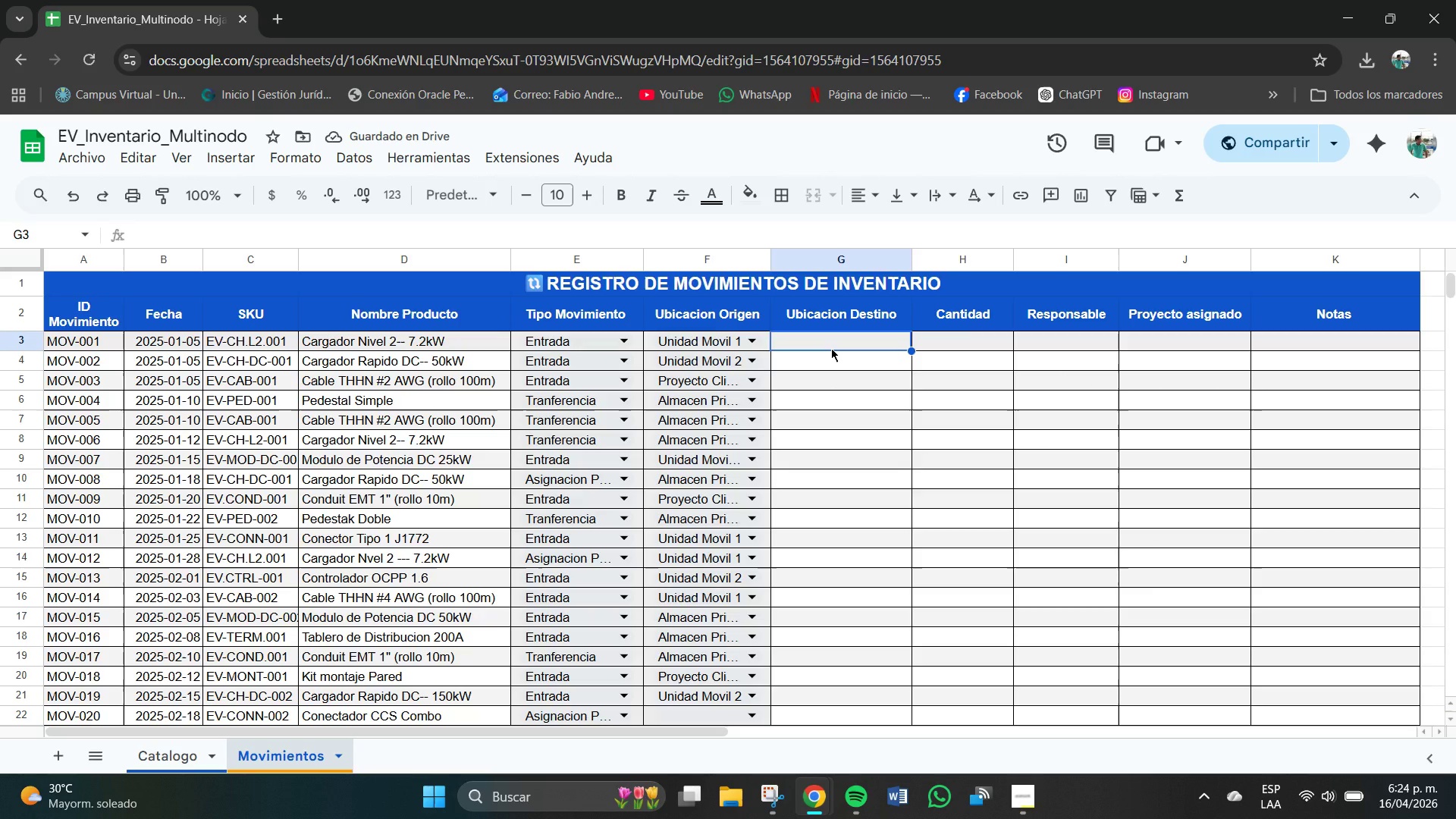 
key(Control+V)
 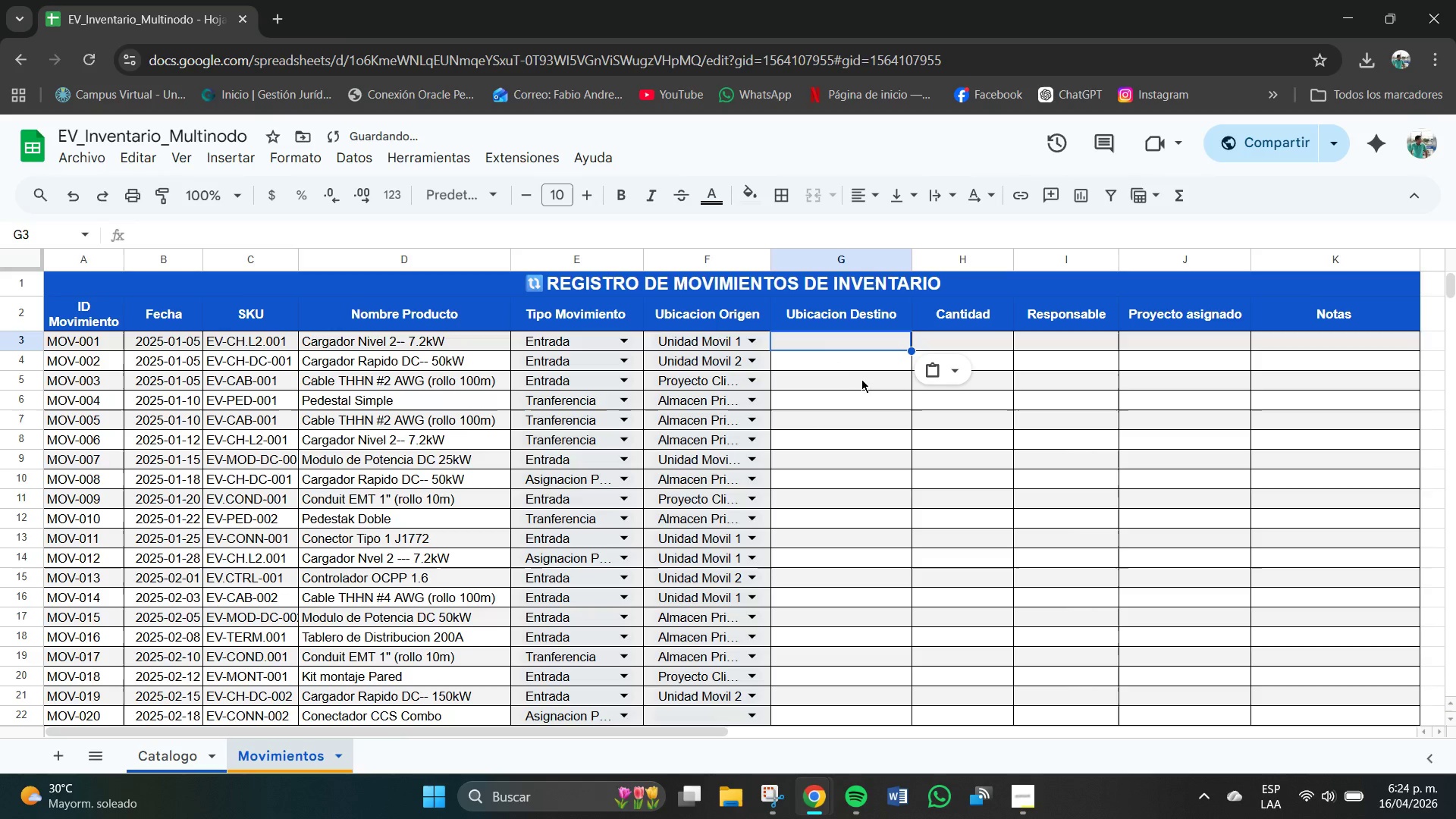 
key(Control+Z)
 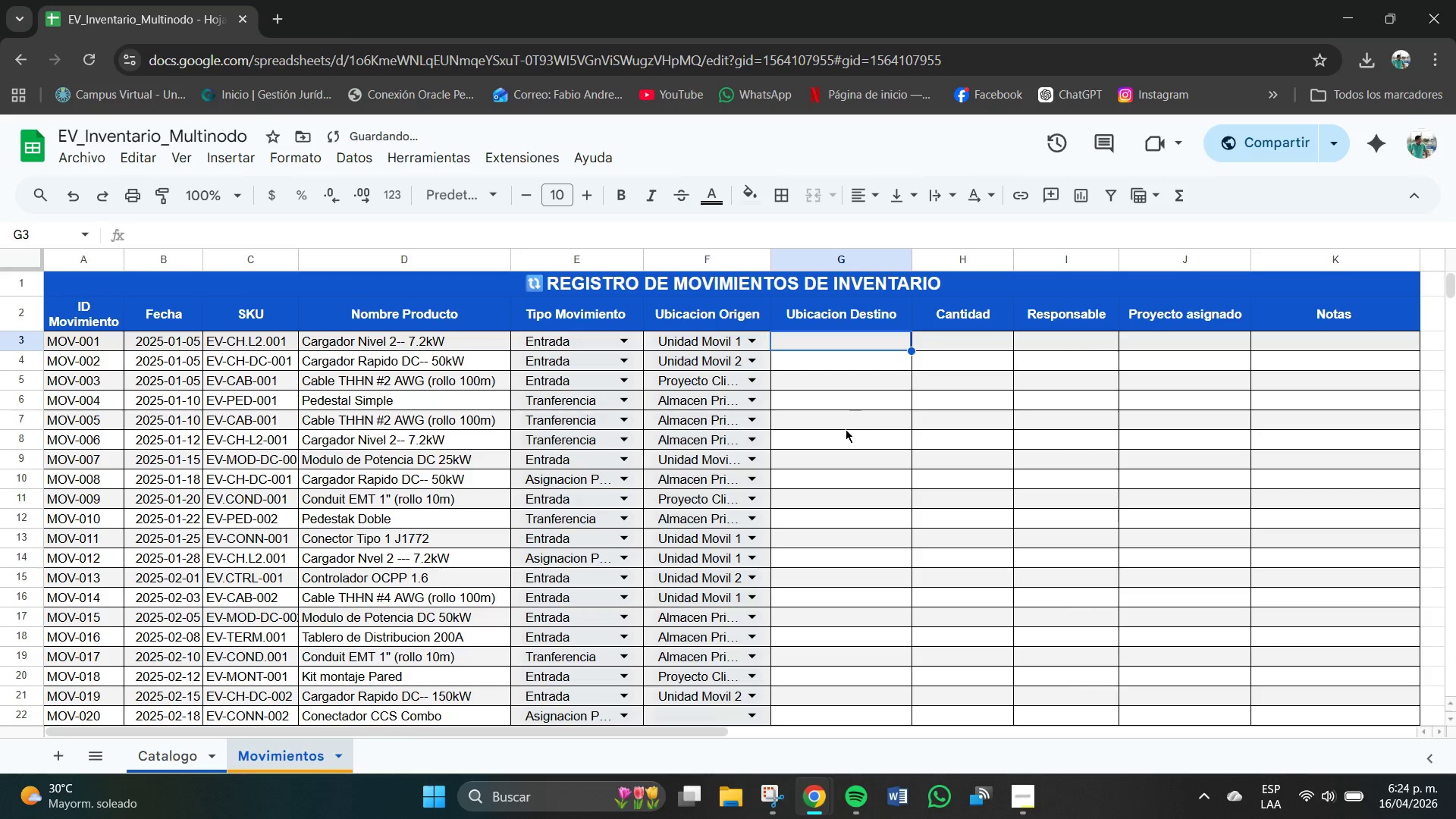 
left_click([846, 429])
 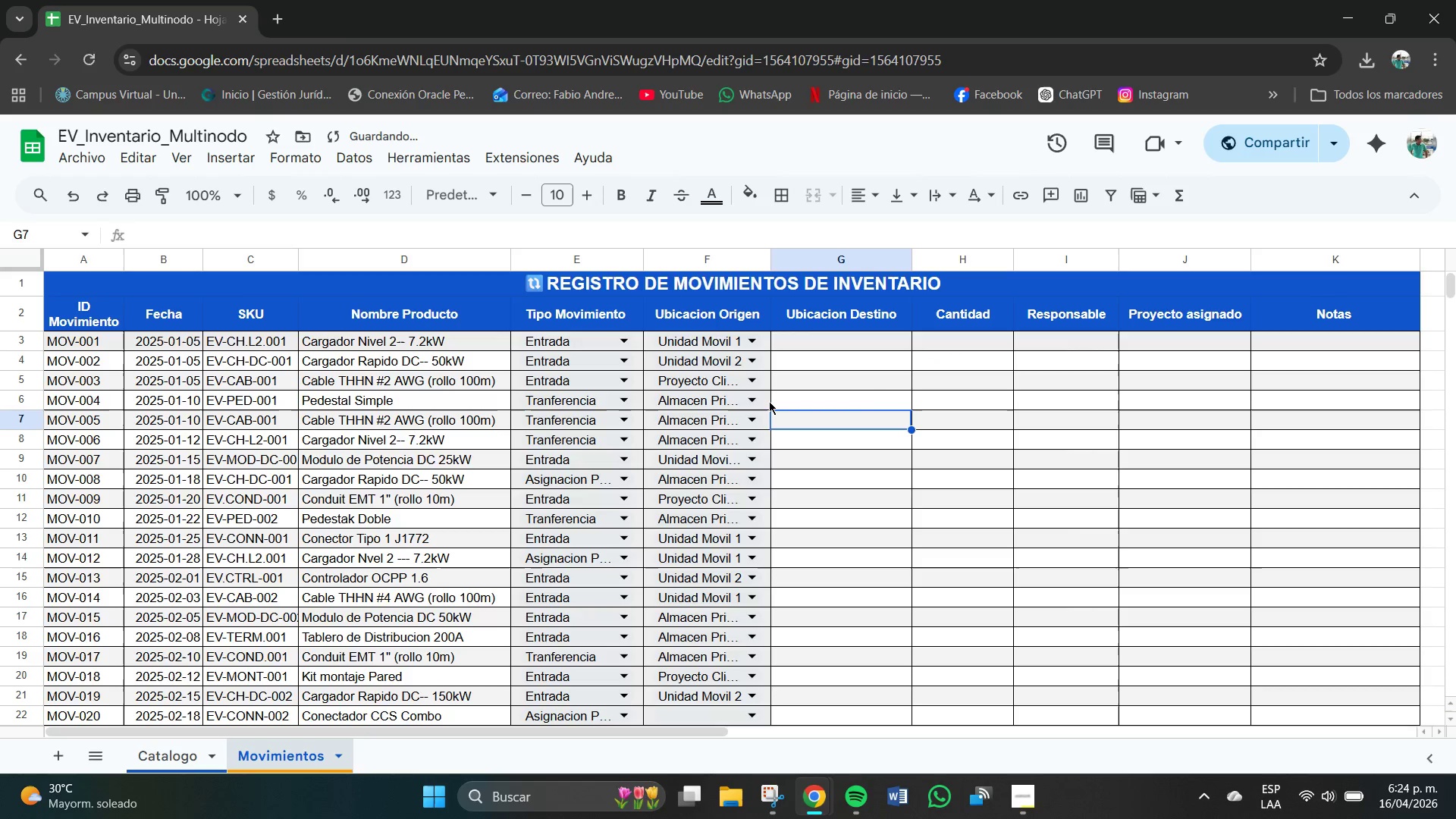 
left_click([767, 399])
 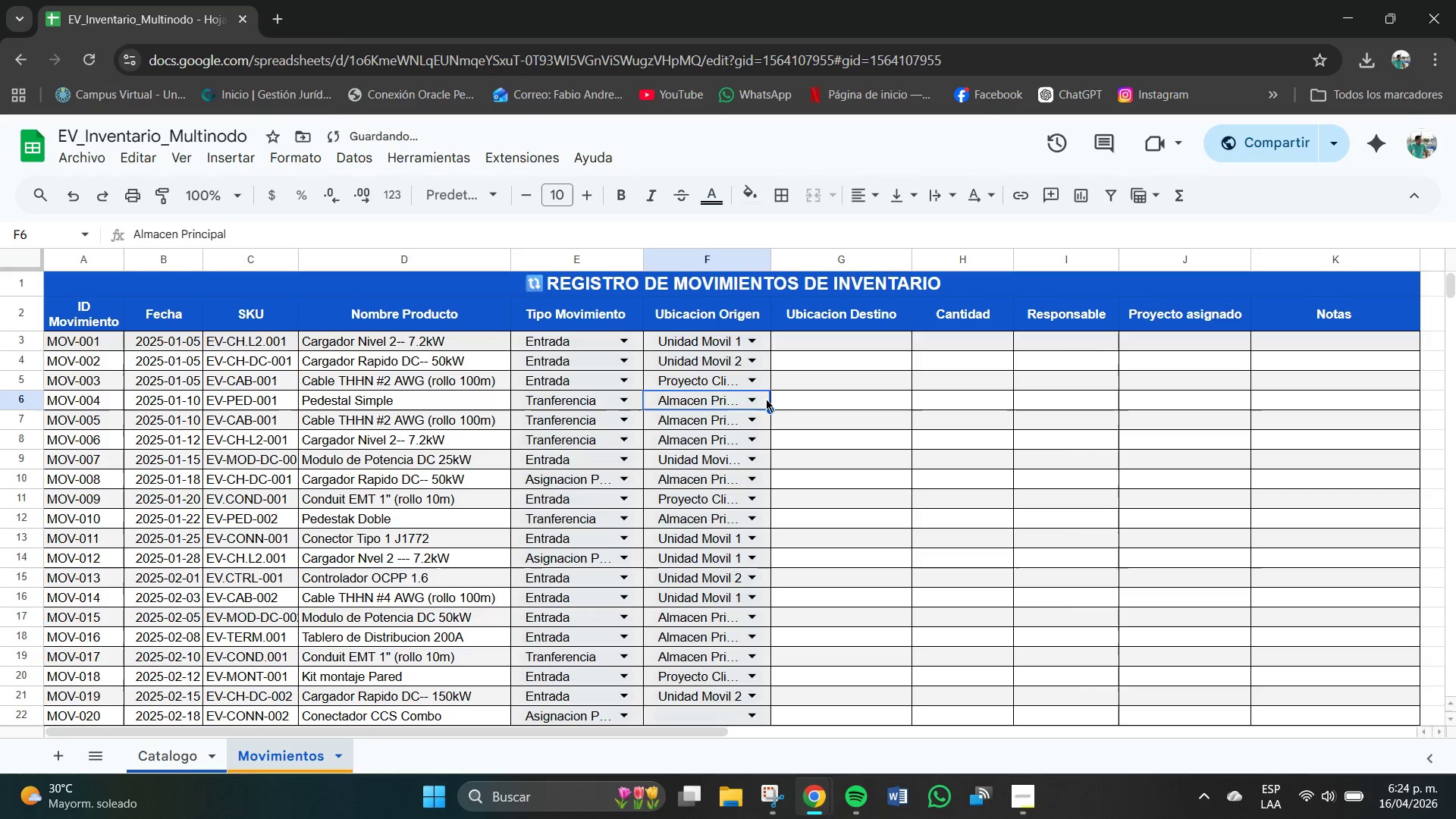 
key(Control+C)
 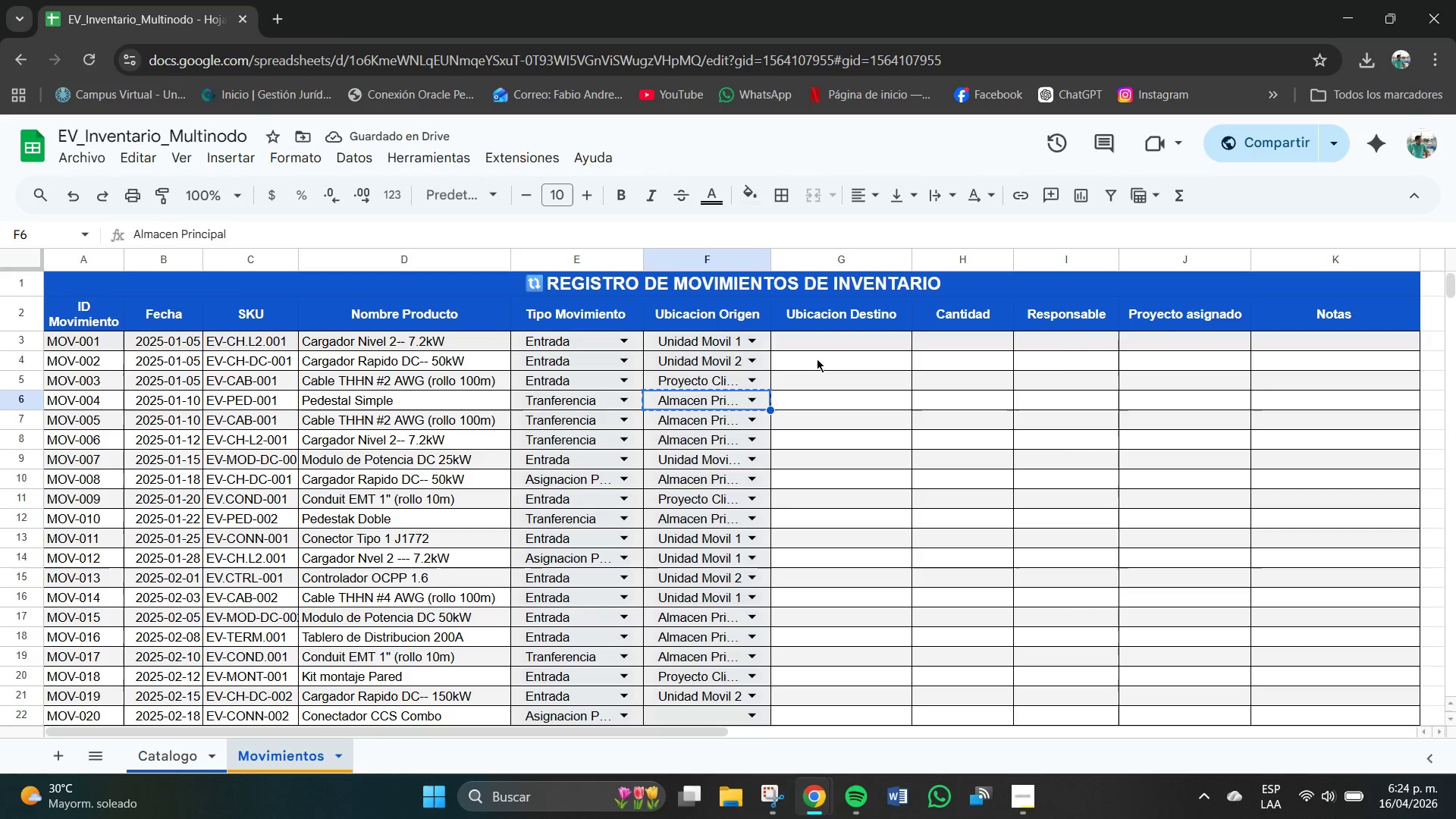 
left_click([835, 340])
 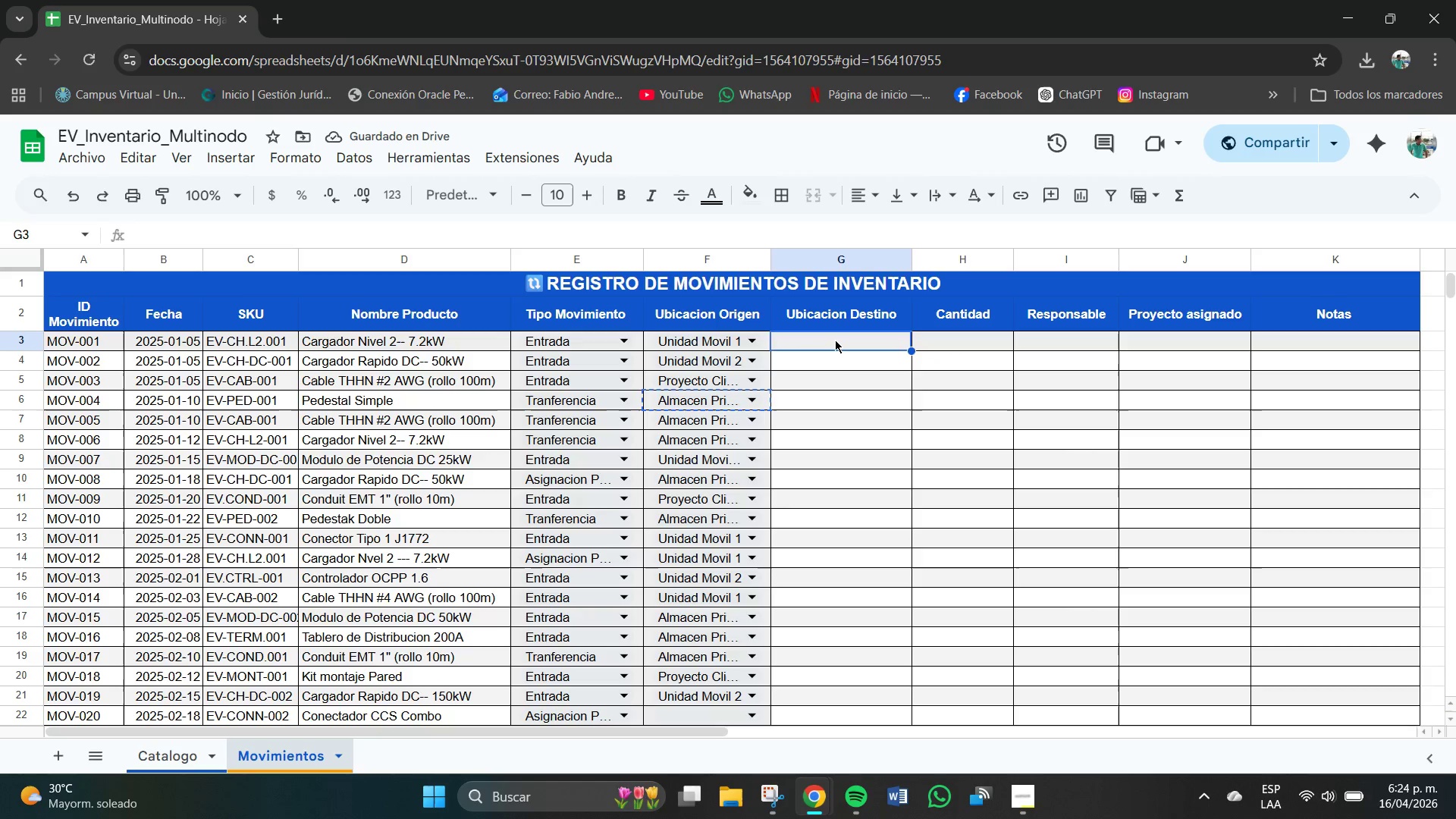 
key(Control+V)
 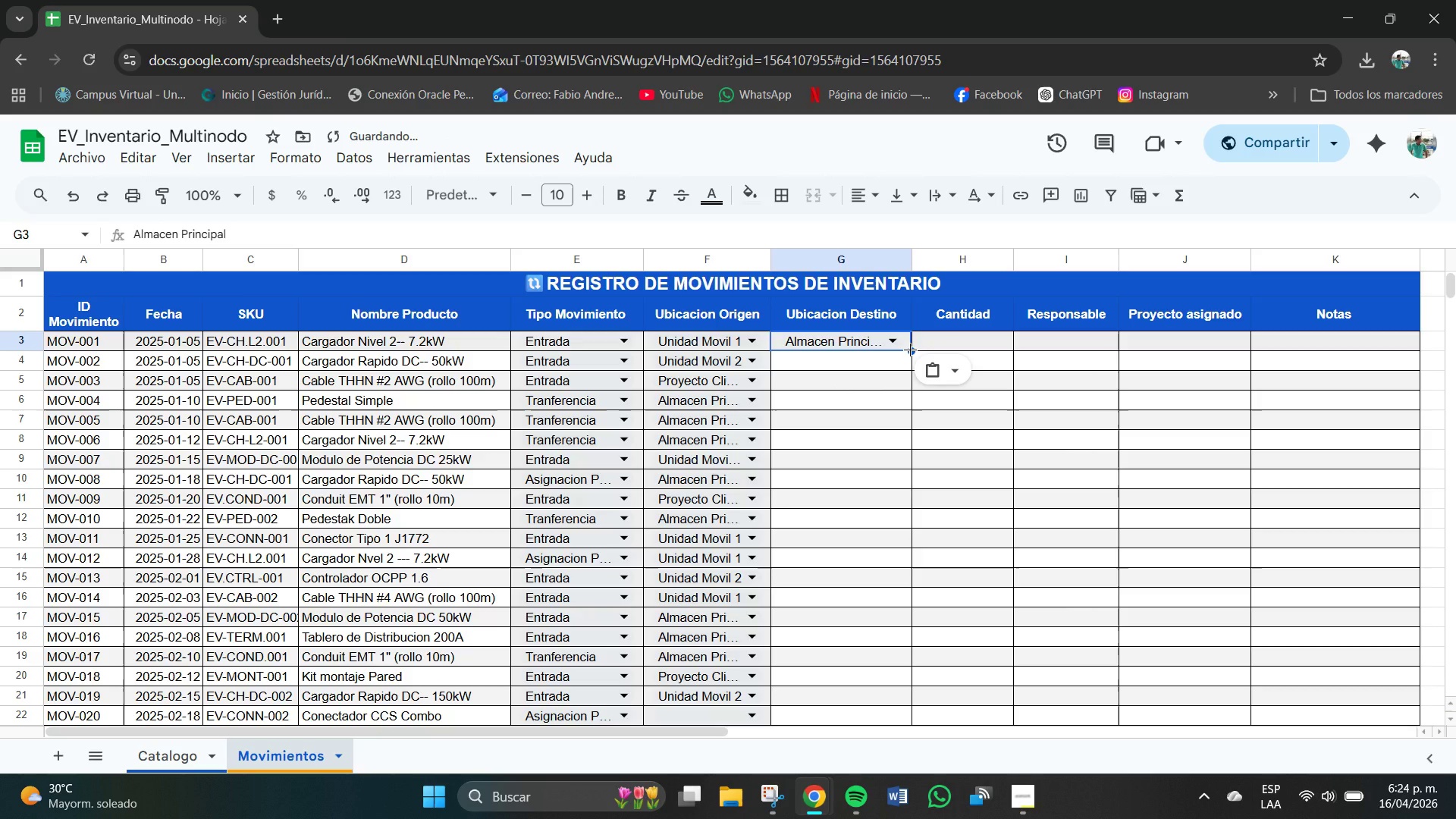 
left_click_drag(start_coordinate=[910, 351], to_coordinate=[912, 392])
 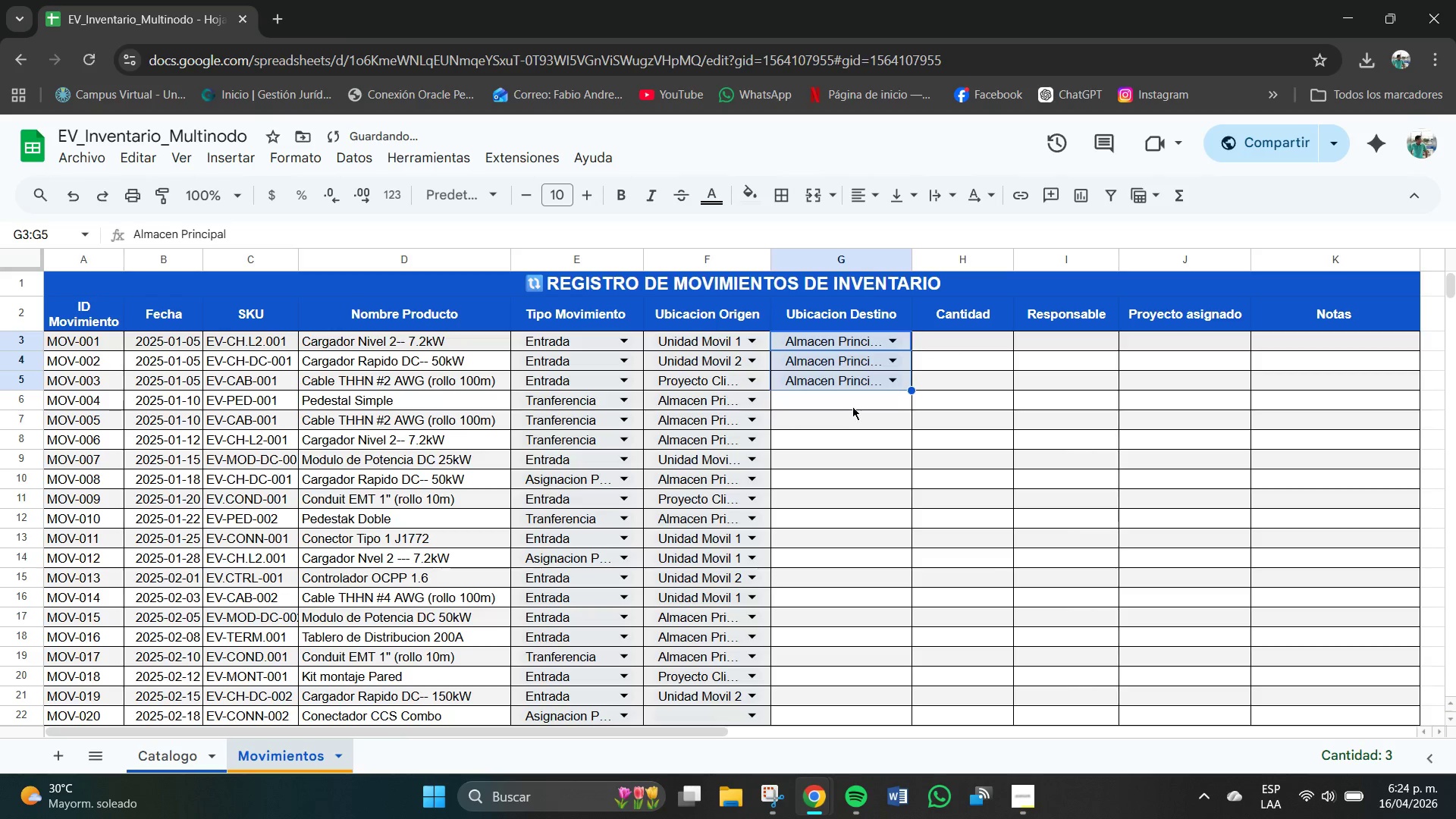 
left_click([861, 400])
 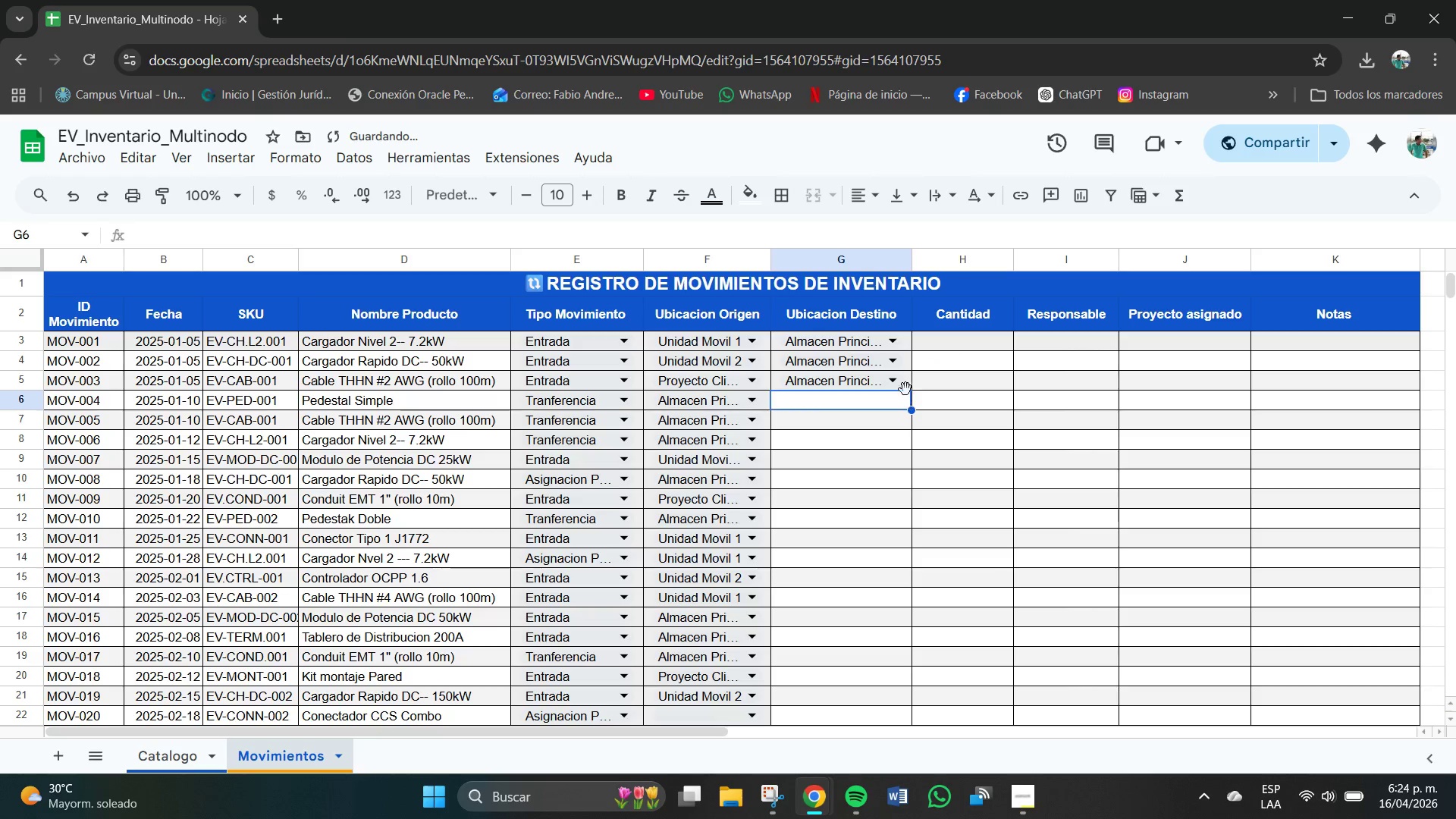 
left_click([902, 384])
 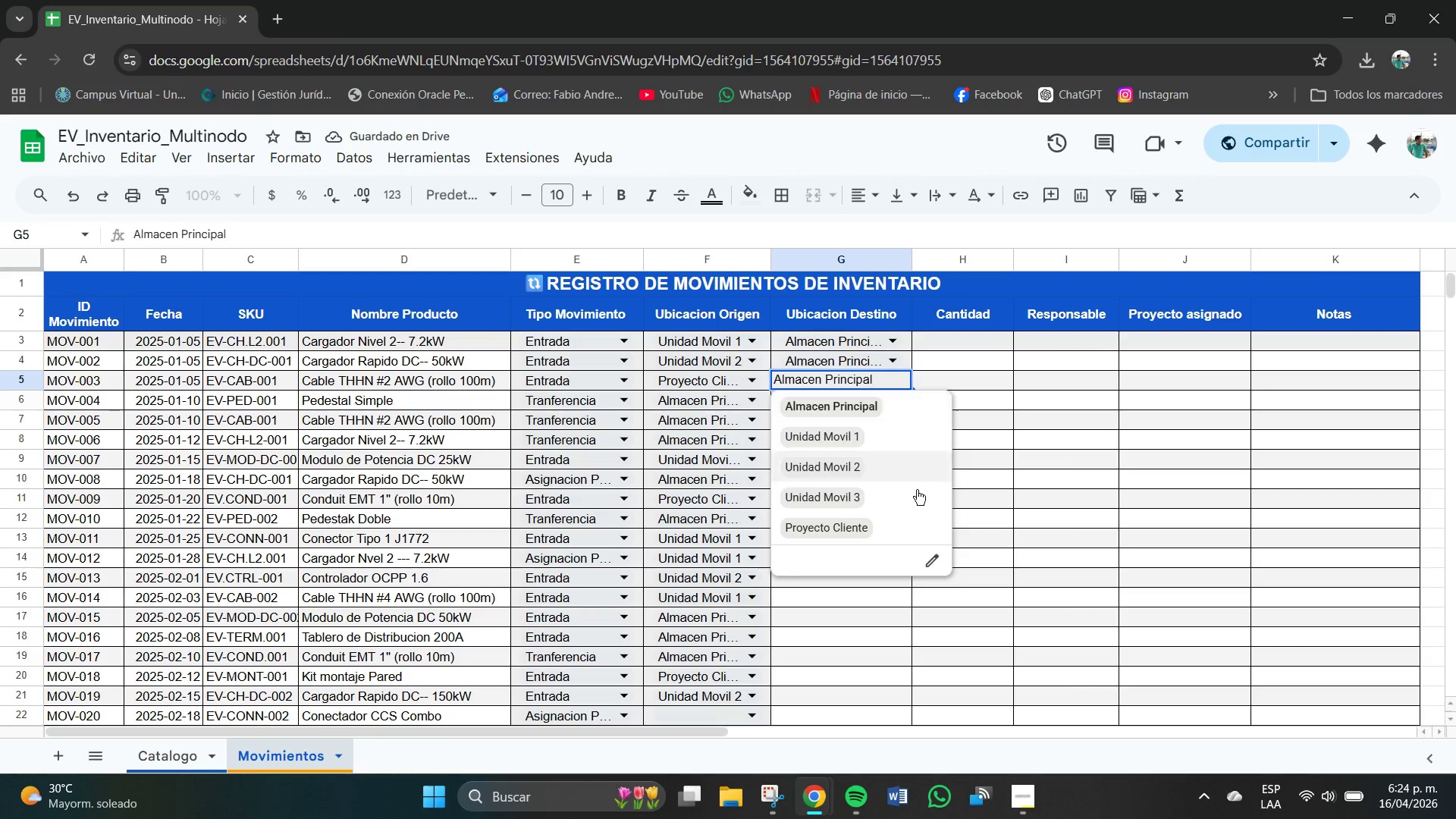 
left_click([863, 642])
 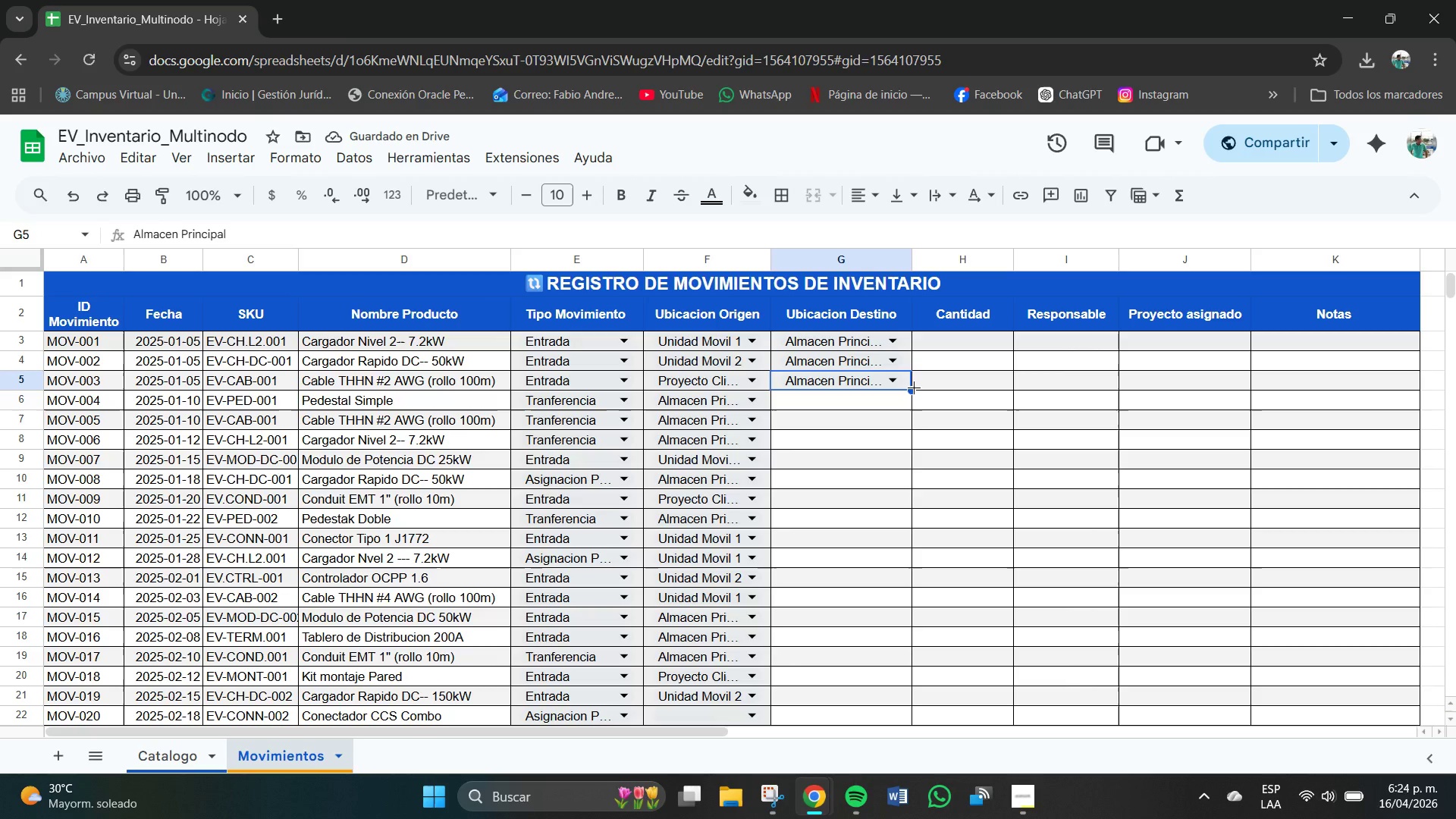 
left_click_drag(start_coordinate=[914, 391], to_coordinate=[882, 552])
 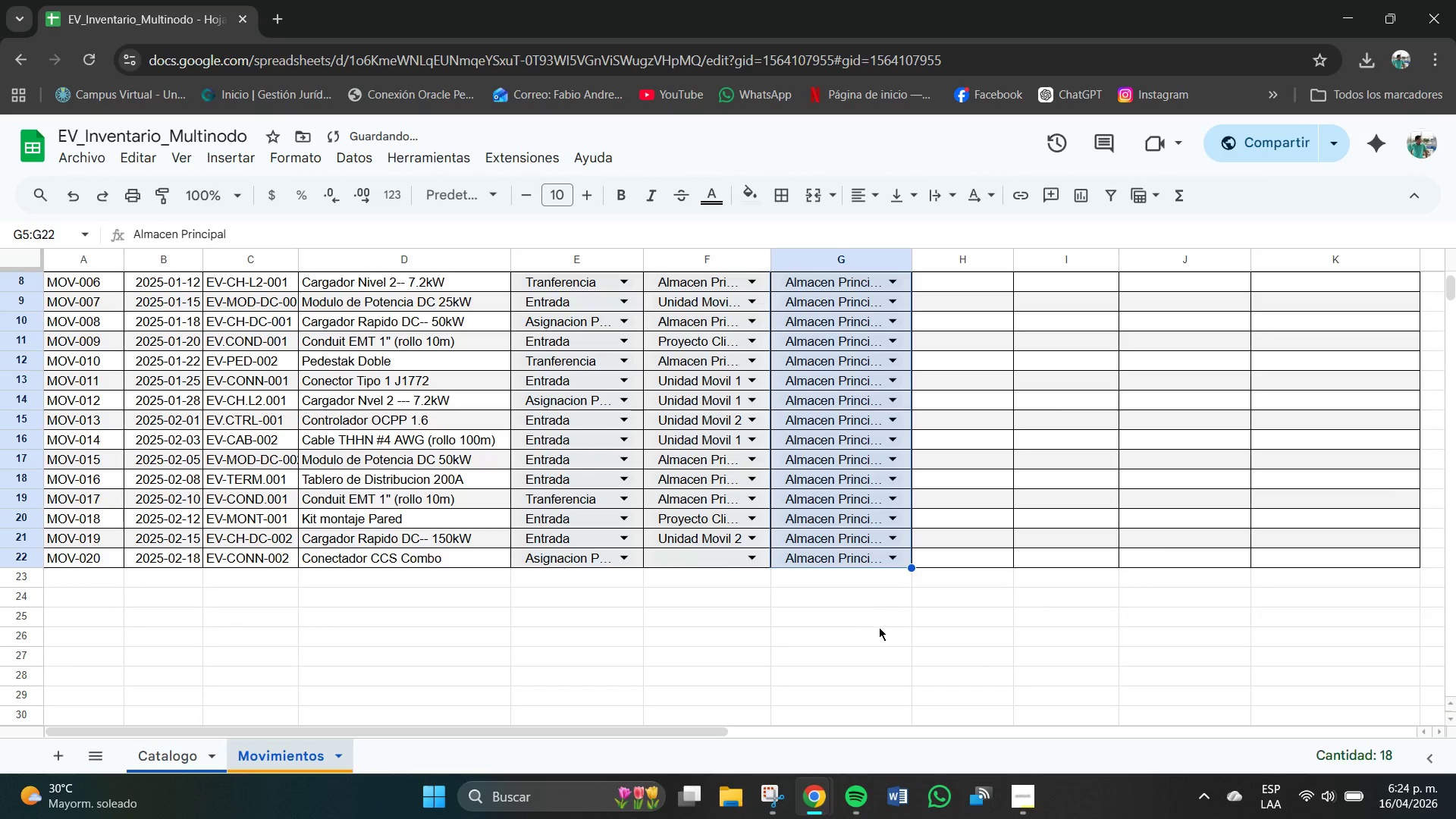 
scroll: coordinate [877, 629], scroll_direction: up, amount: 4.0
 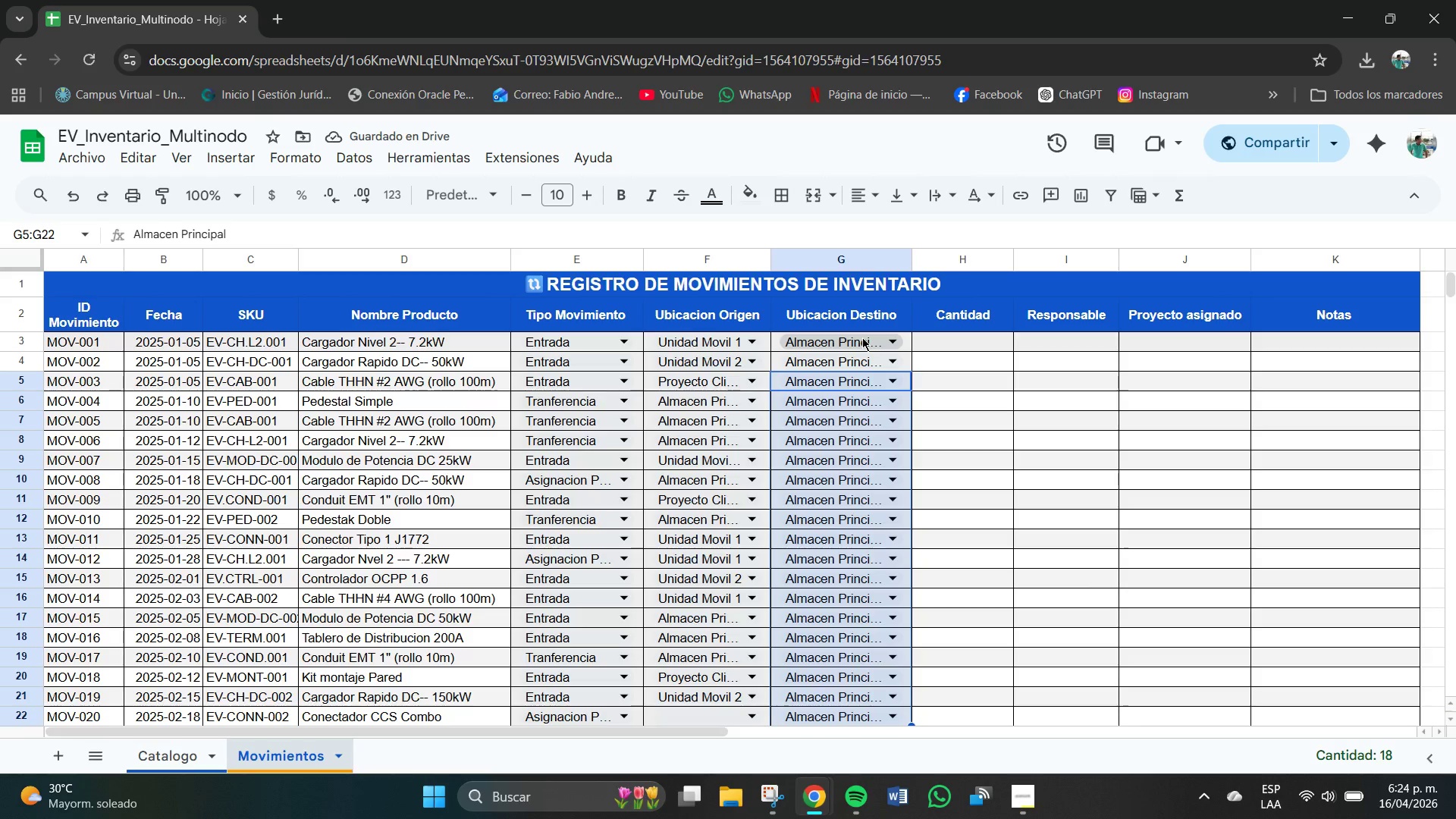 
left_click([853, 384])
 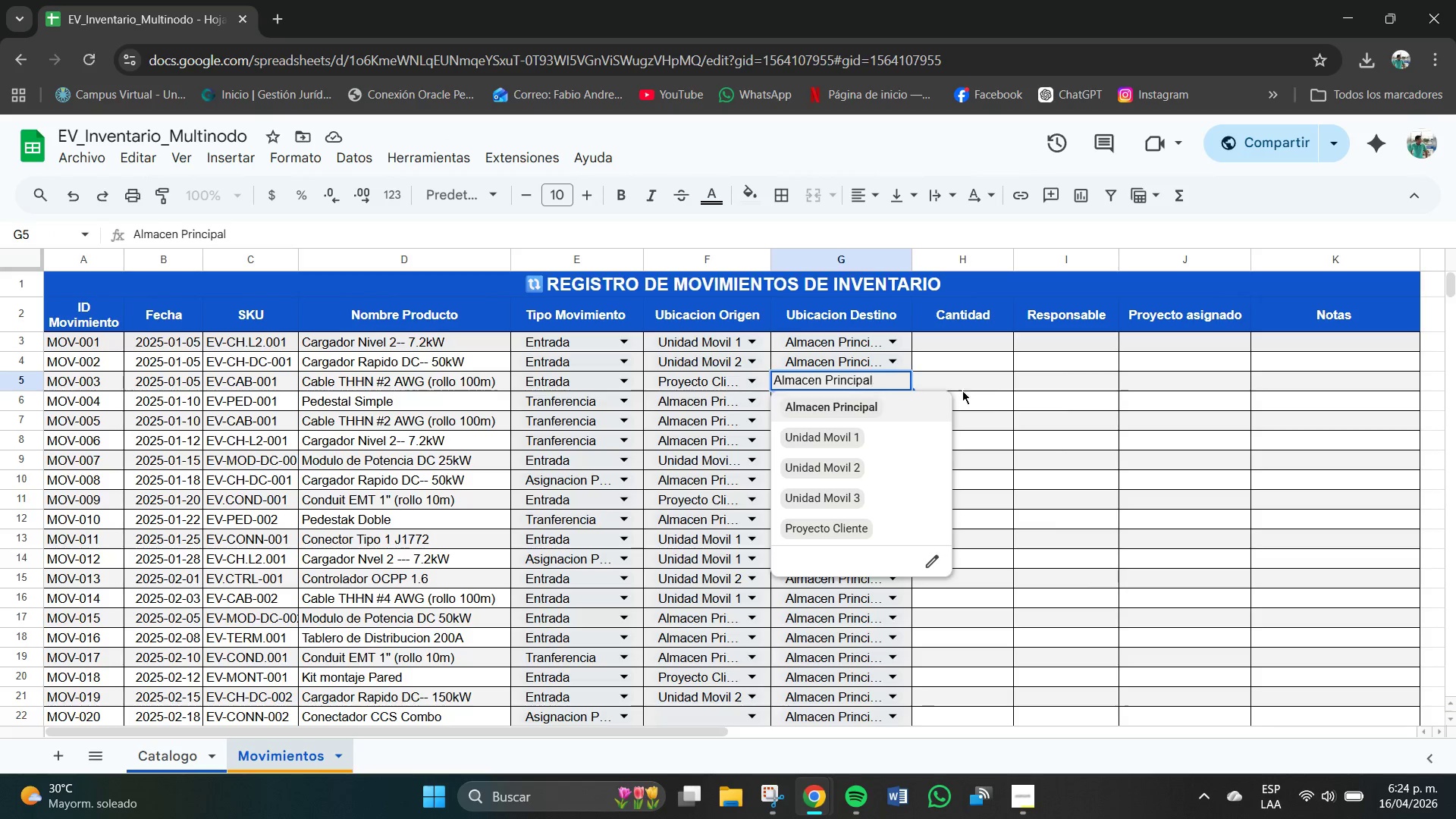 
left_click([991, 394])
 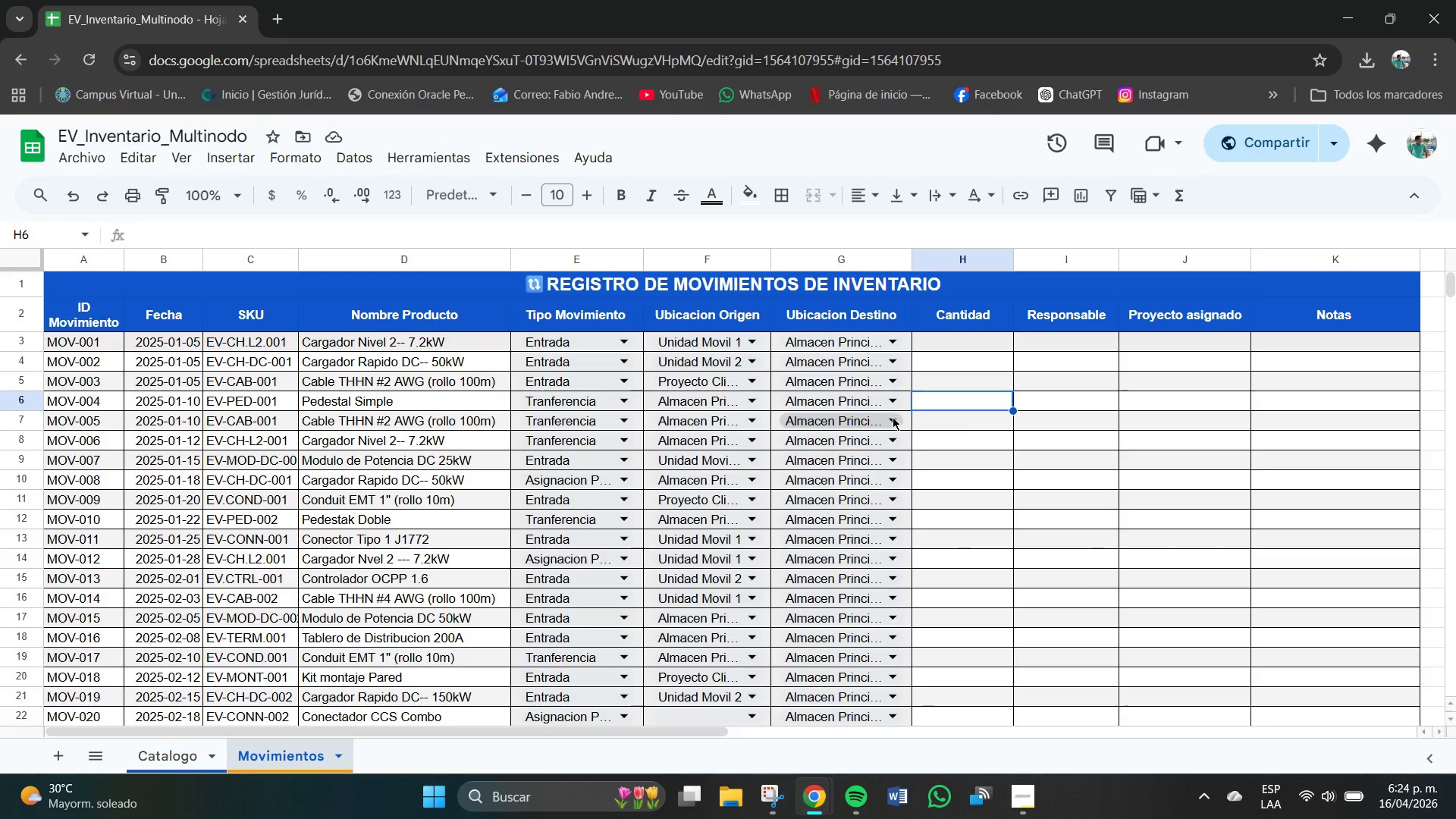 
mouse_move([888, 388])
 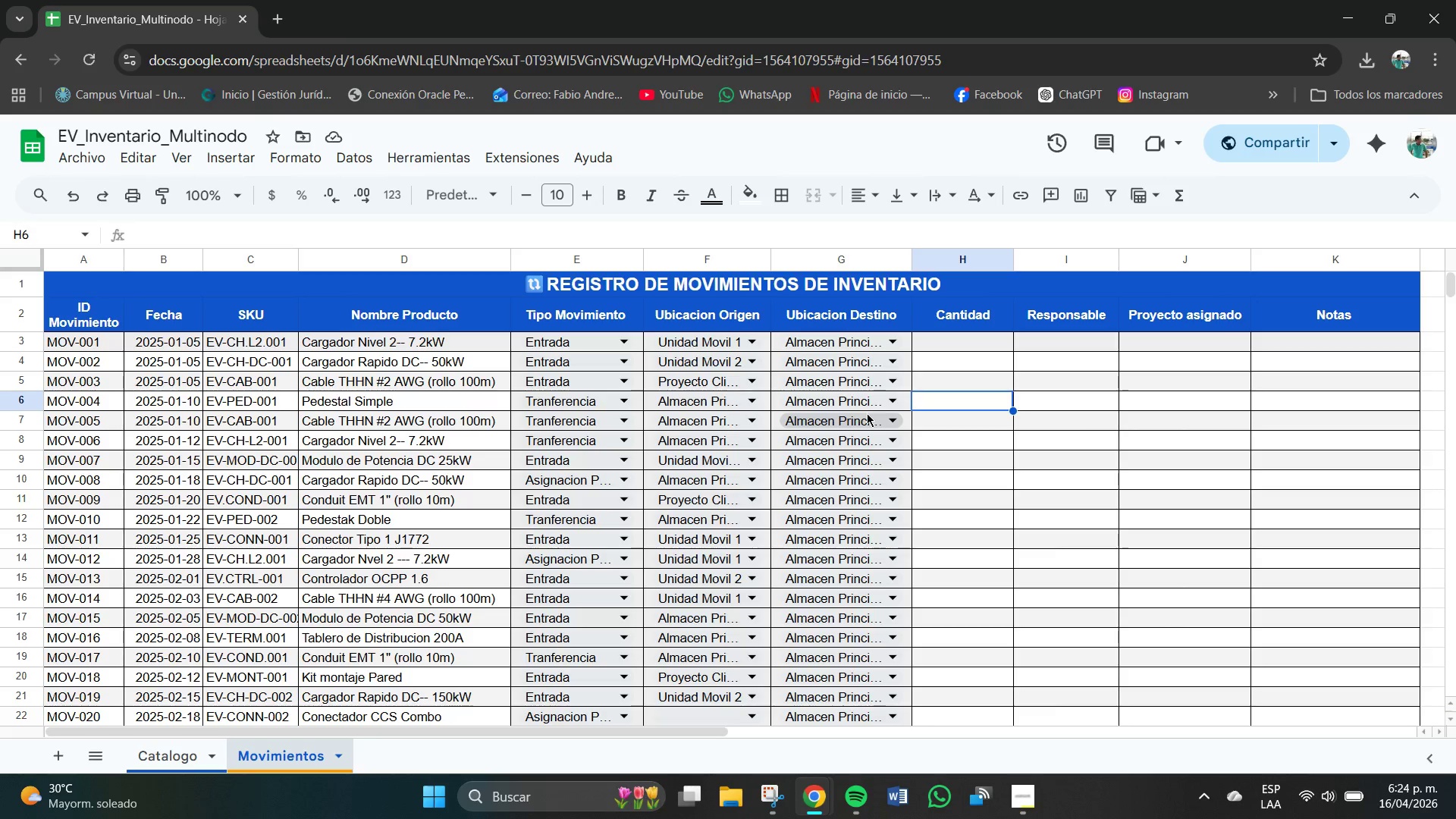 
left_click([876, 397])
 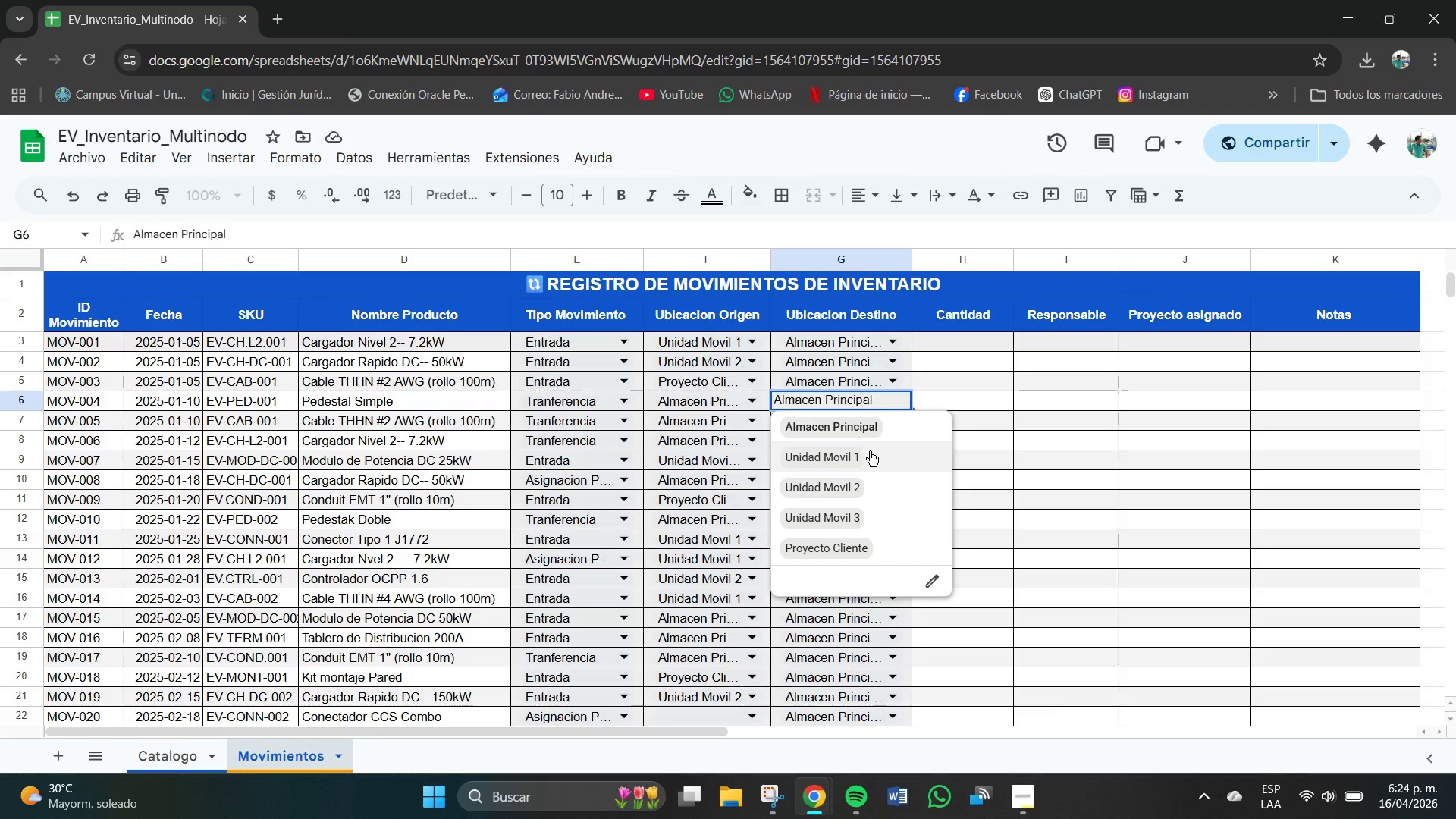 
left_click([851, 454])
 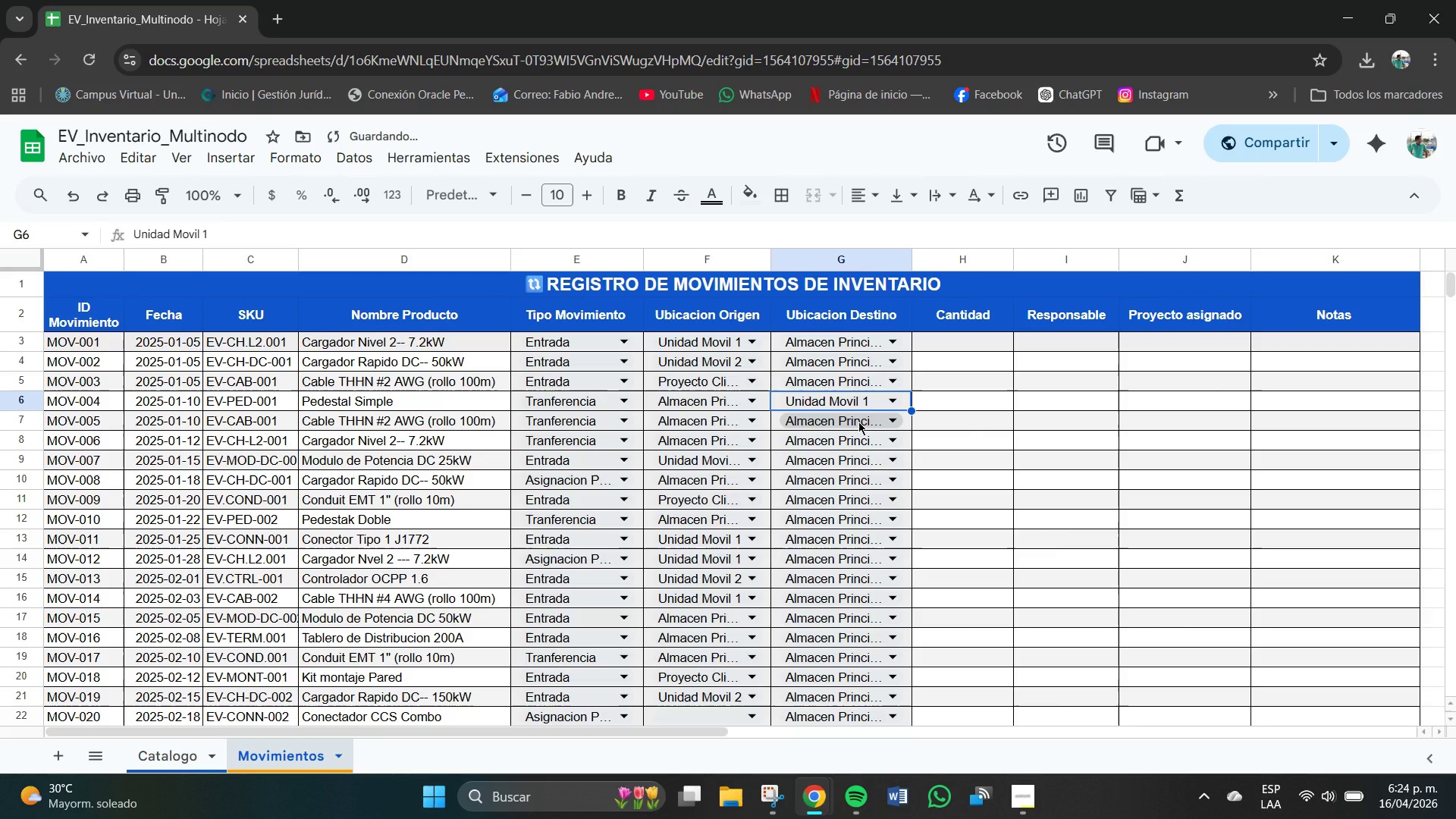 
left_click([858, 420])
 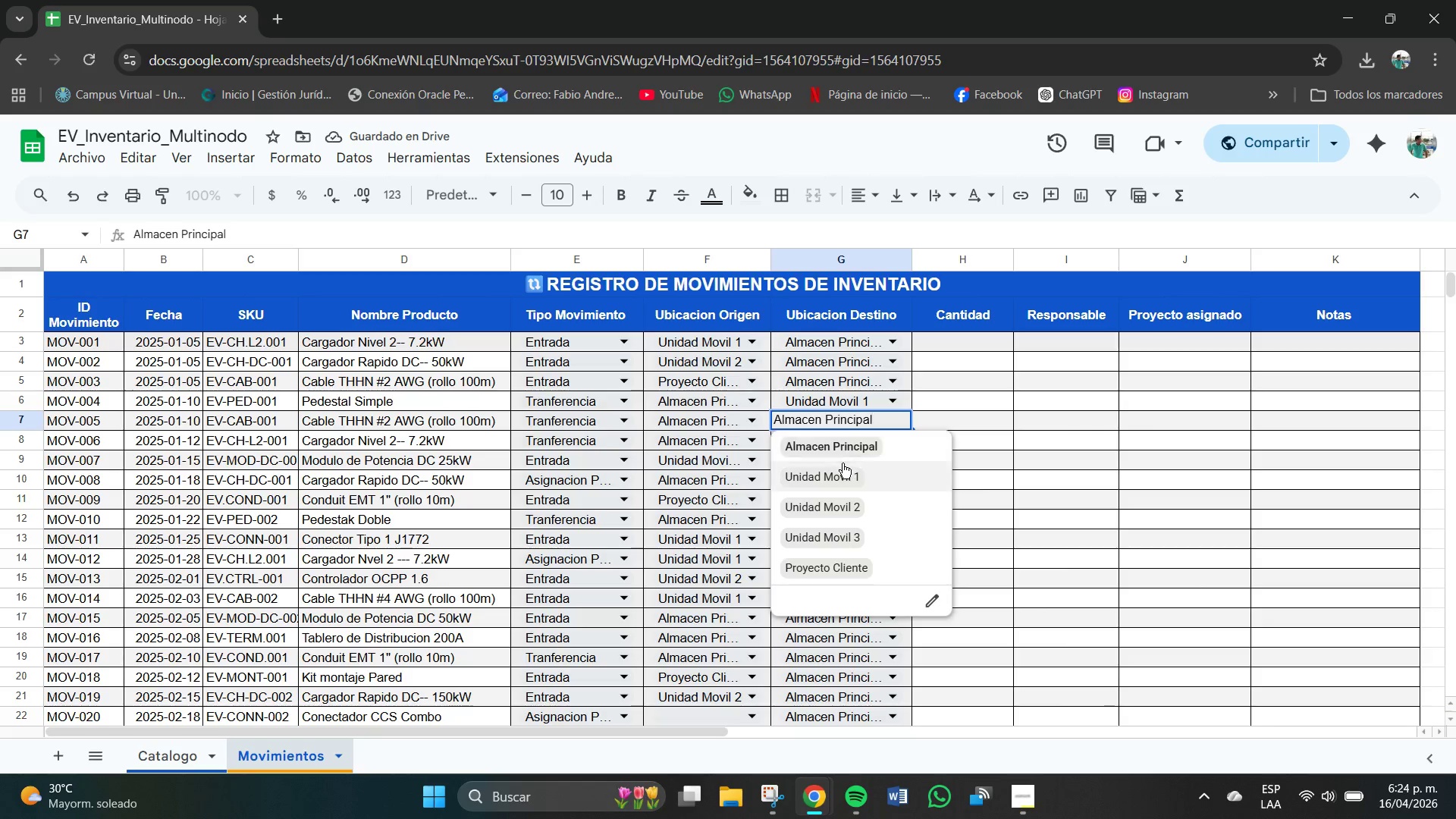 
left_click([839, 472])
 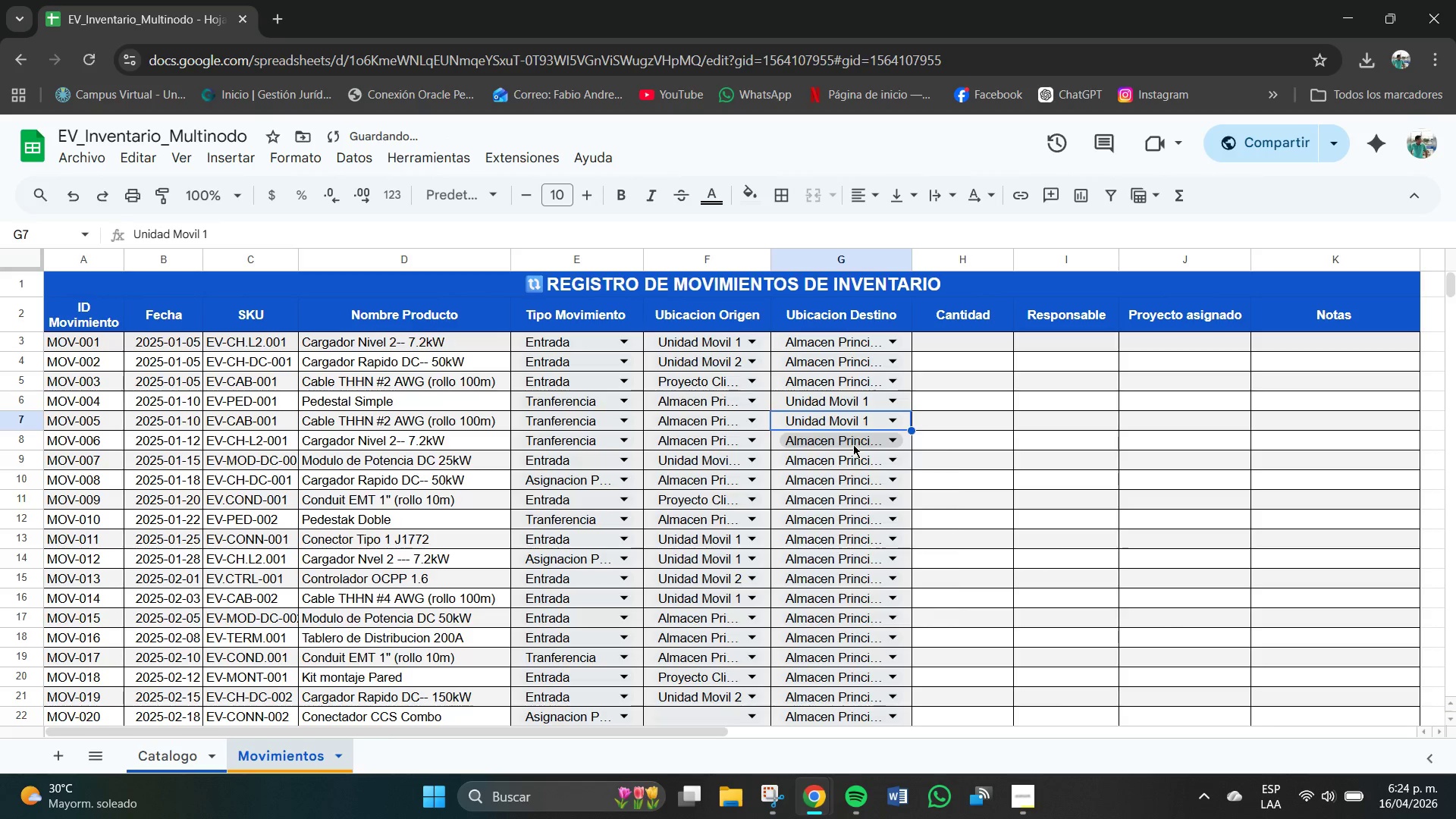 
left_click([853, 444])
 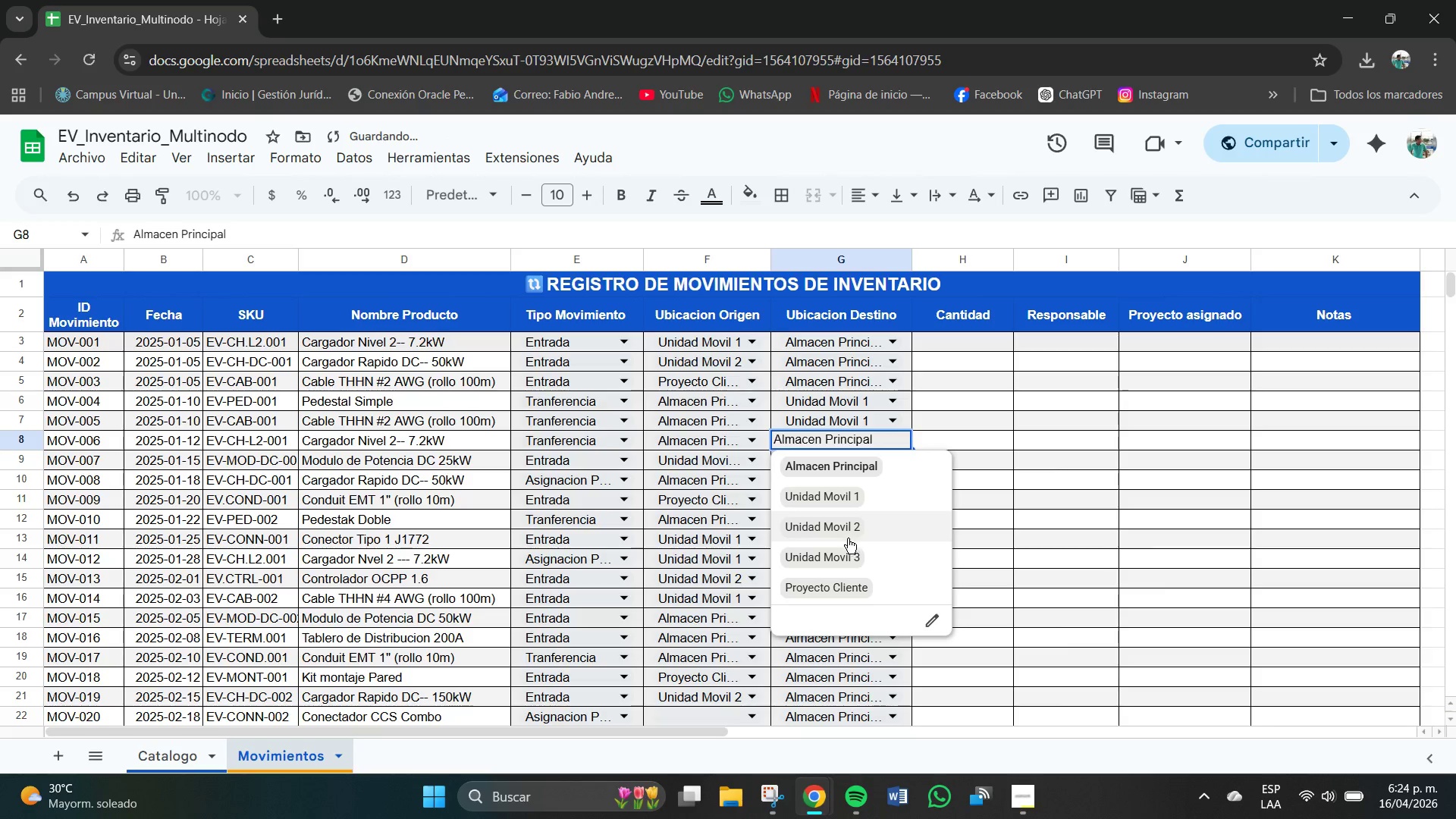 
left_click([837, 528])
 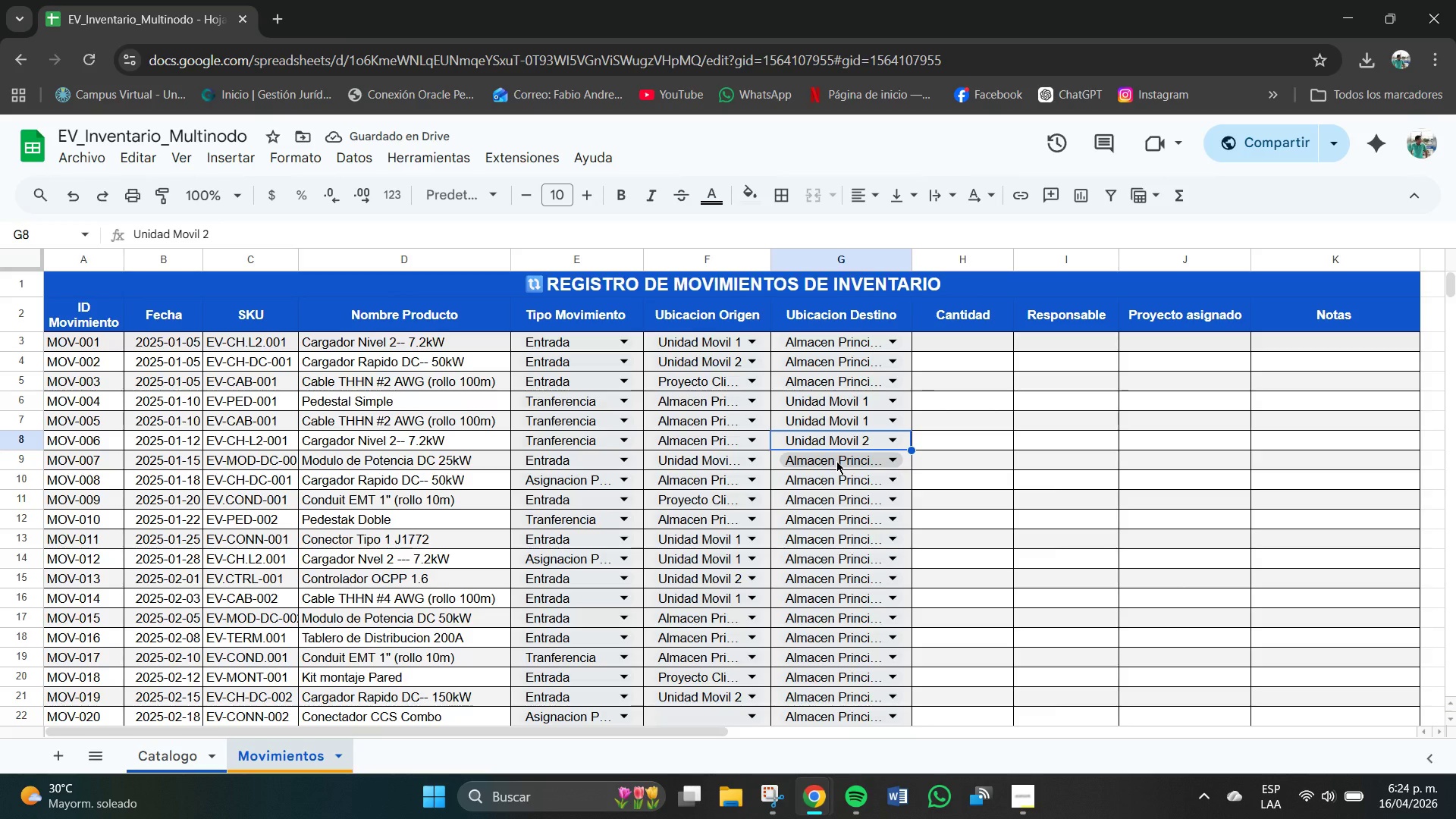 
wait(6.09)
 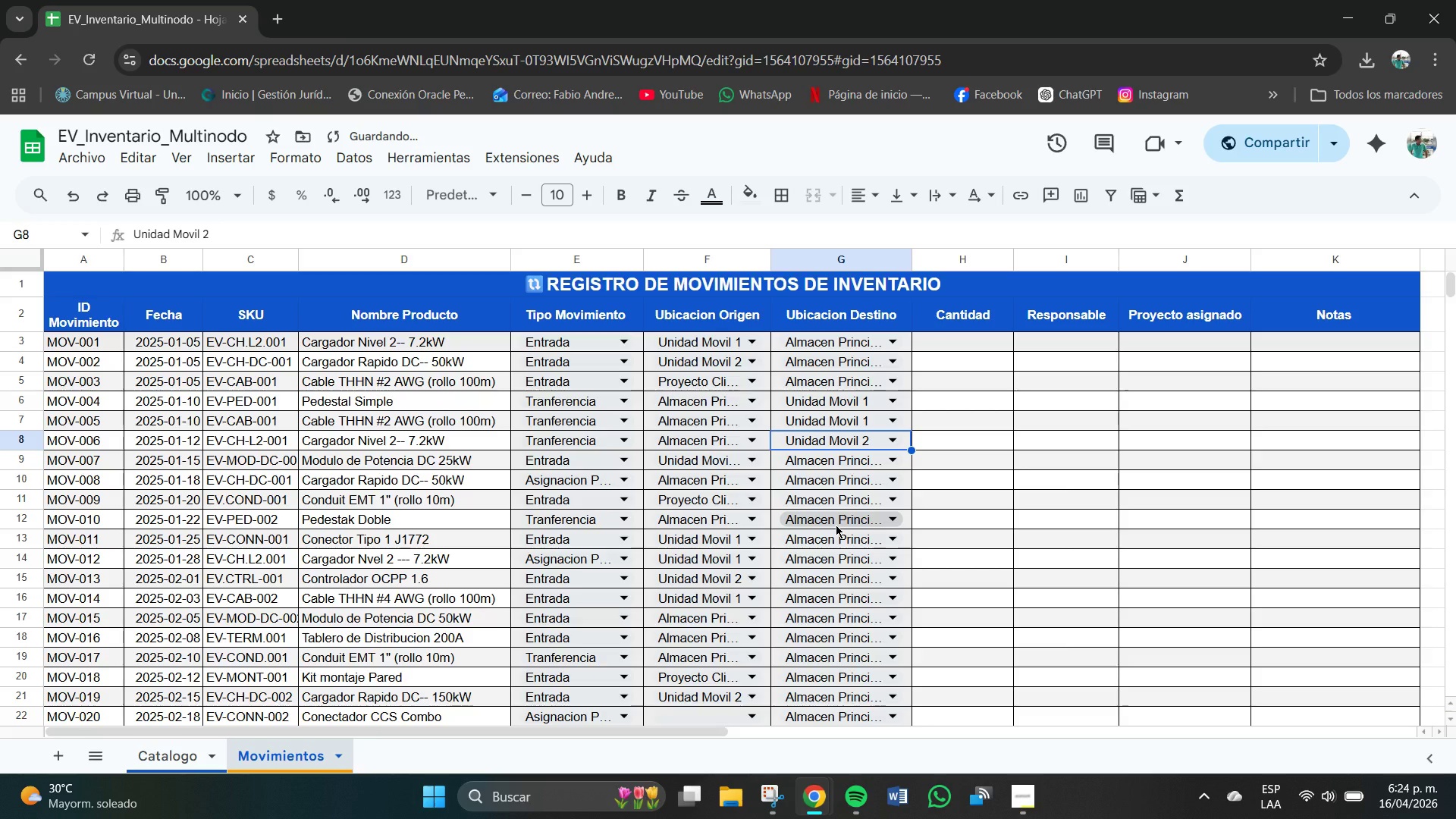 
left_click([843, 482])
 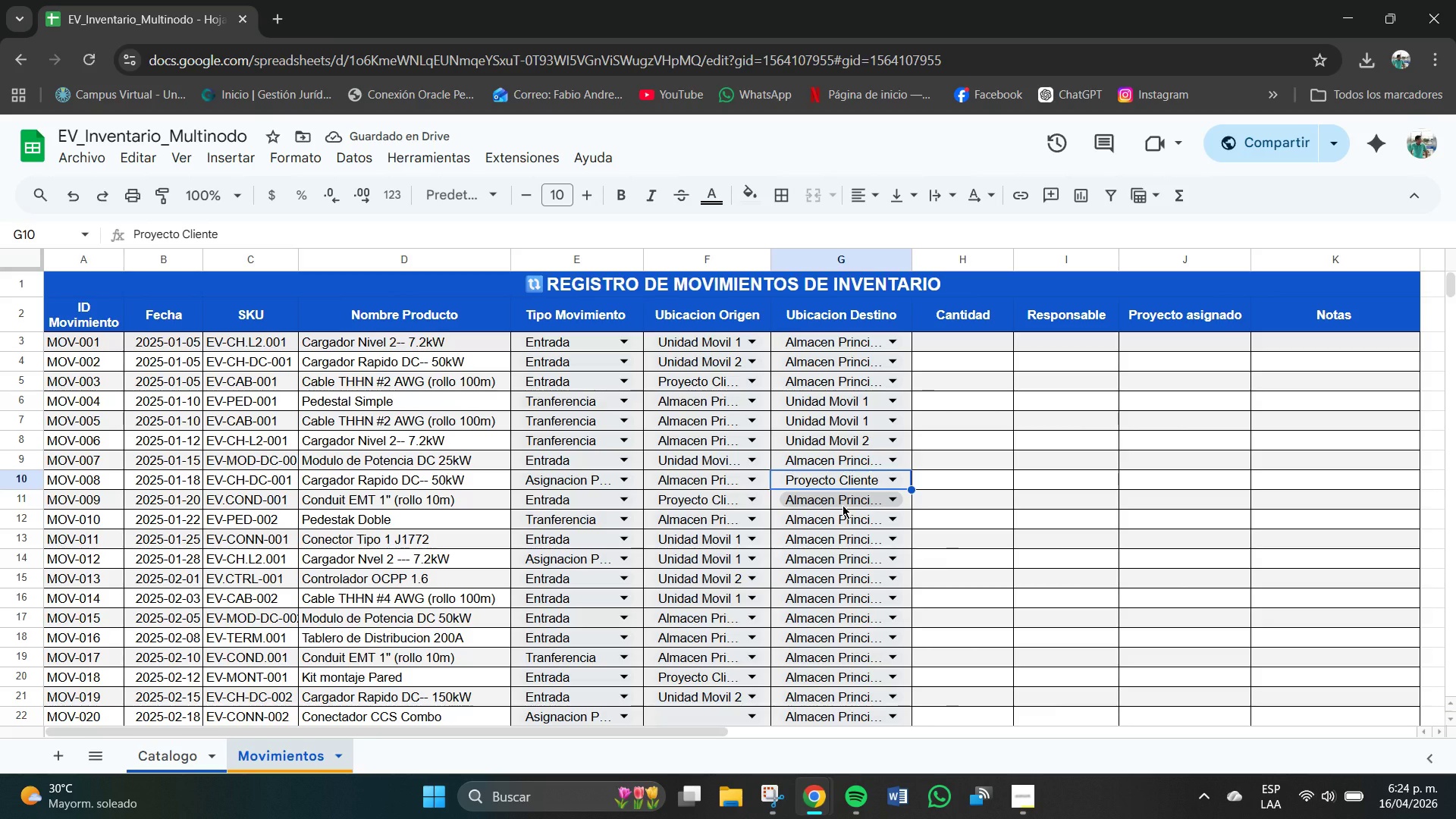 
wait(5.67)
 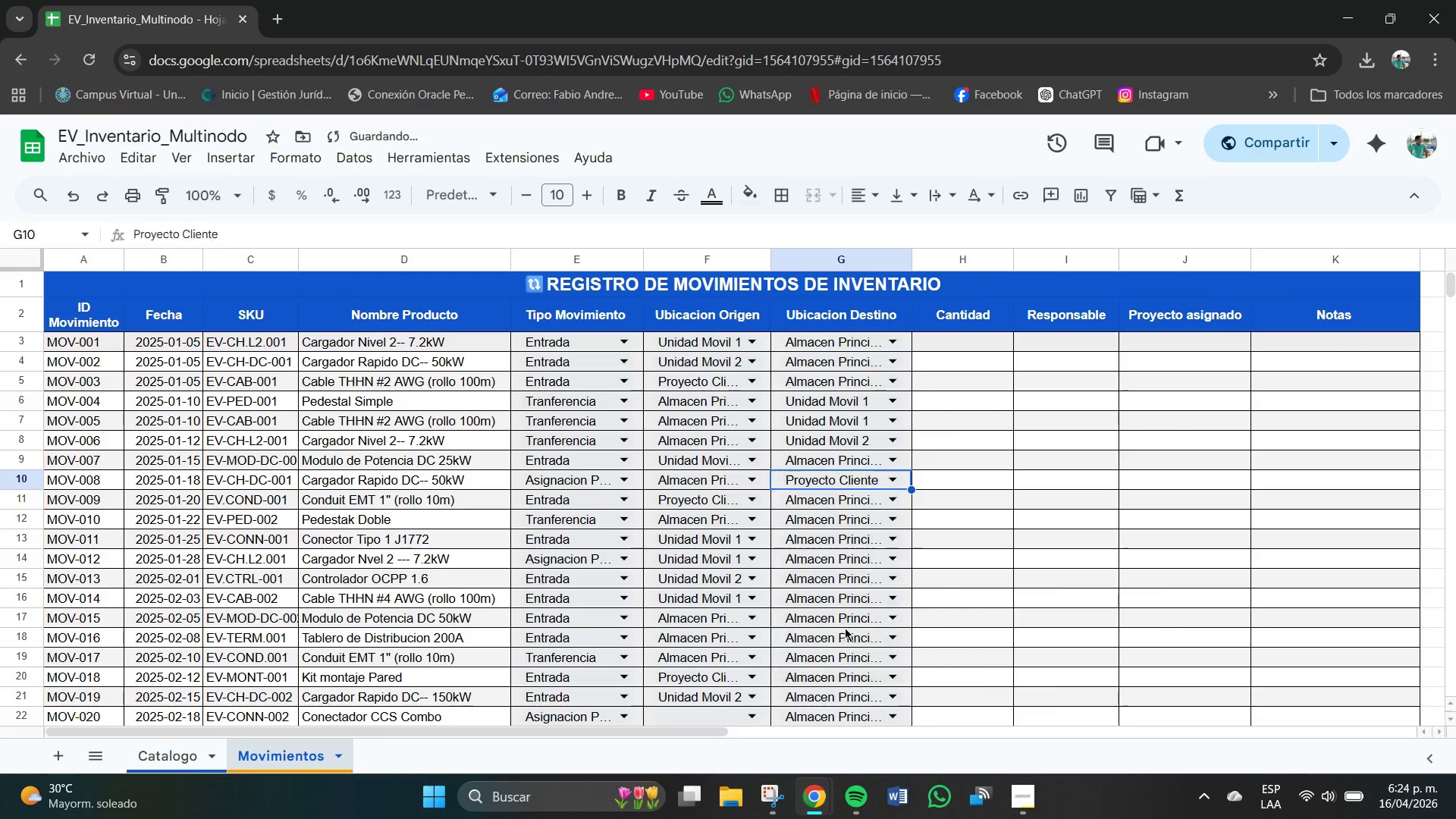 
left_click([843, 505])
 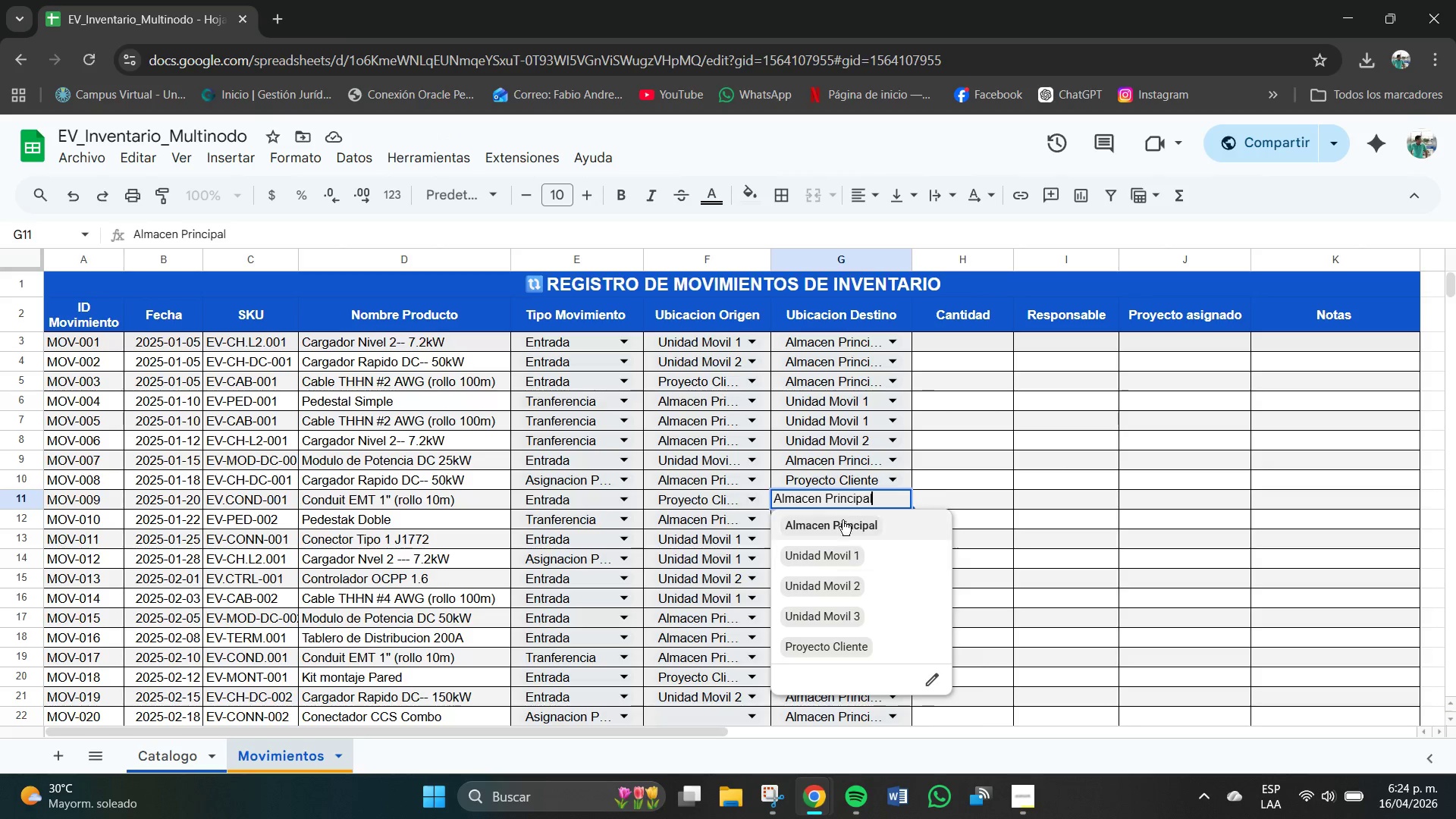 
left_click([843, 519])
 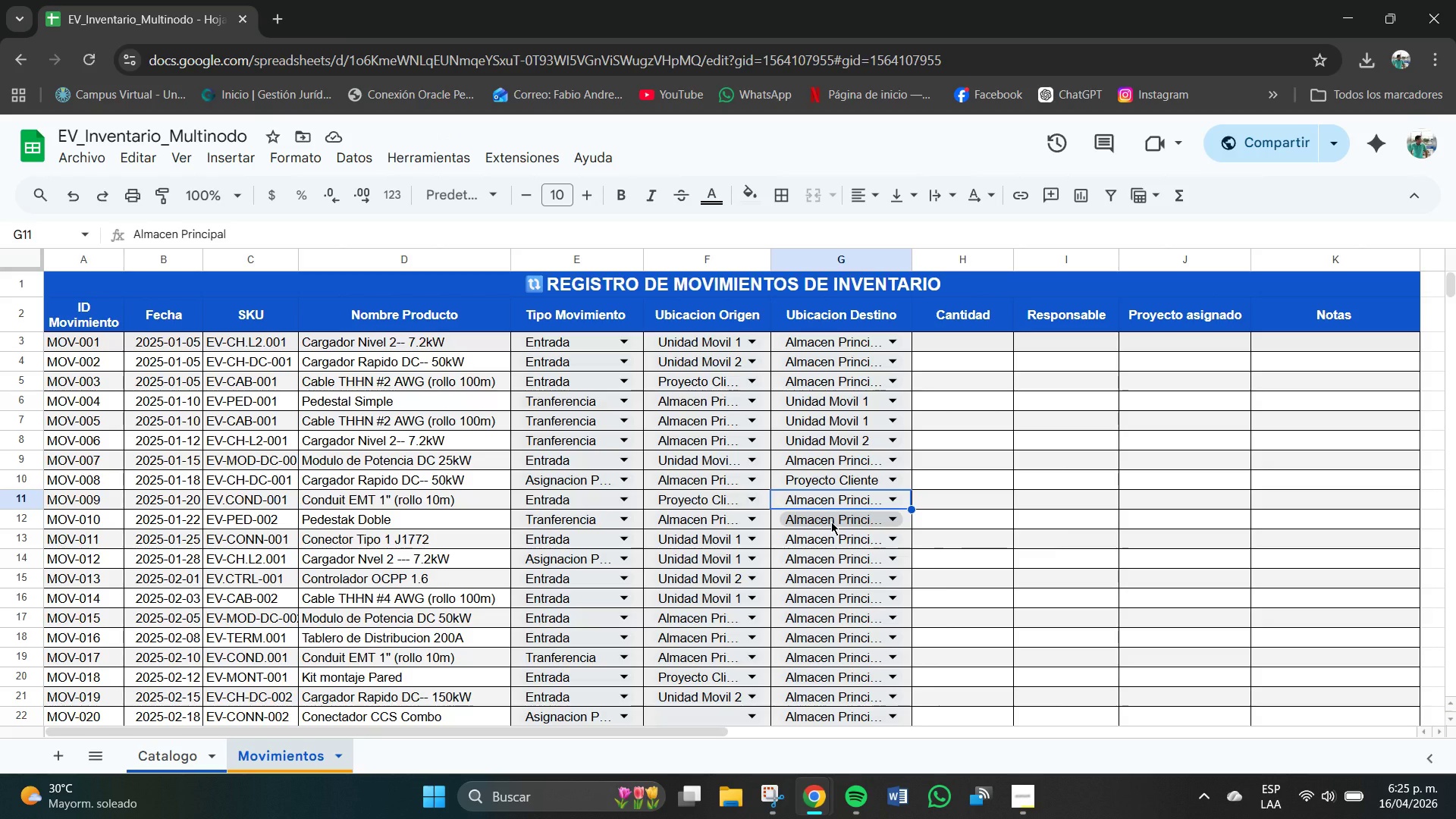 
wait(6.52)
 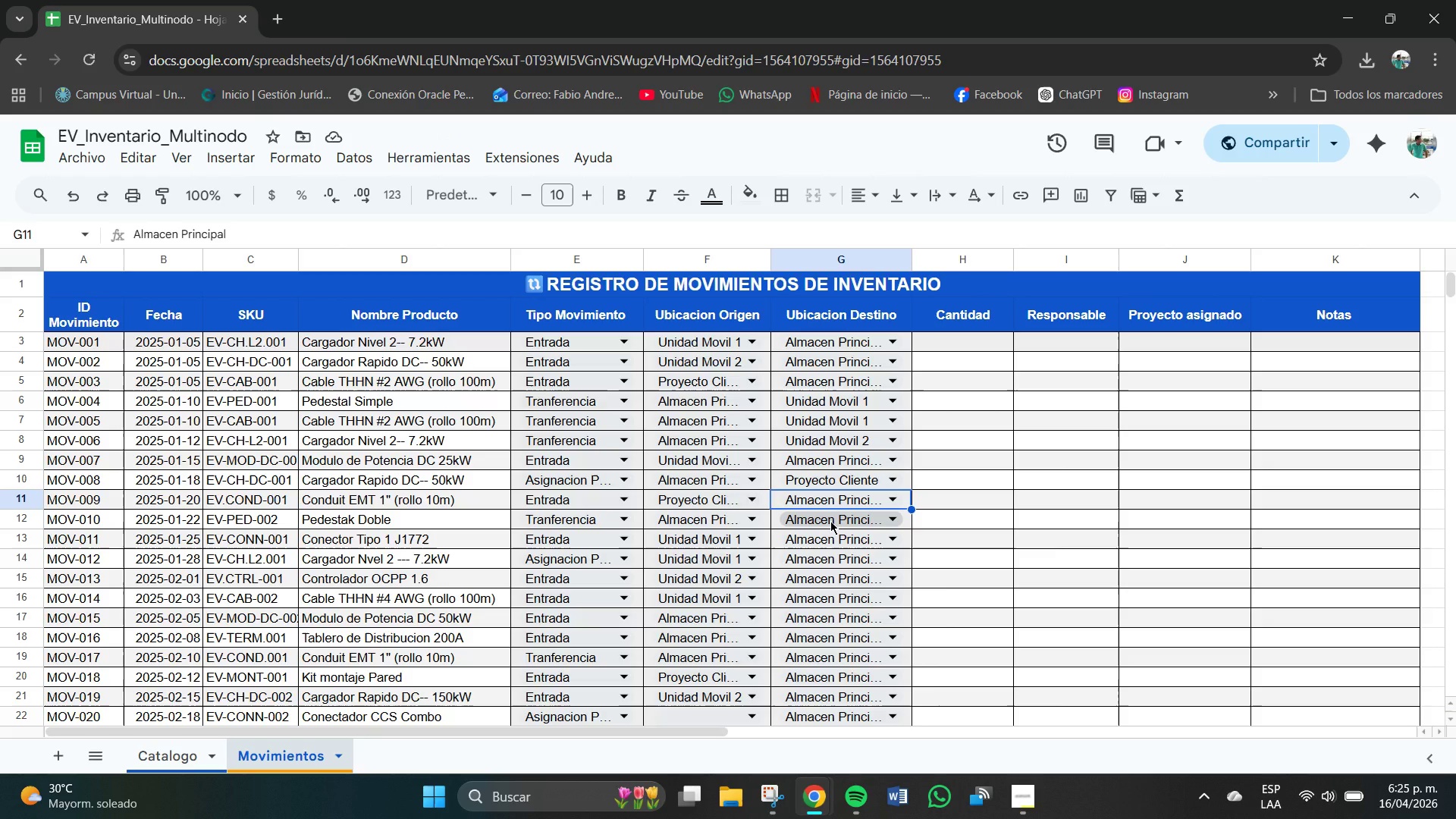 
left_click([831, 522])
 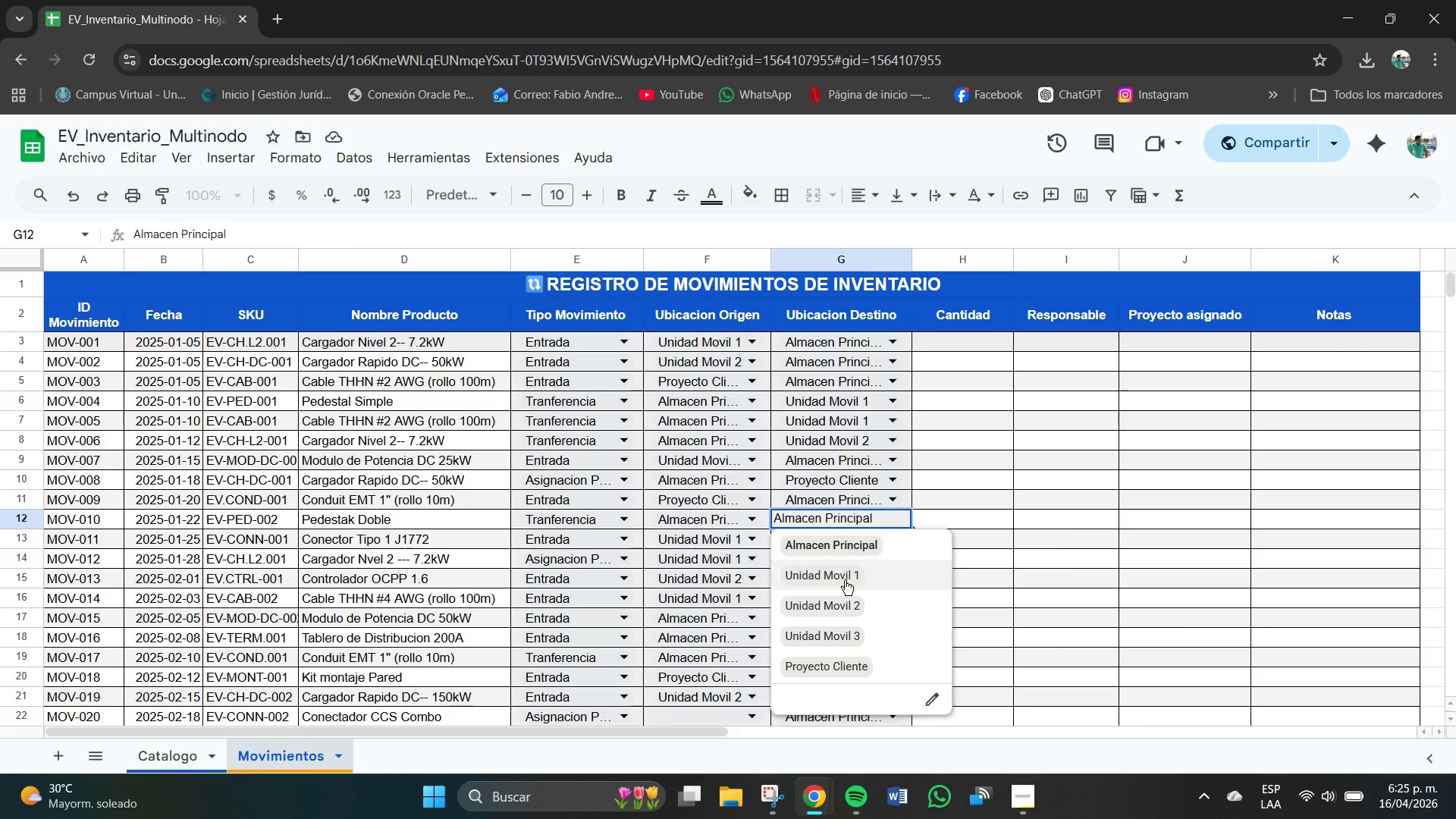 
left_click([837, 637])
 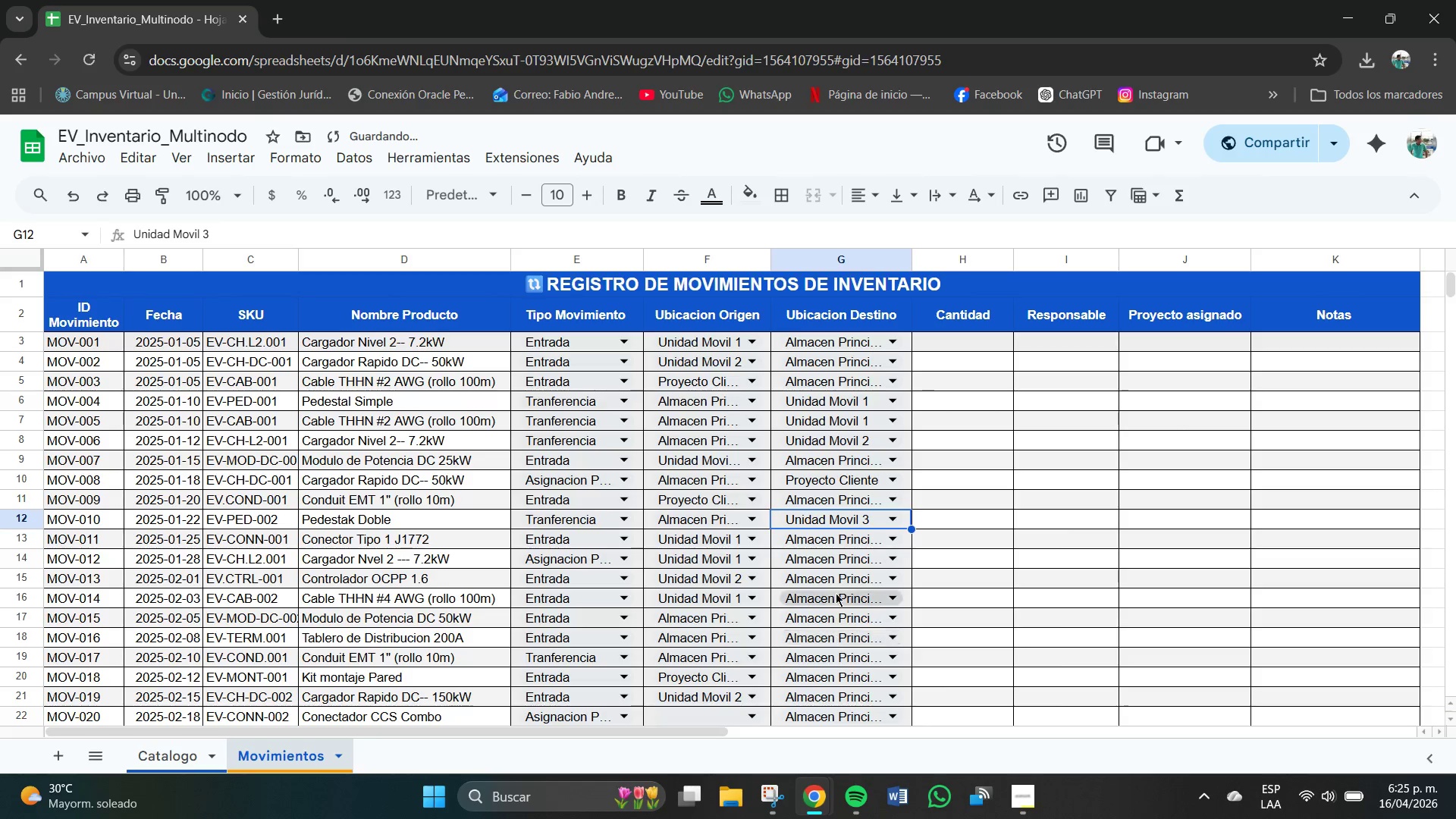 
mouse_move([843, 572])
 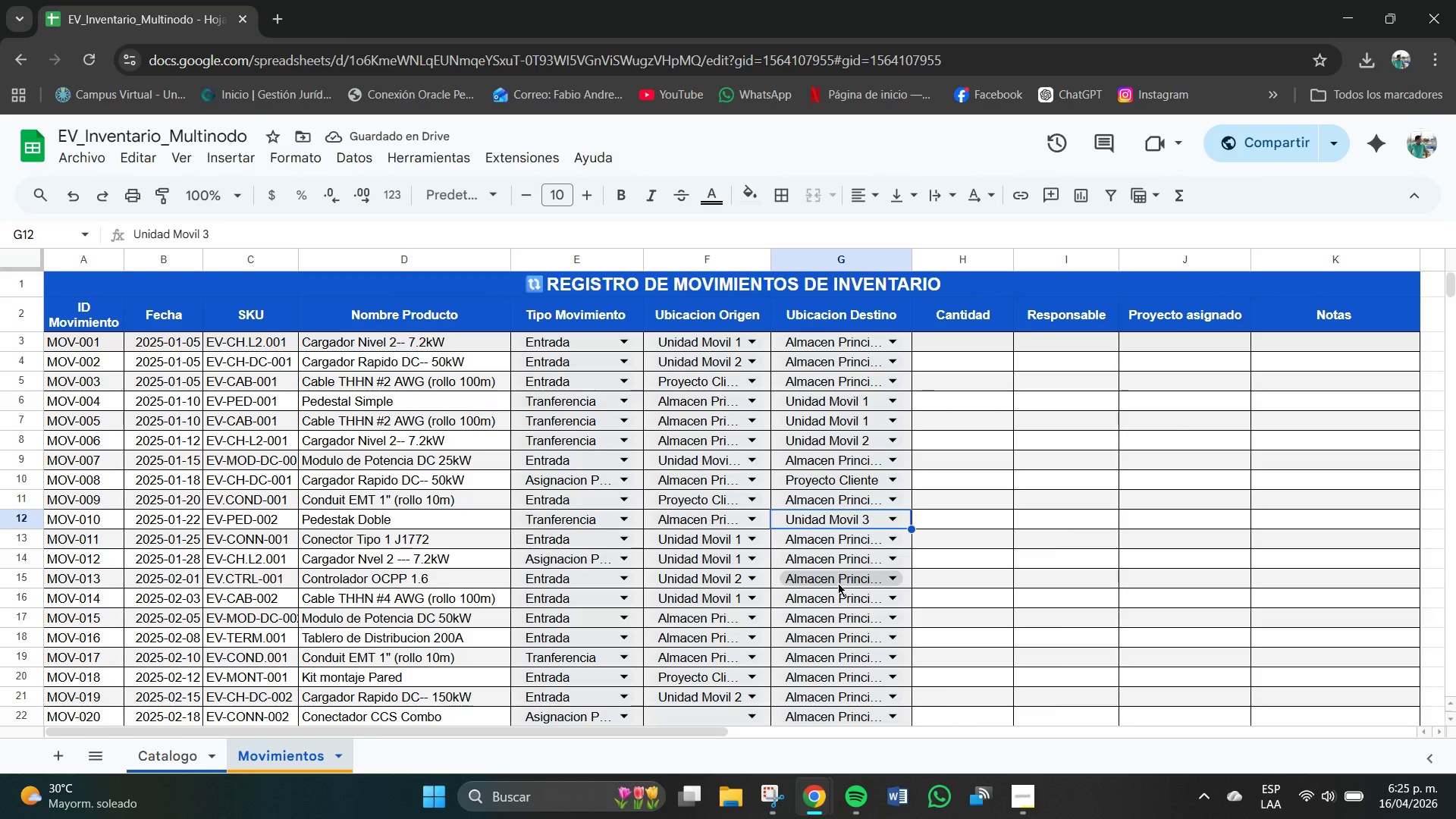 
left_click([838, 583])
 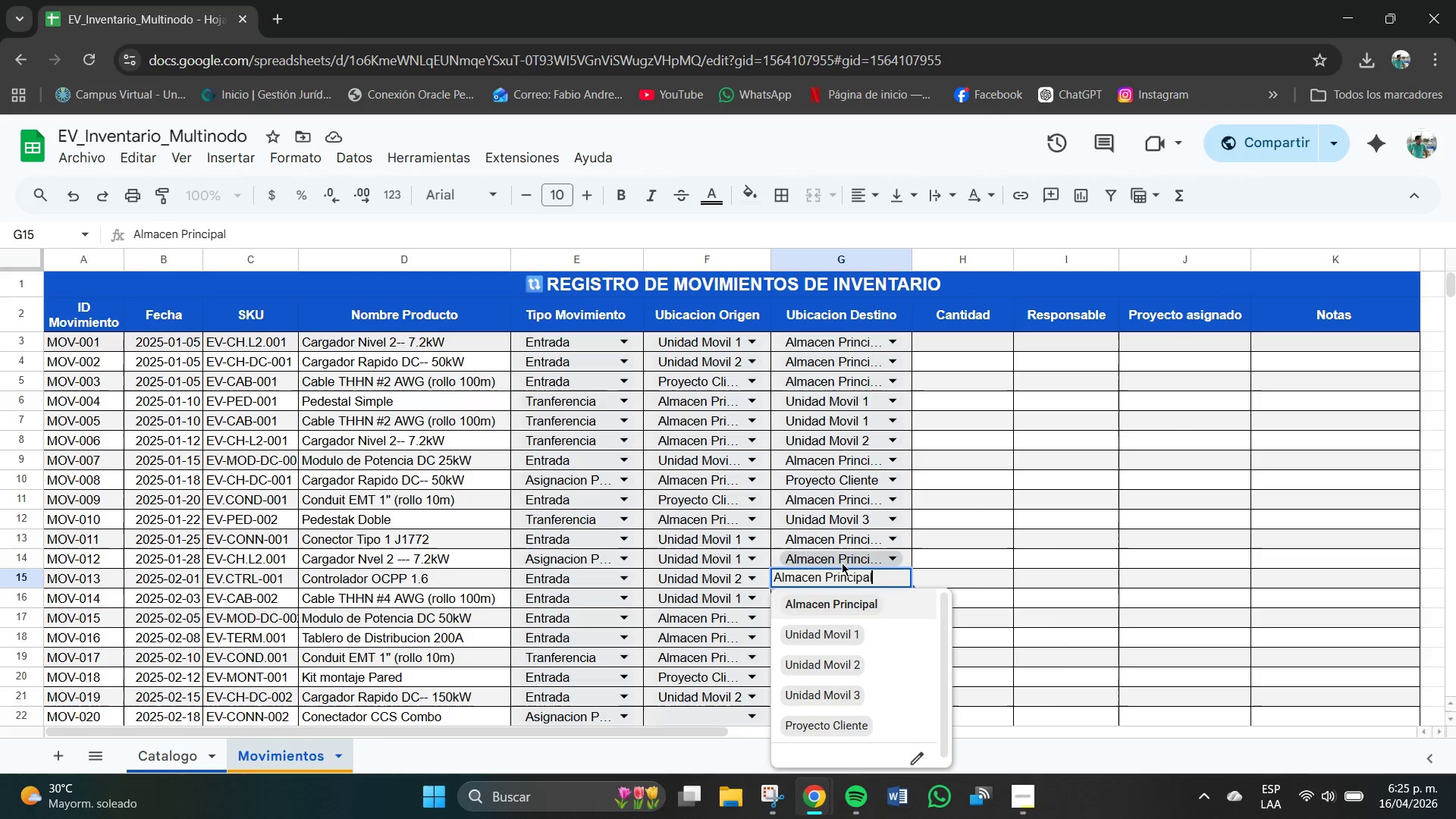 
left_click([842, 558])
 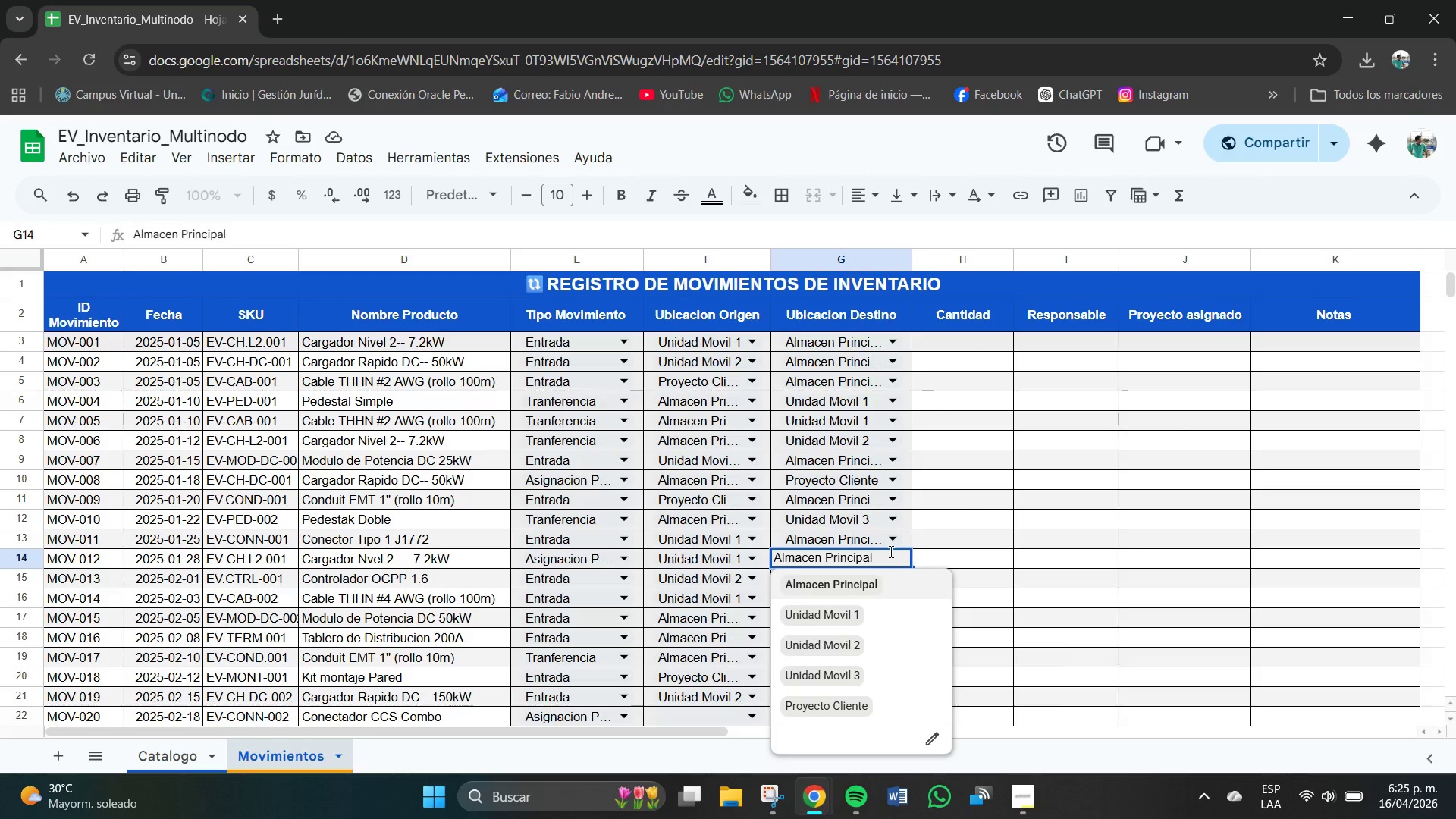 
left_click([1006, 553])
 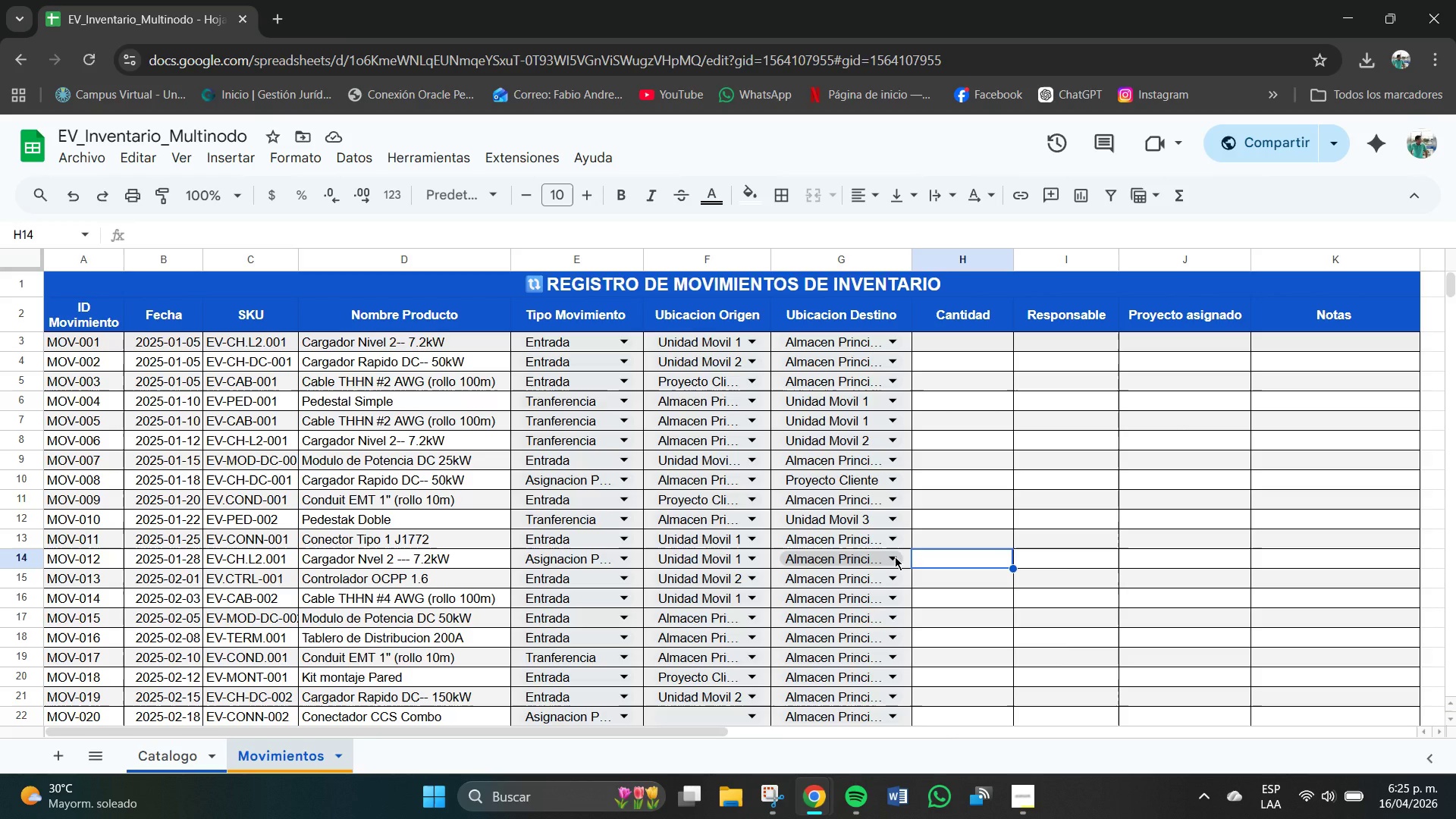 
left_click([895, 557])
 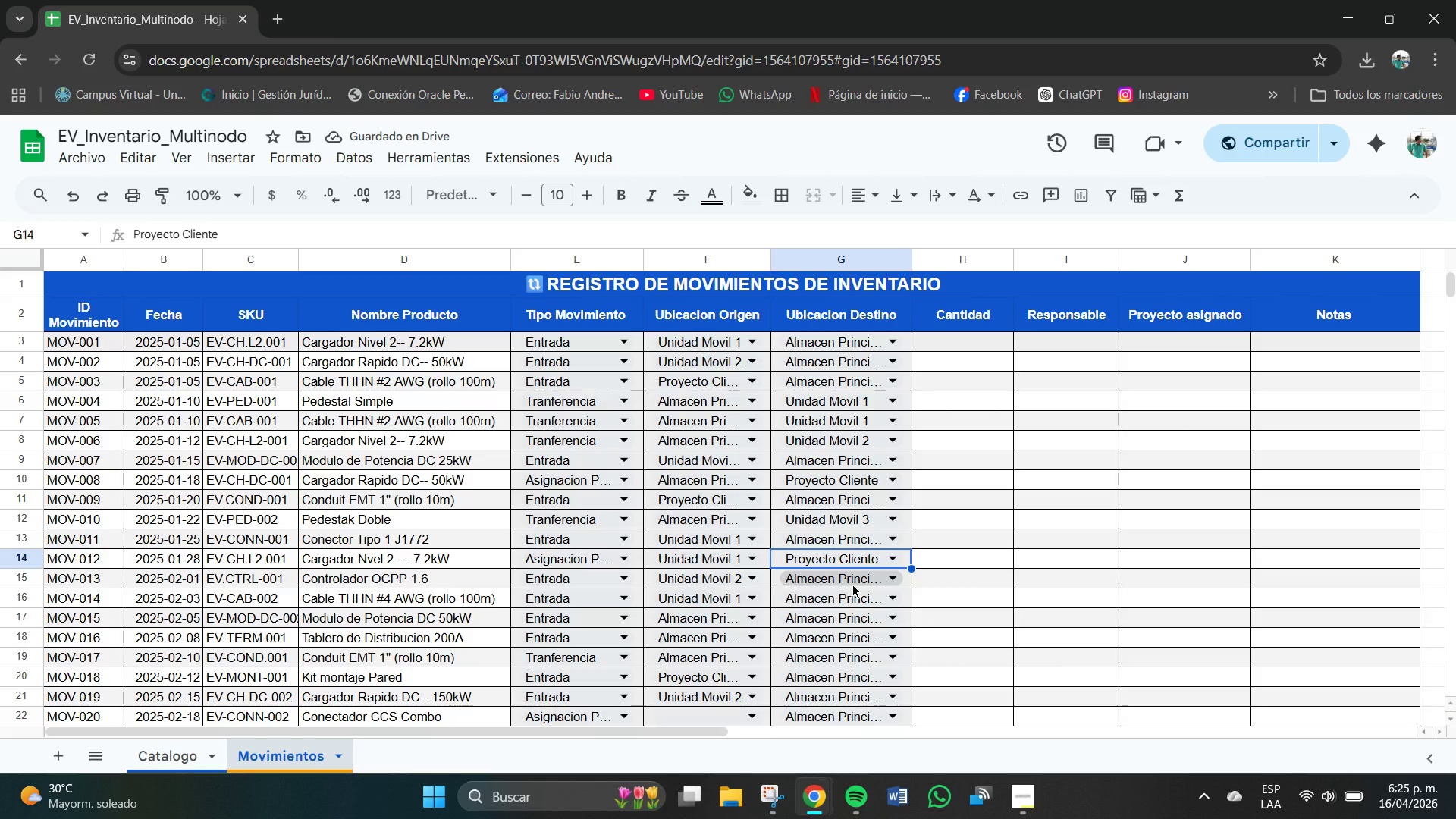 
wait(11.44)
 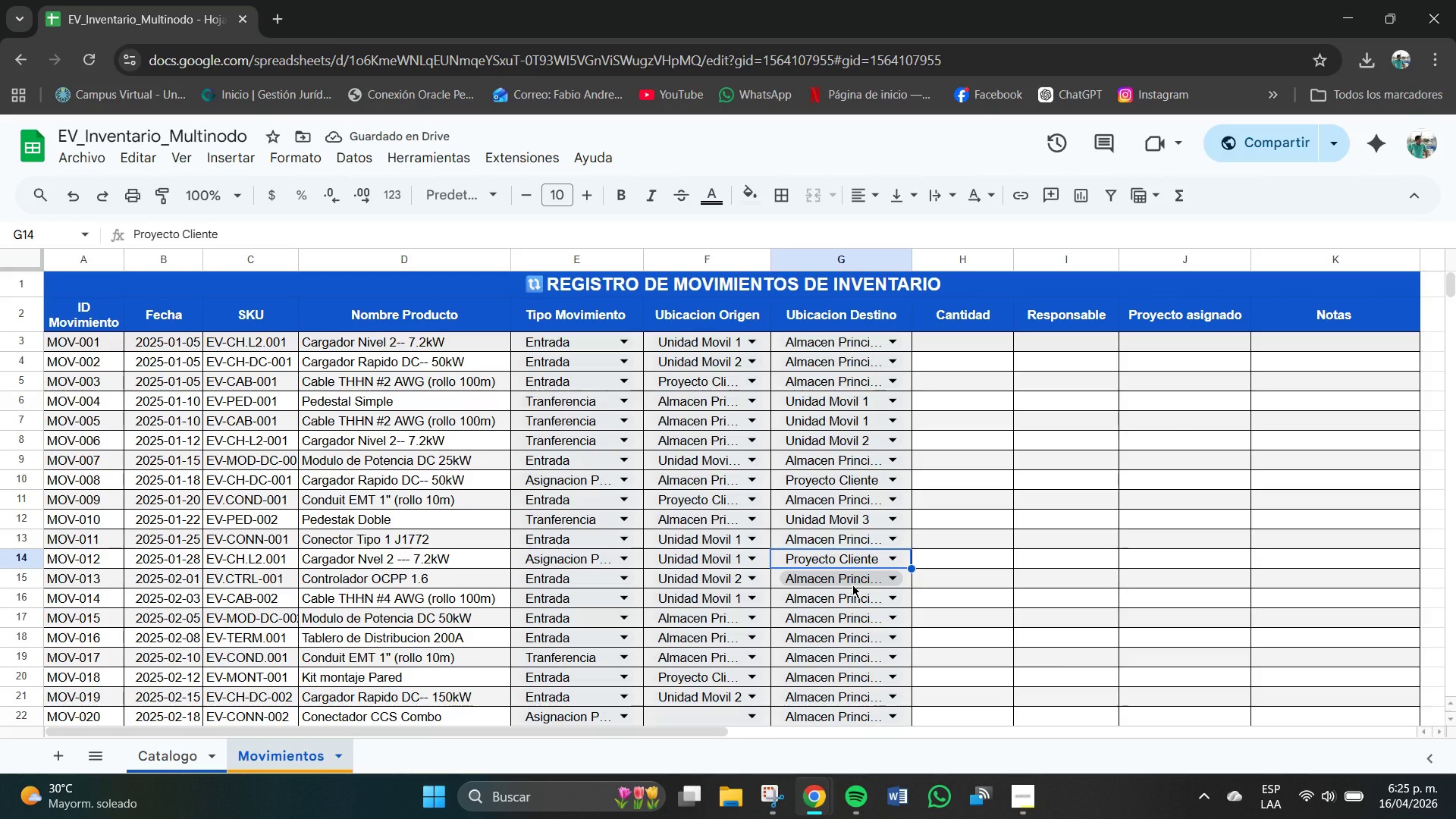 
left_click([830, 663])
 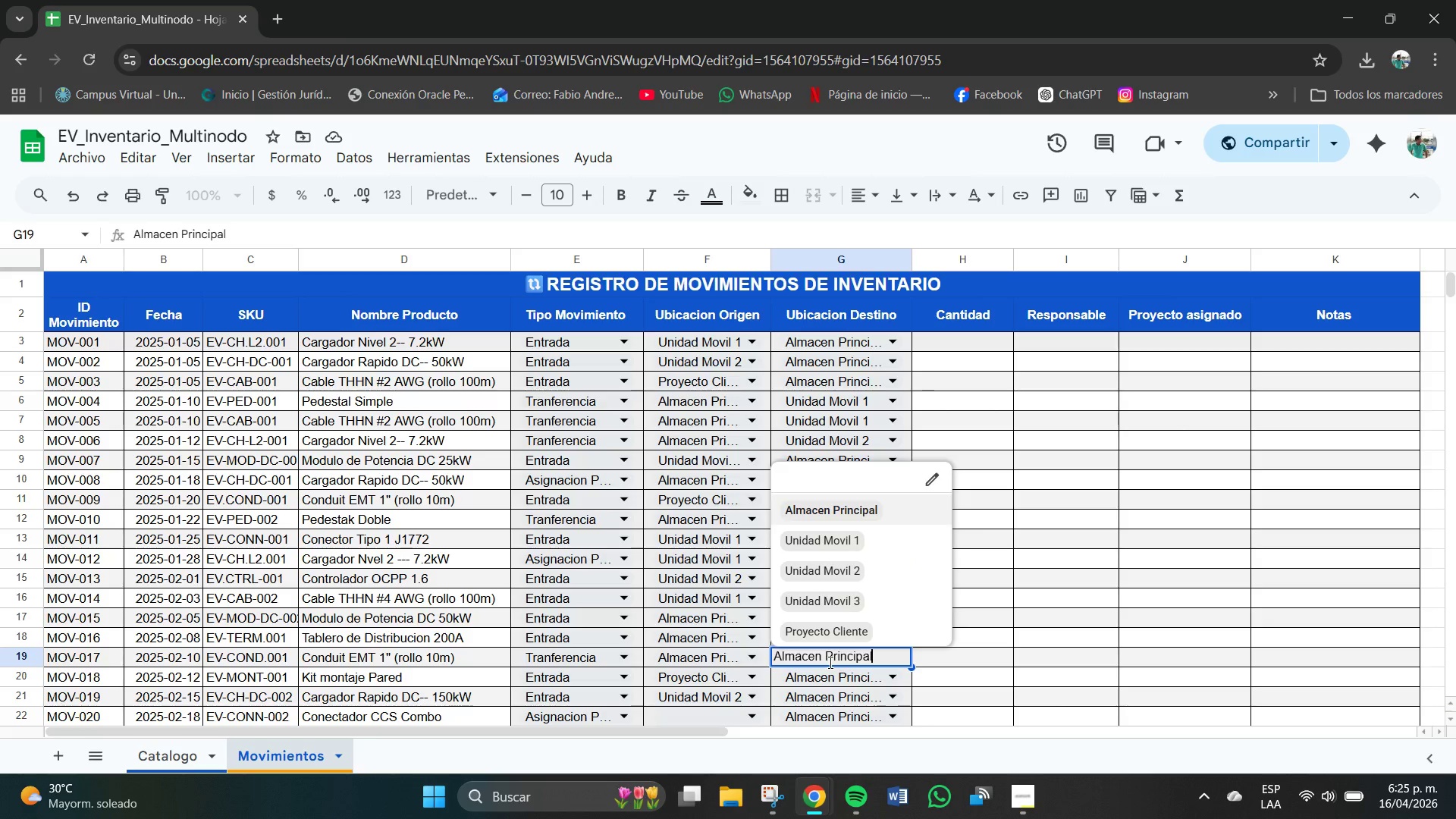 
left_click([1016, 659])
 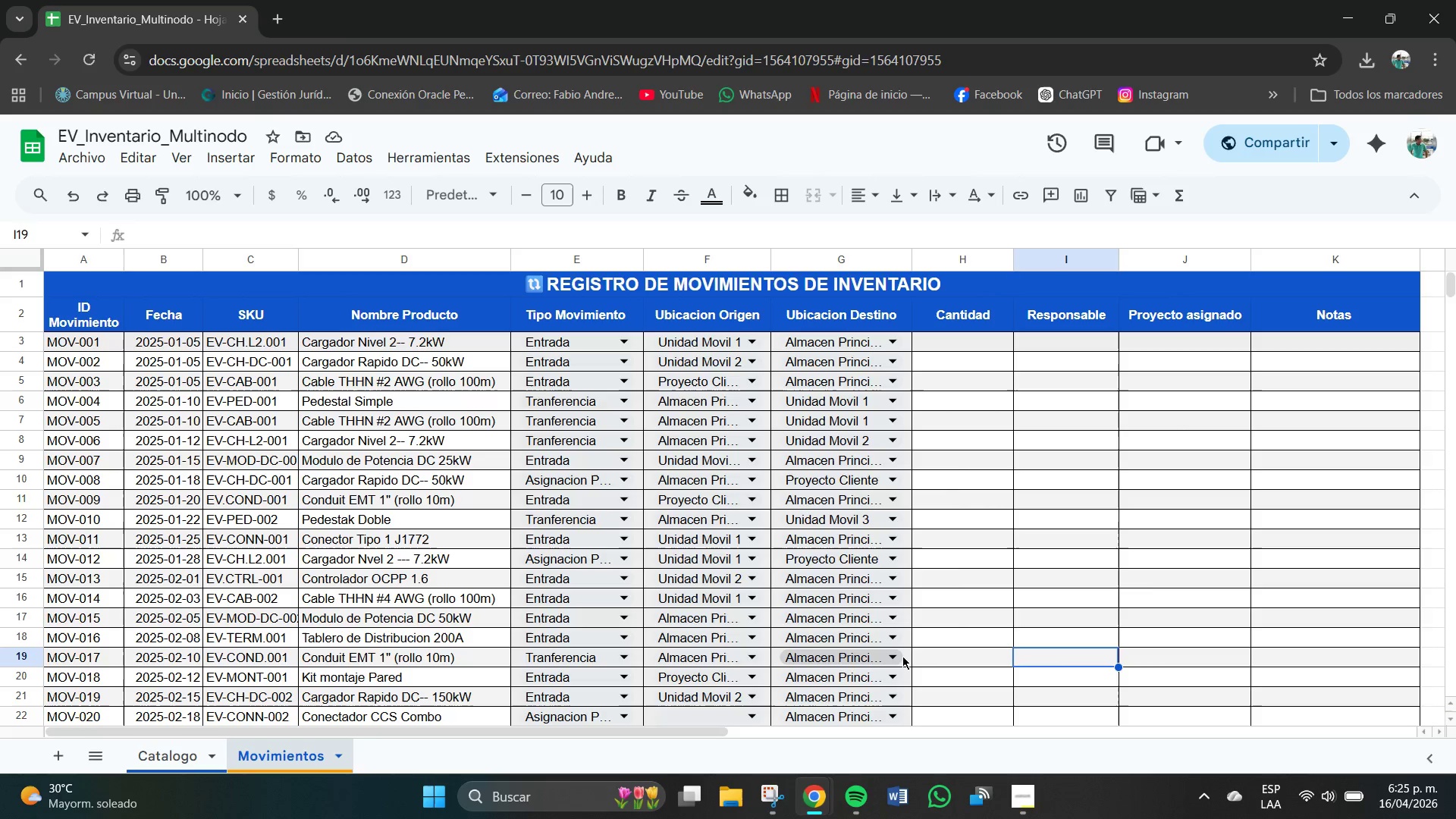 
left_click([896, 656])
 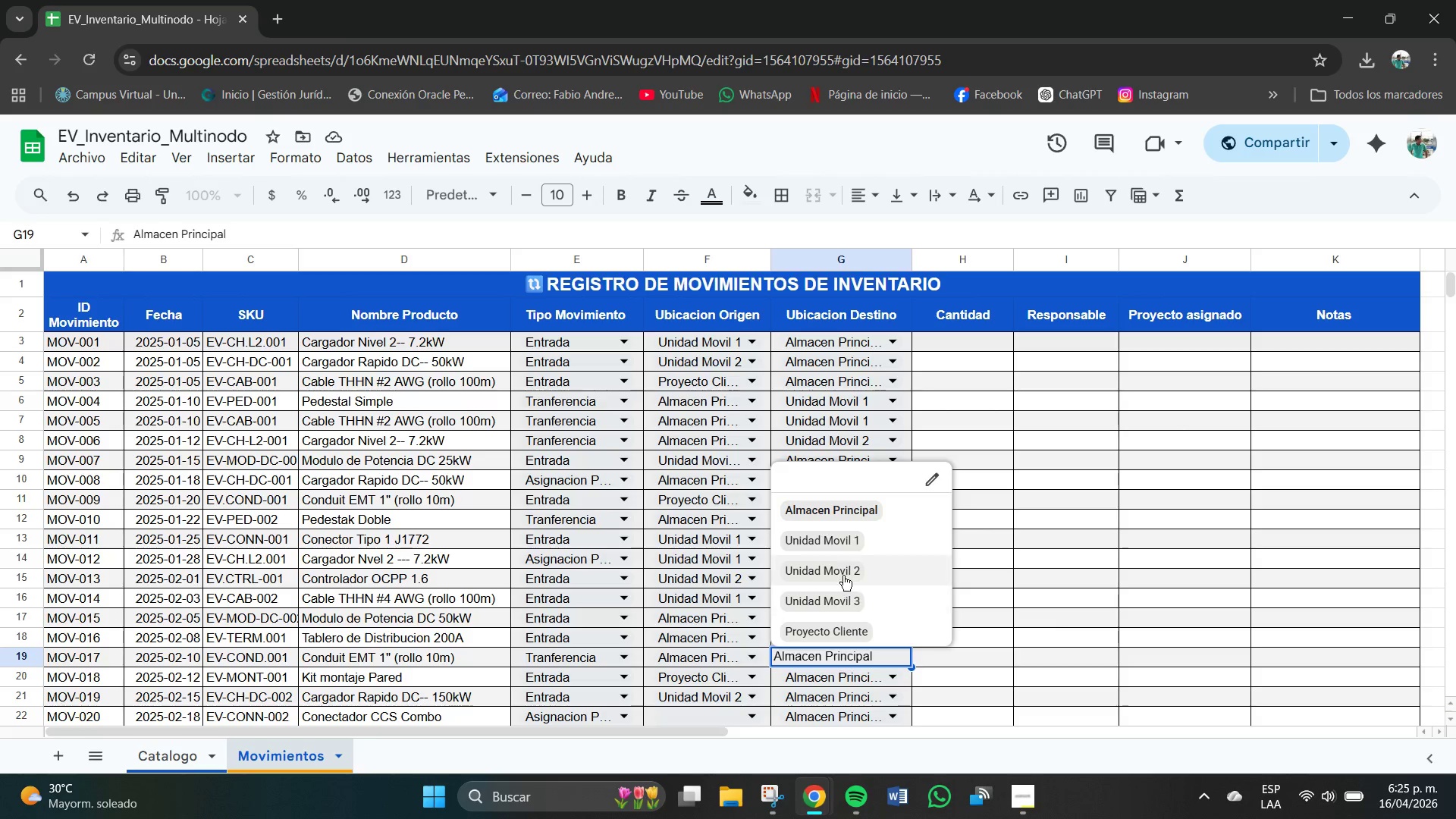 
left_click([840, 570])
 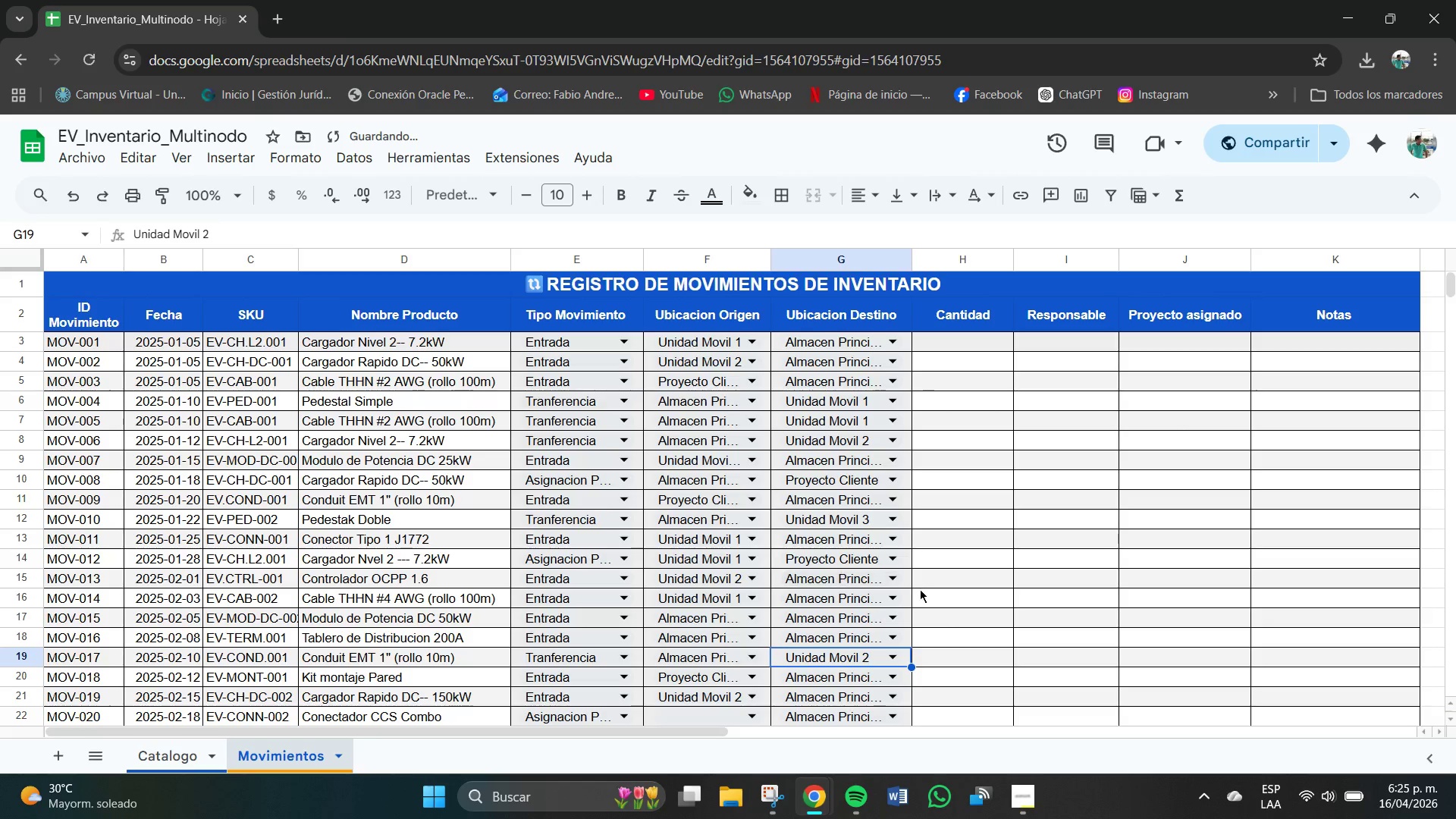 
scroll: coordinate [921, 592], scroll_direction: down, amount: 1.0
 